 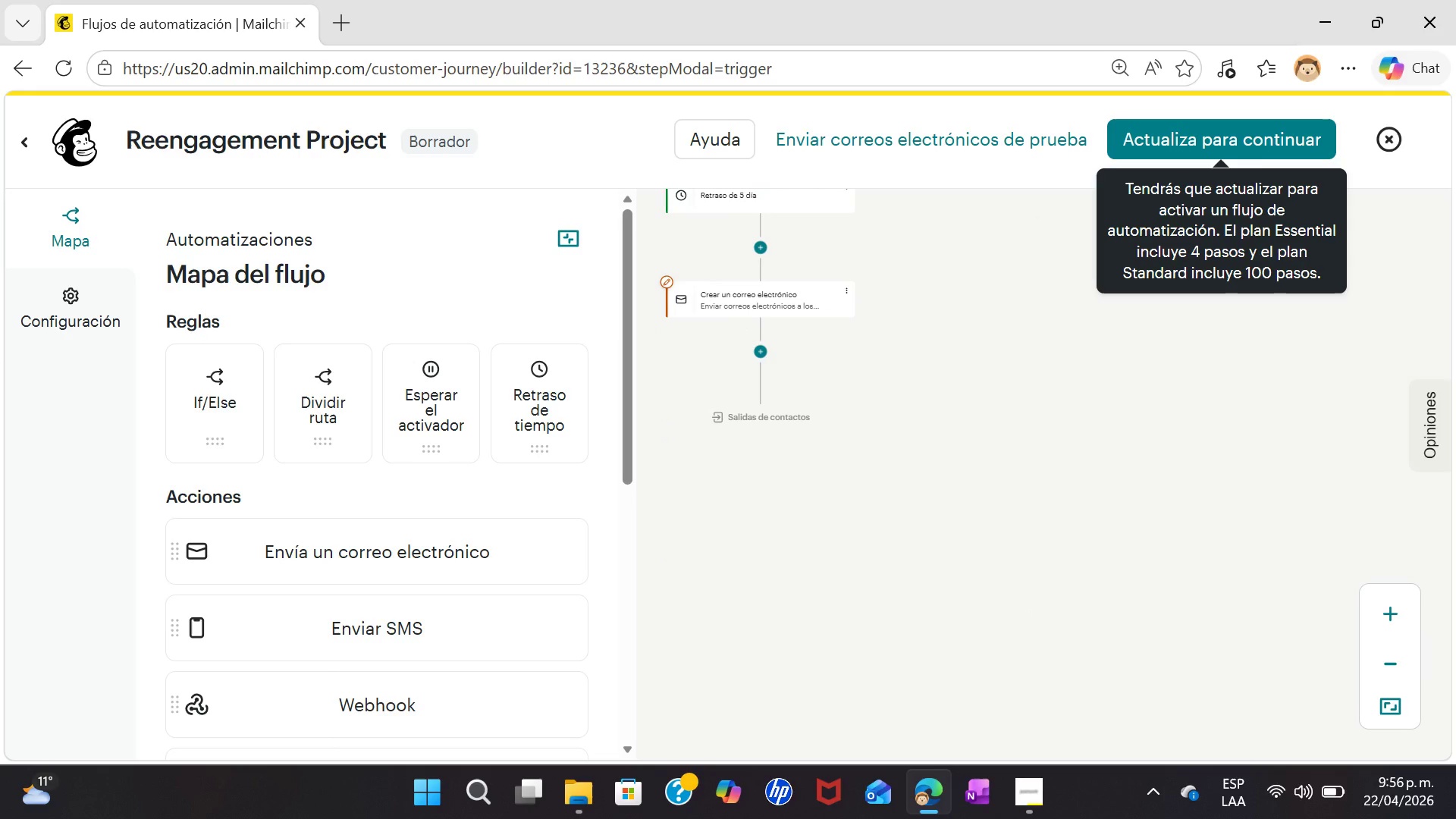 
left_click([1061, 513])
 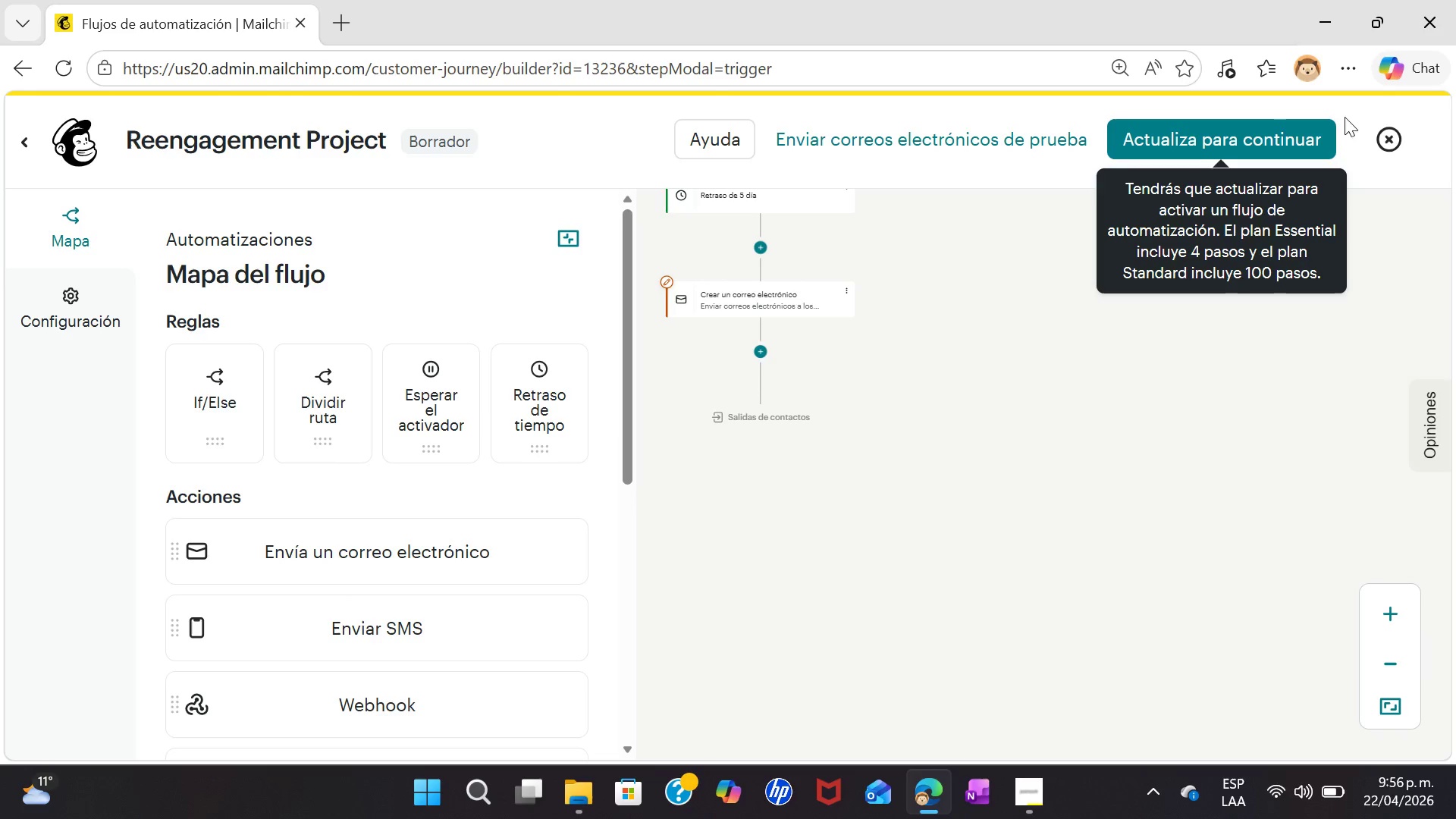 
left_click([1389, 140])
 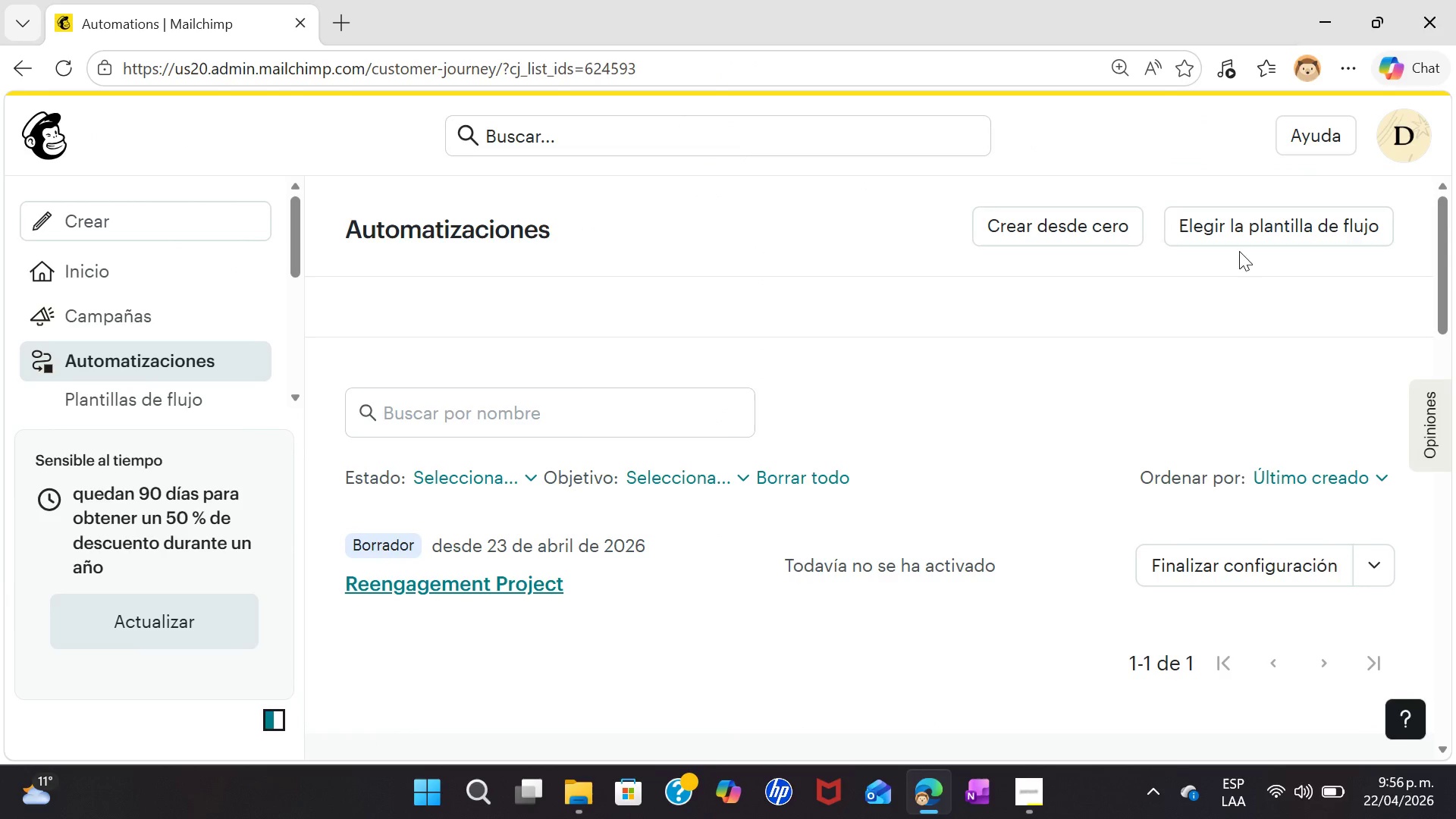 
left_click_drag(start_coordinate=[1439, 268], to_coordinate=[1396, 296])
 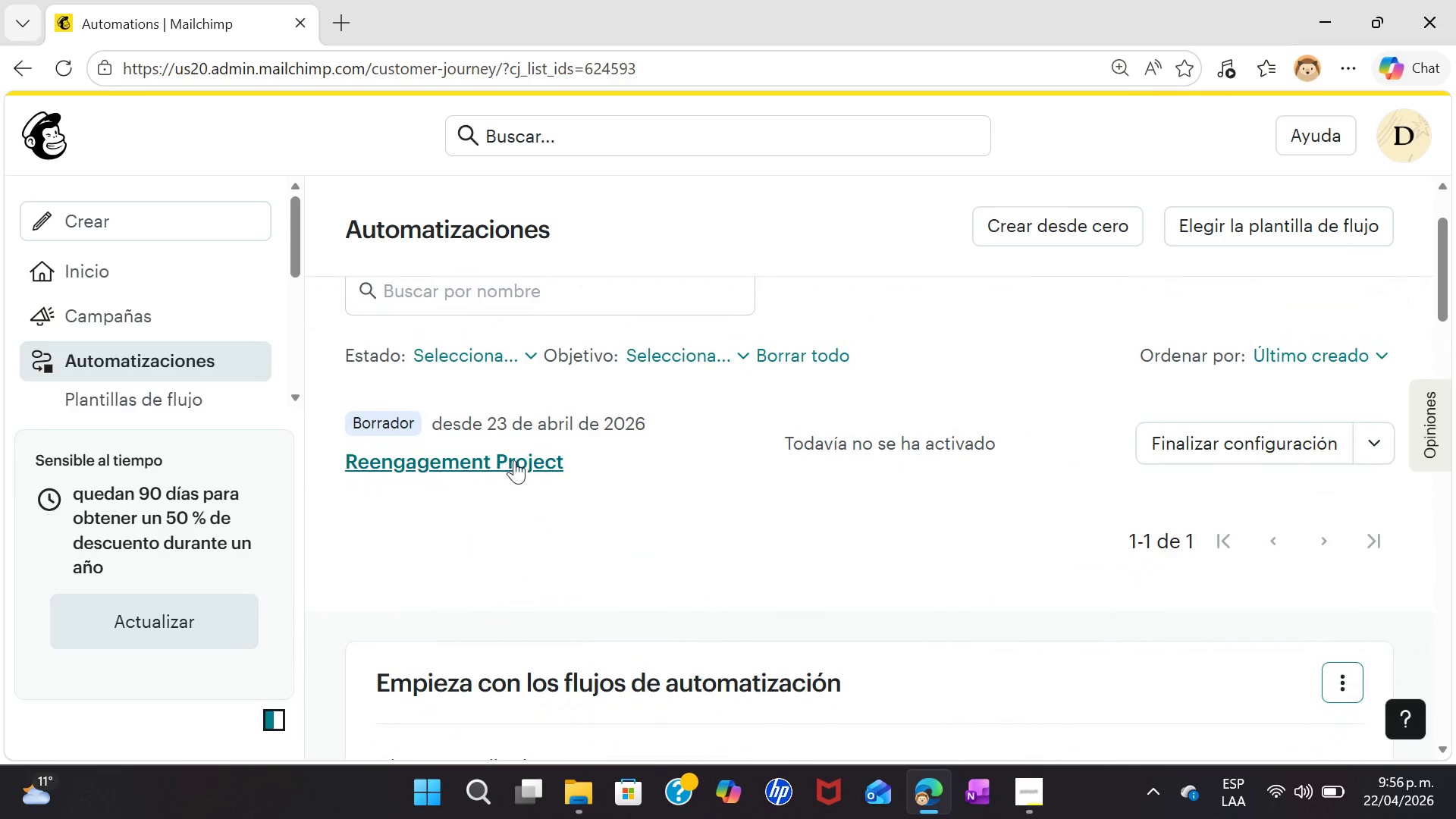 
left_click([514, 460])
 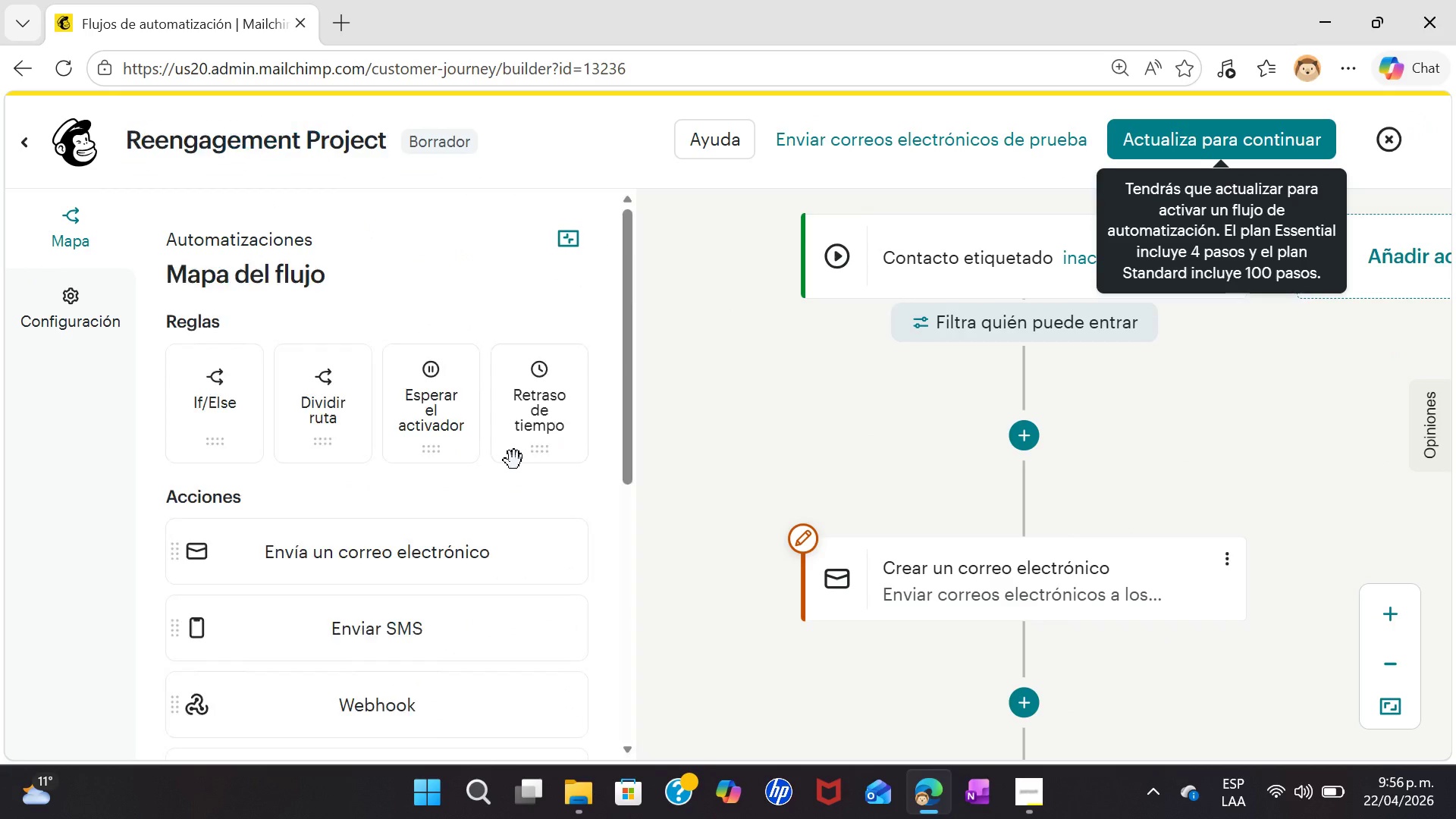 
left_click([1230, 388])
 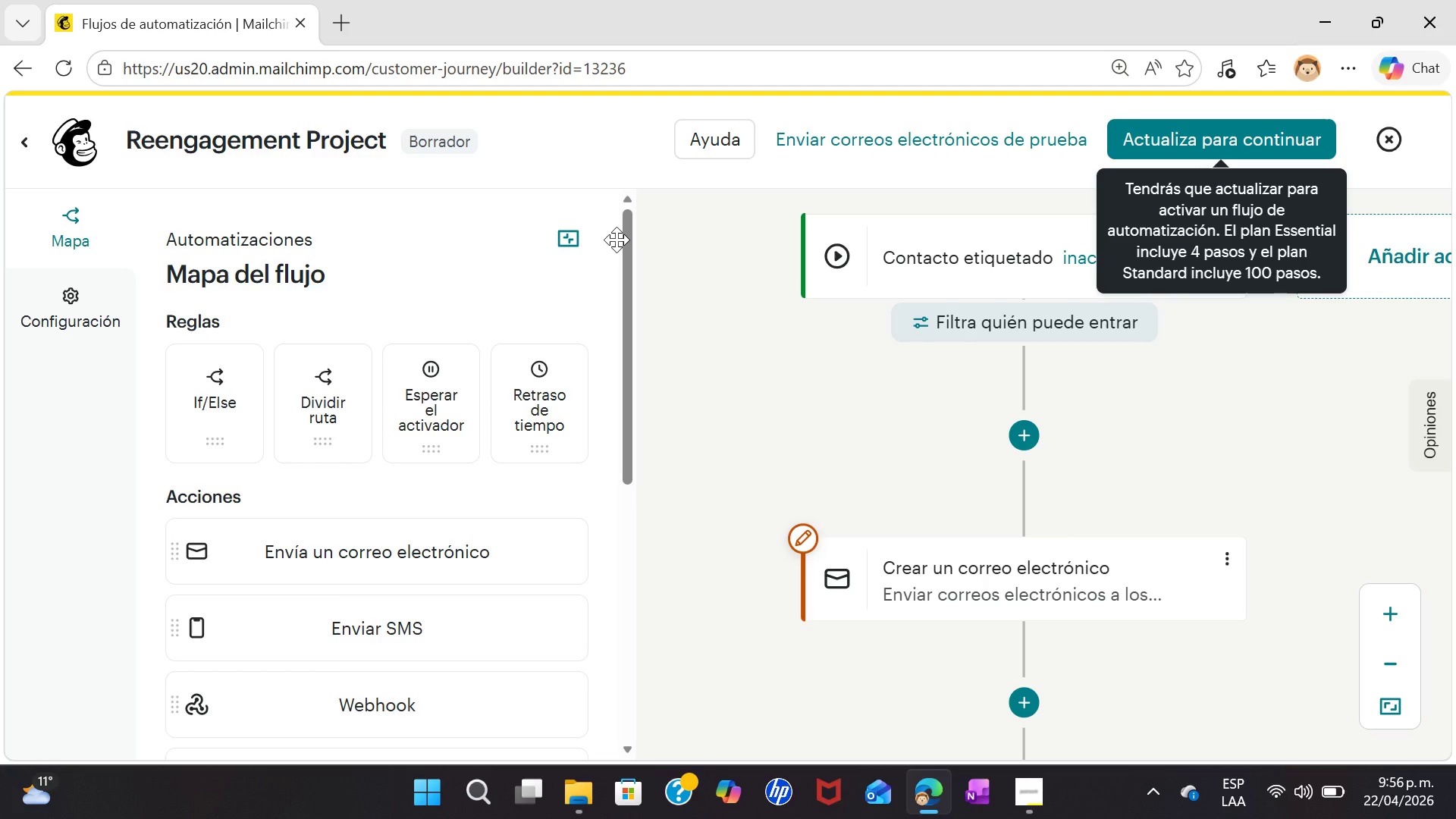 
left_click([571, 230])
 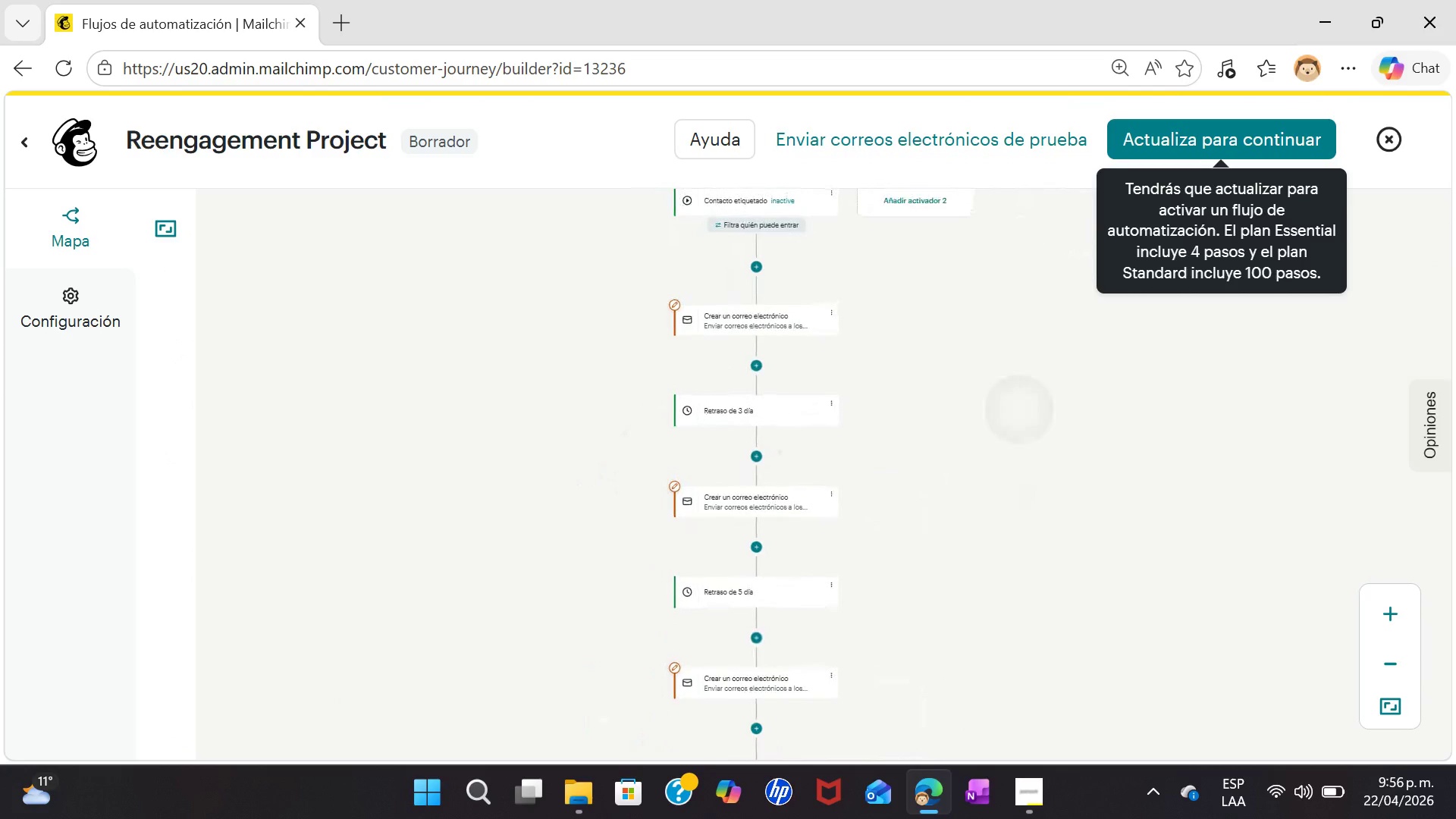 
wait(13.45)
 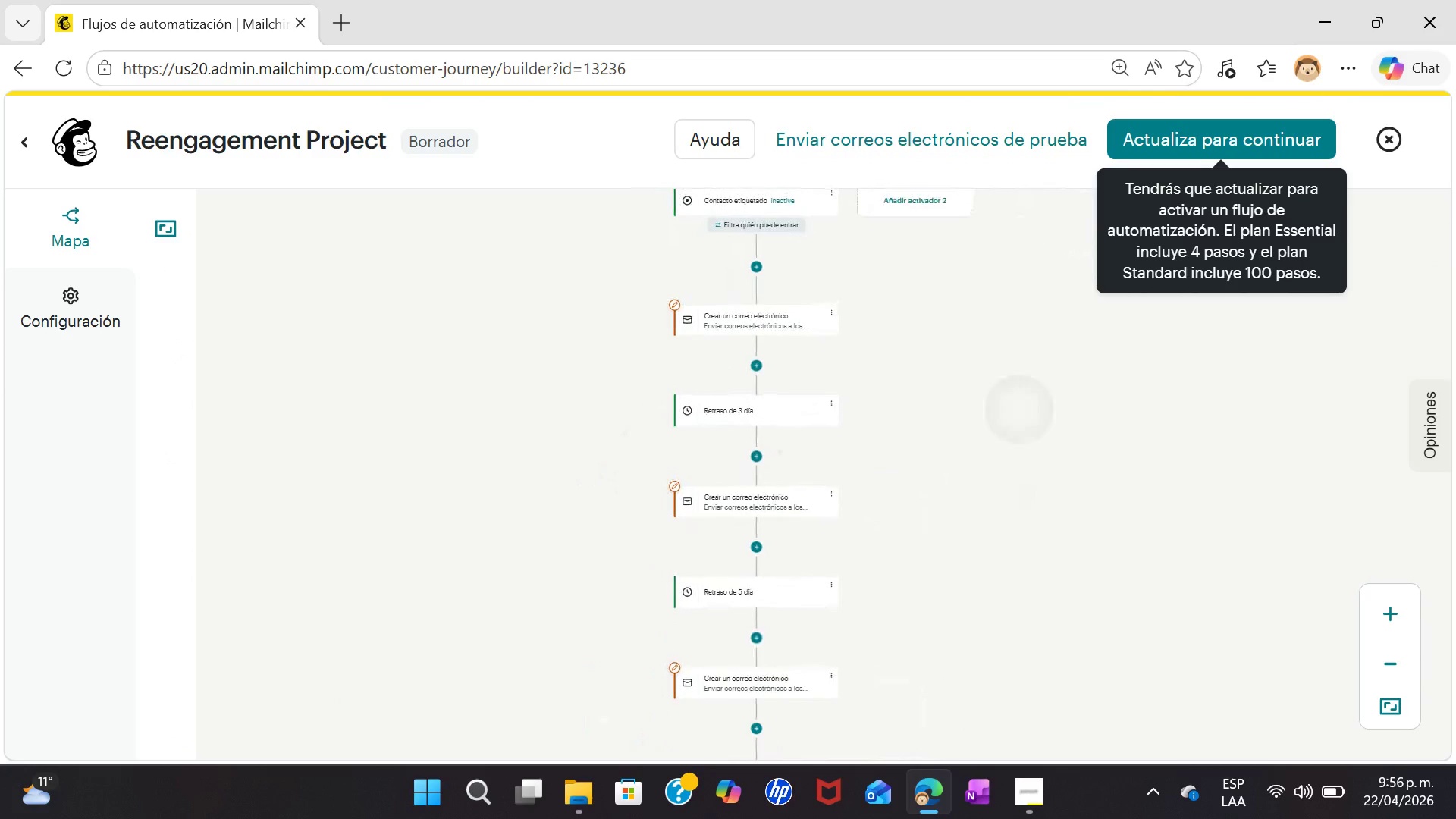 
key(PrintScreen)
 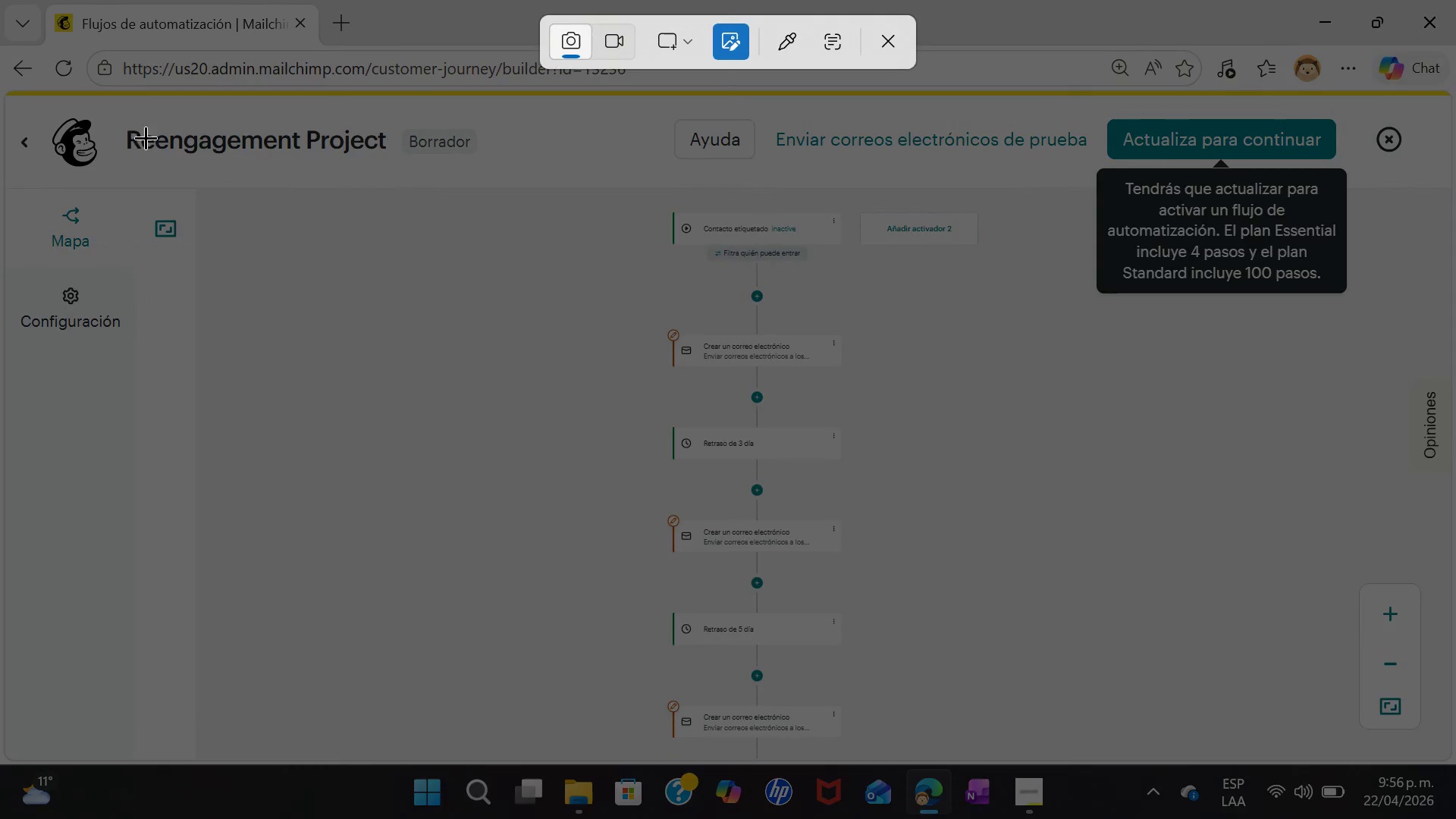 
left_click_drag(start_coordinate=[18, 96], to_coordinate=[1063, 760])
 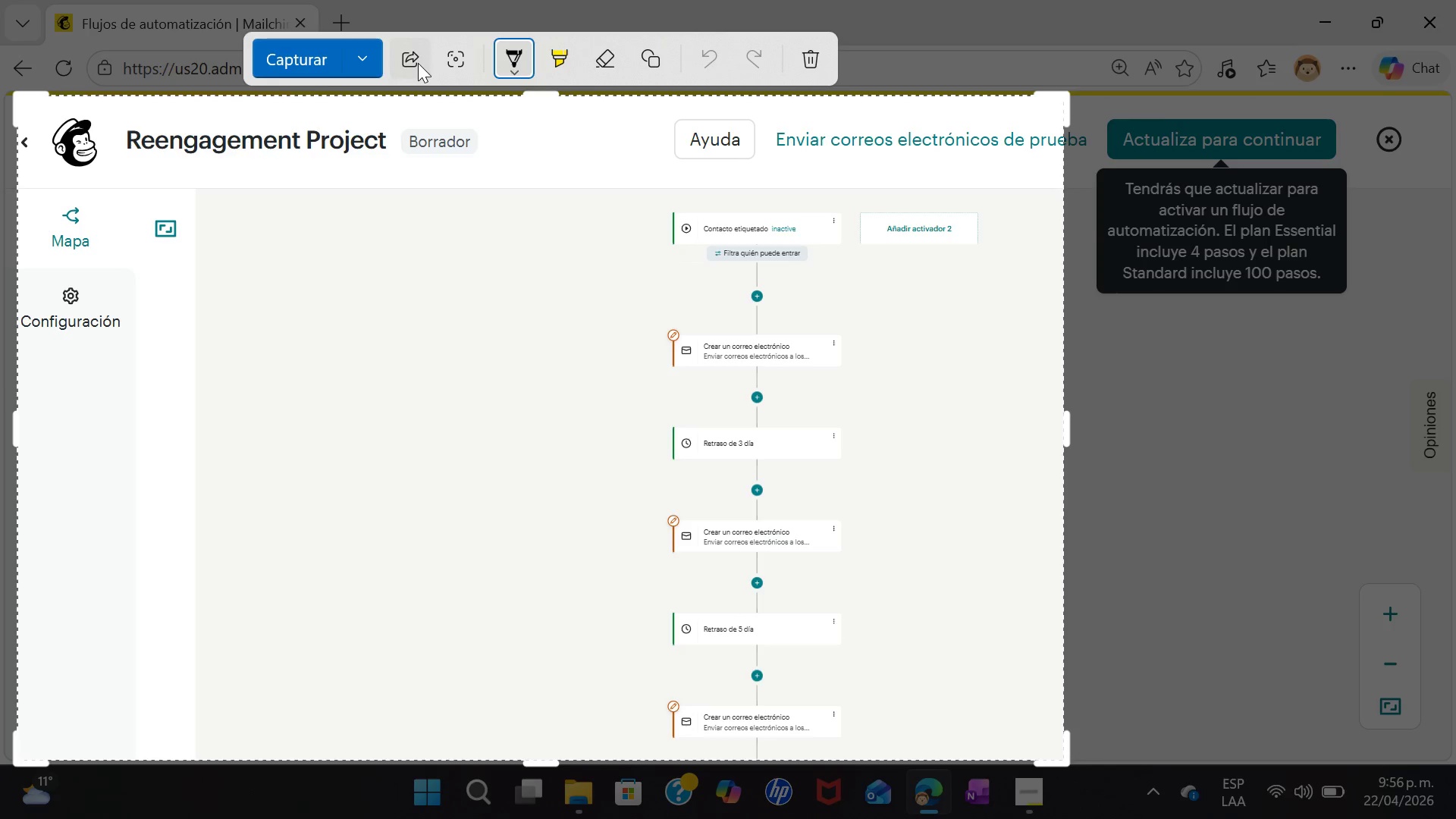 
wait(5.34)
 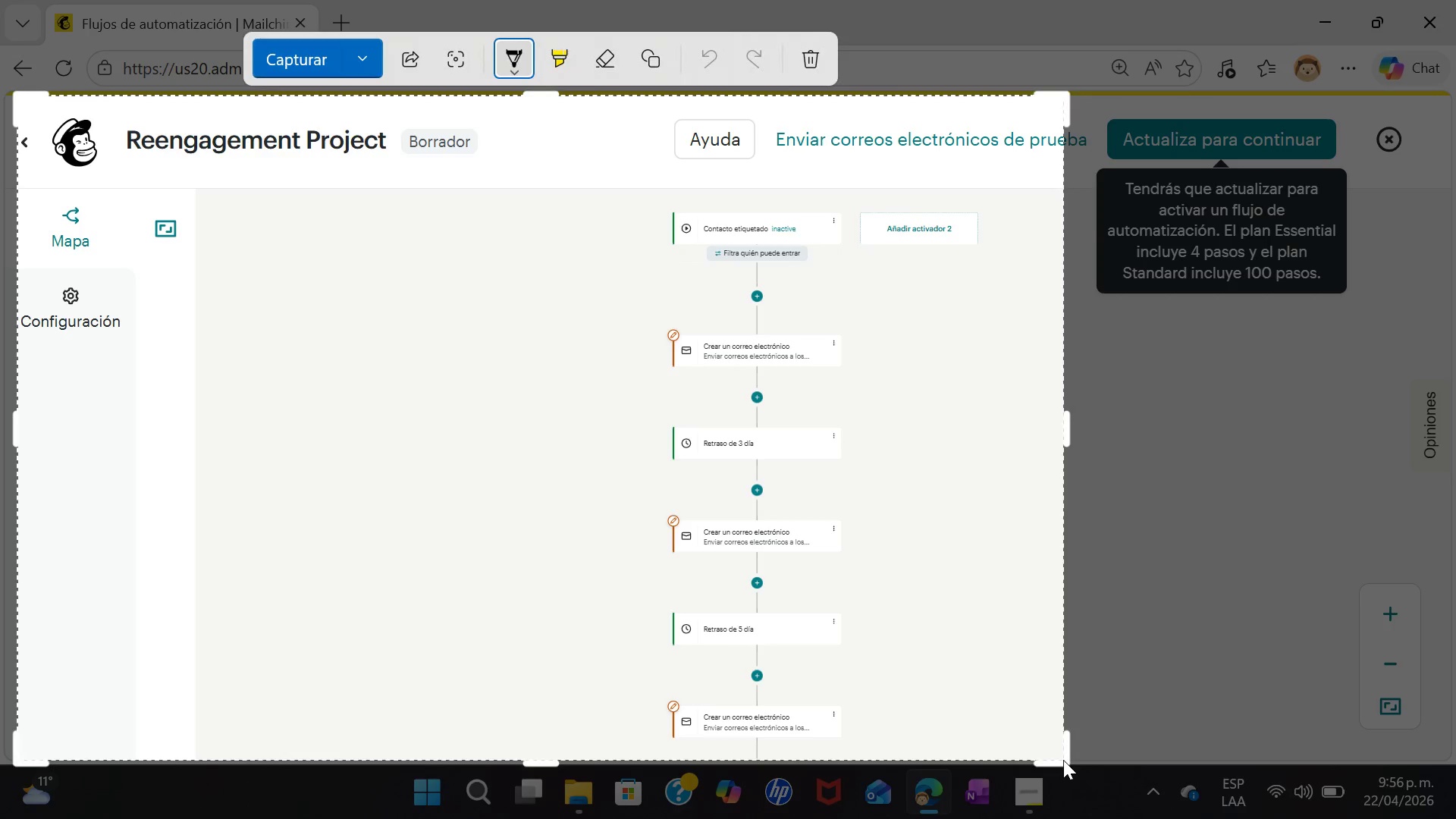 
left_click([418, 63])
 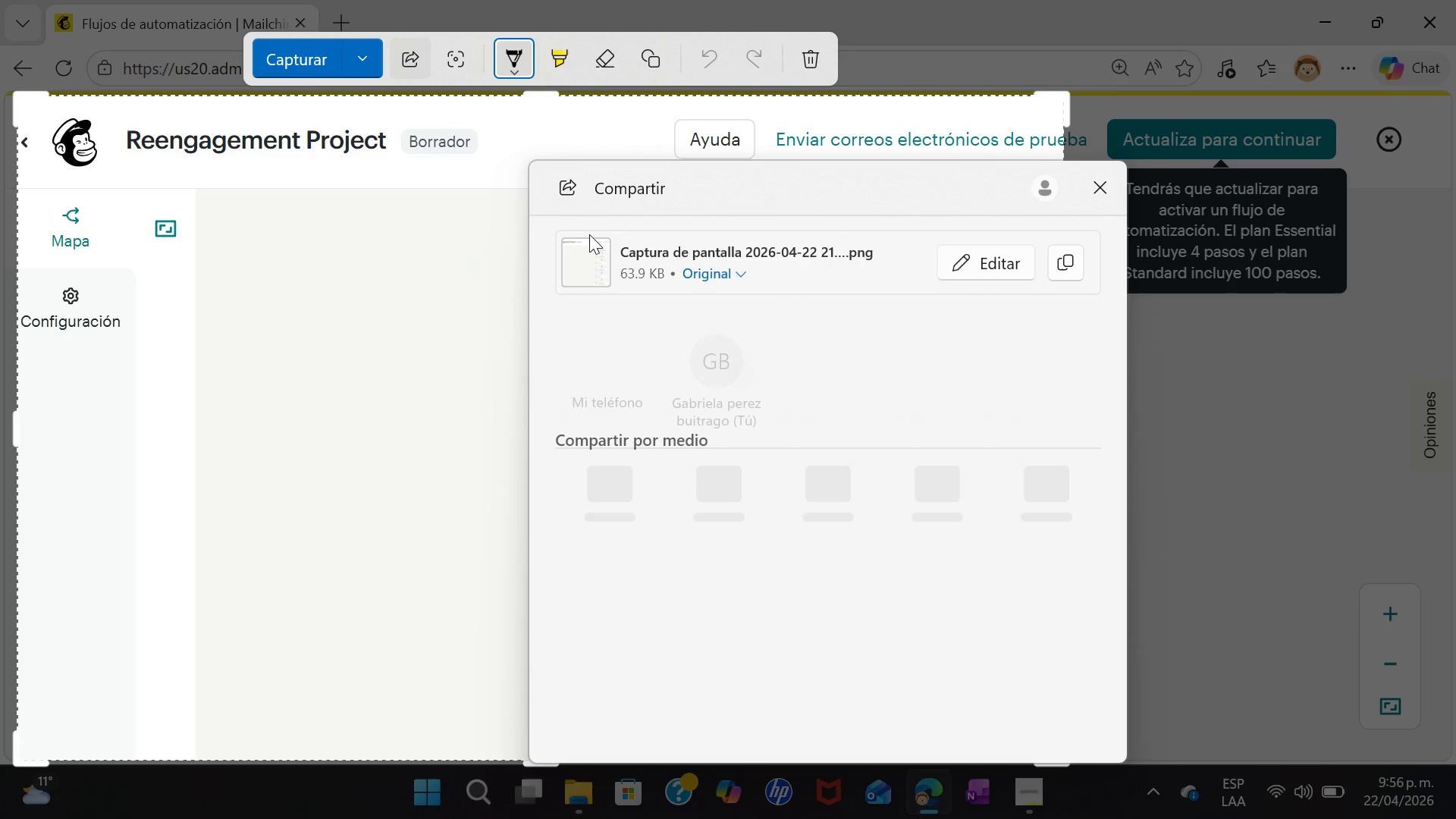 
wait(6.59)
 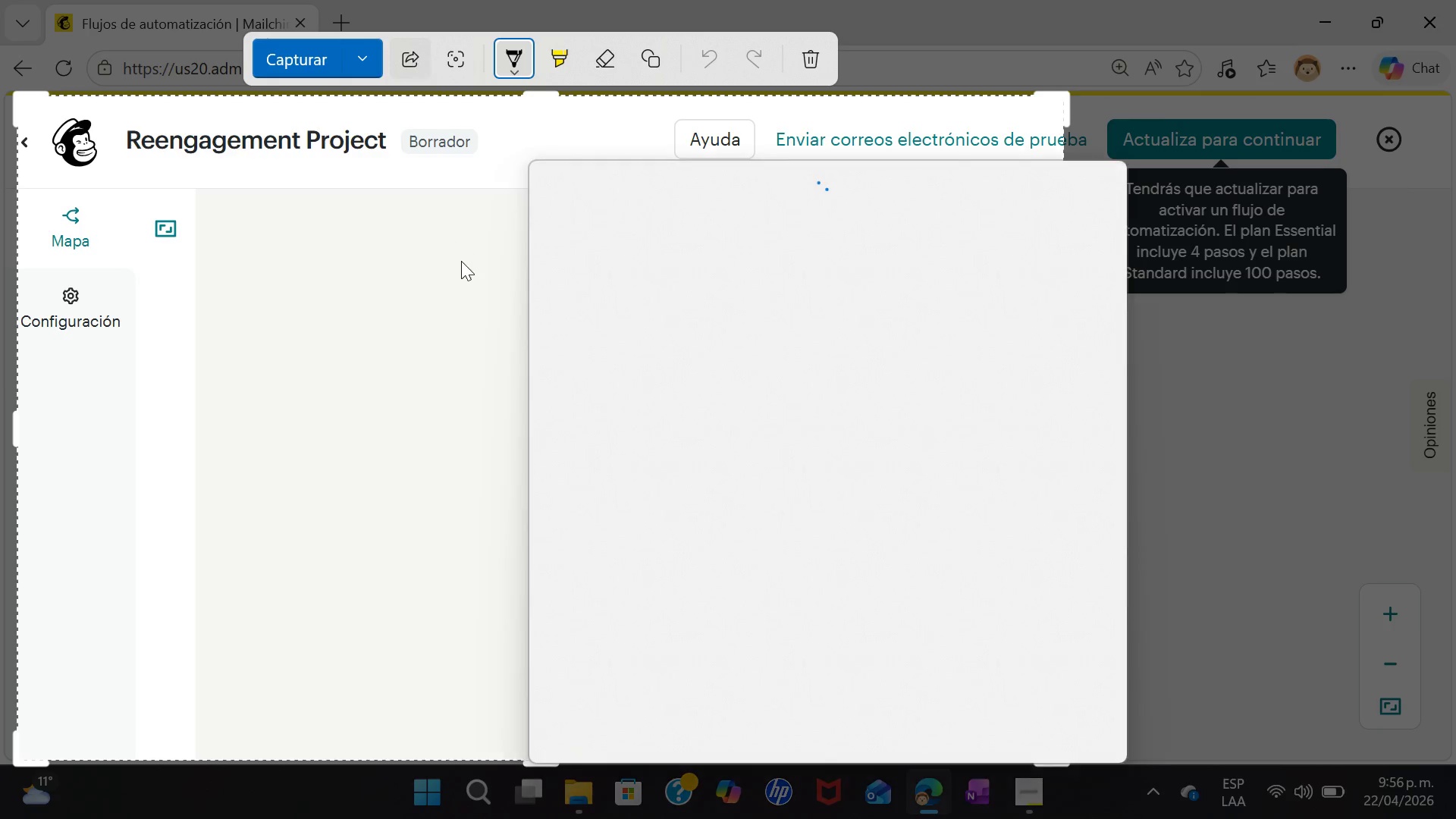 
left_click([970, 267])
 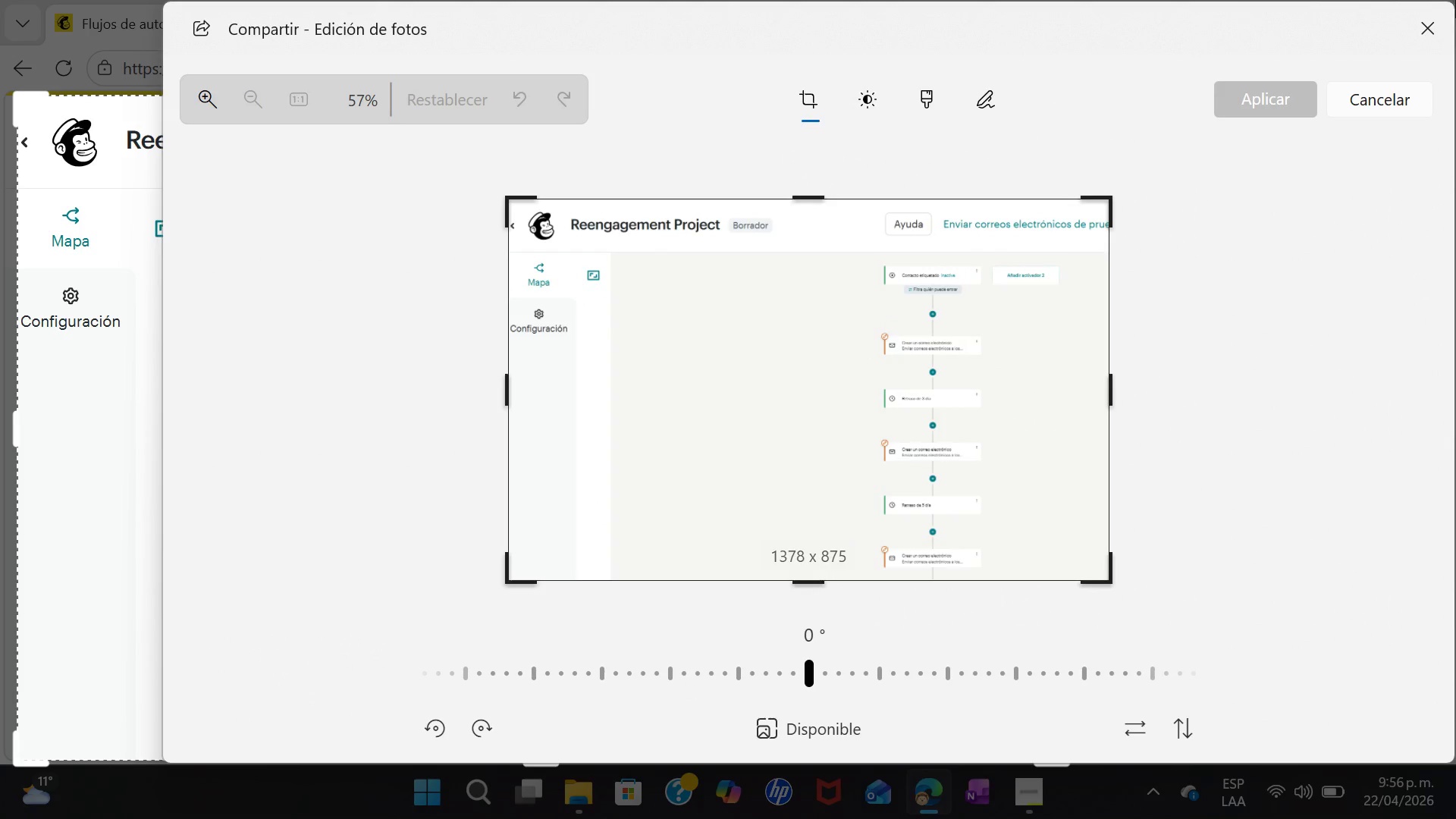 
left_click([1421, 44])
 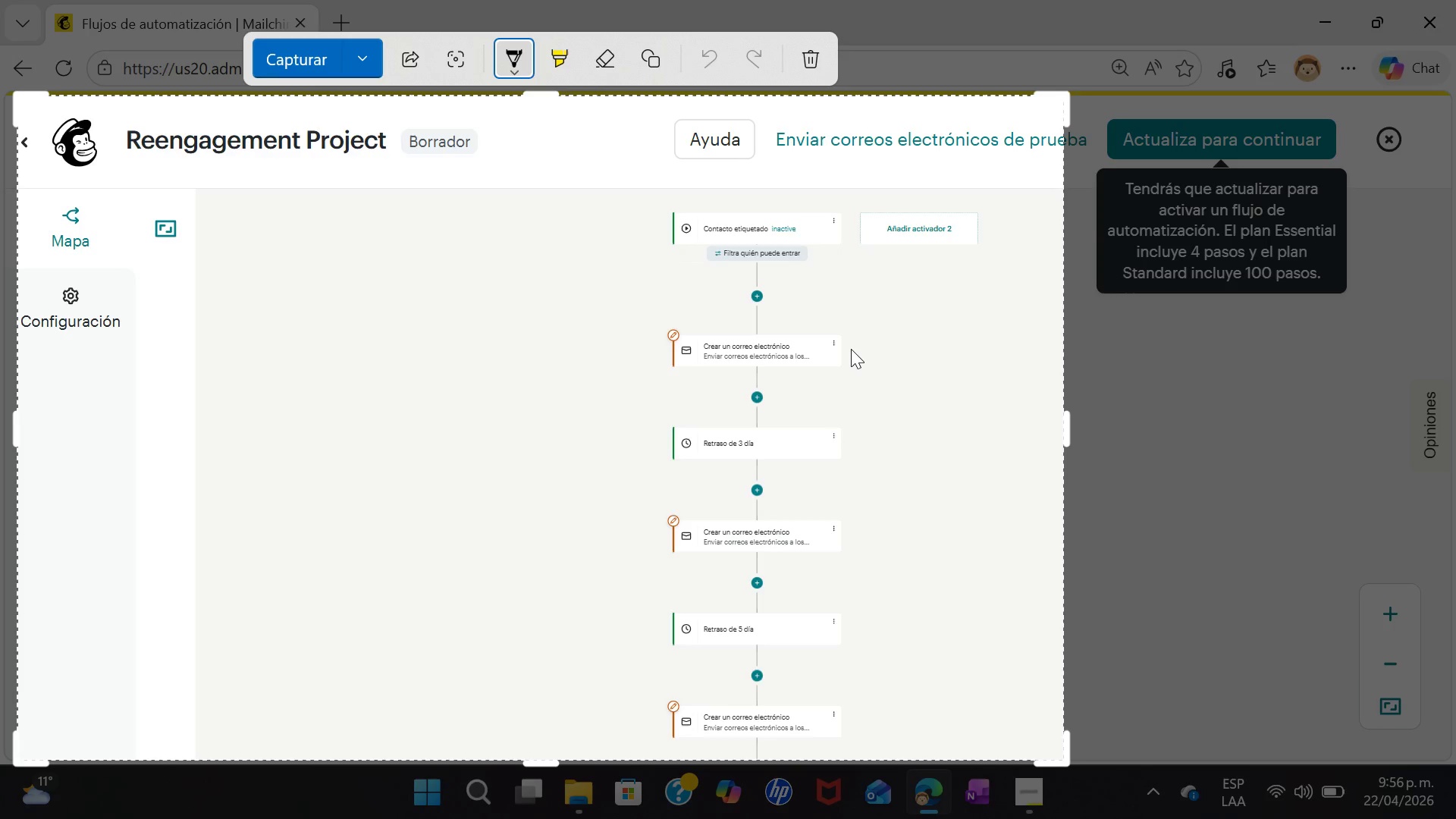 
right_click([851, 349])
 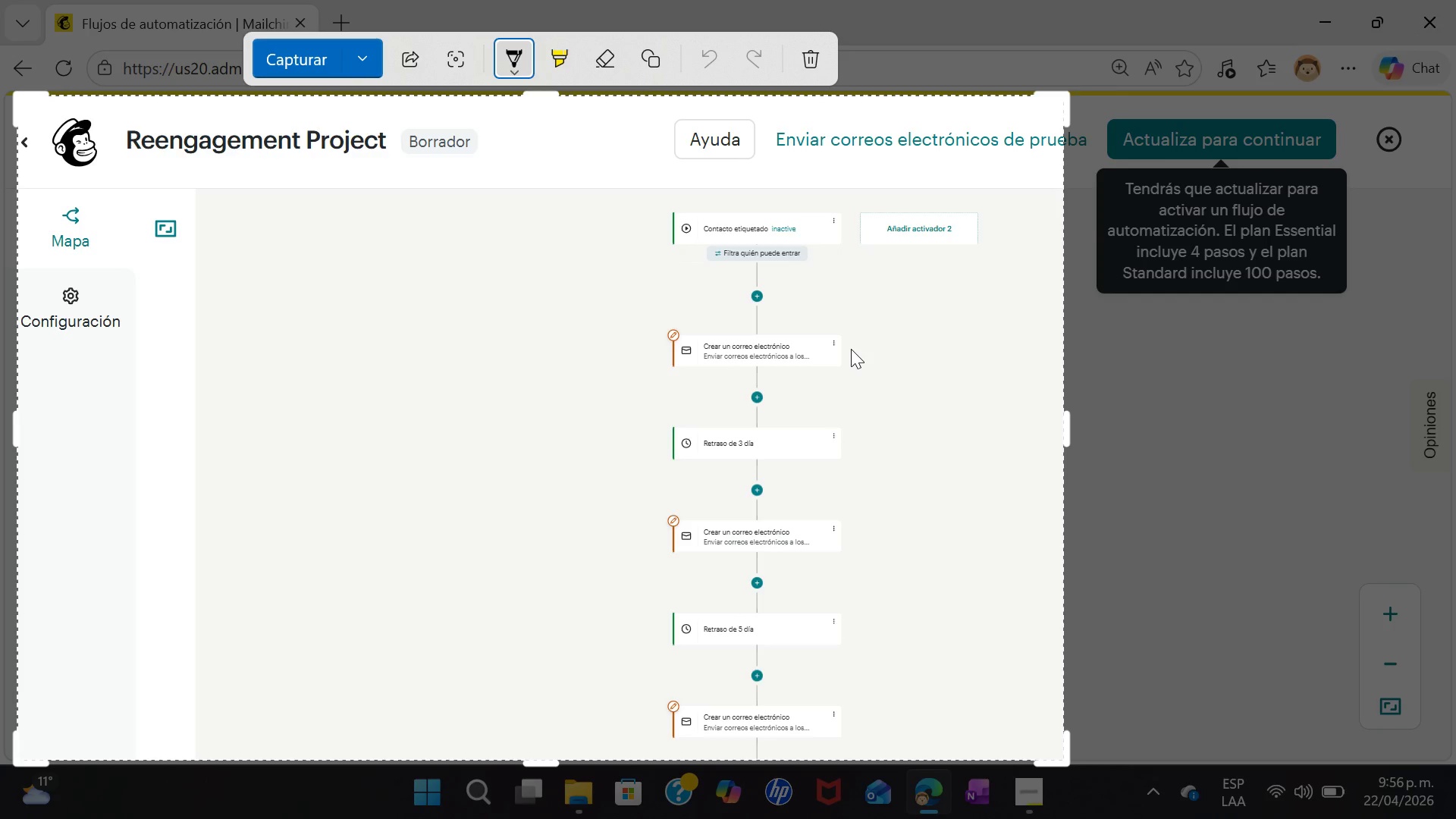 
right_click([851, 349])
 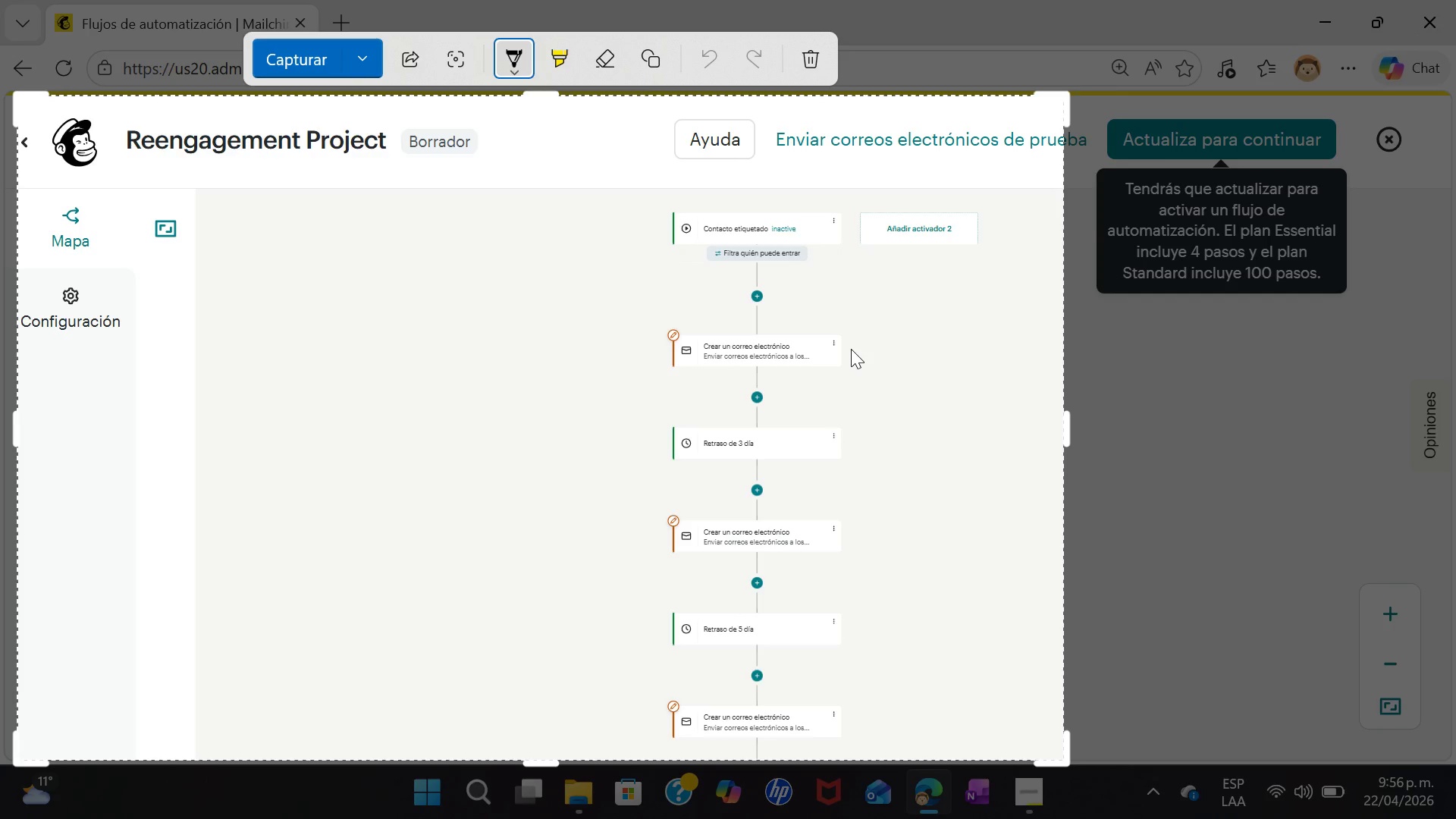 
double_click([851, 349])
 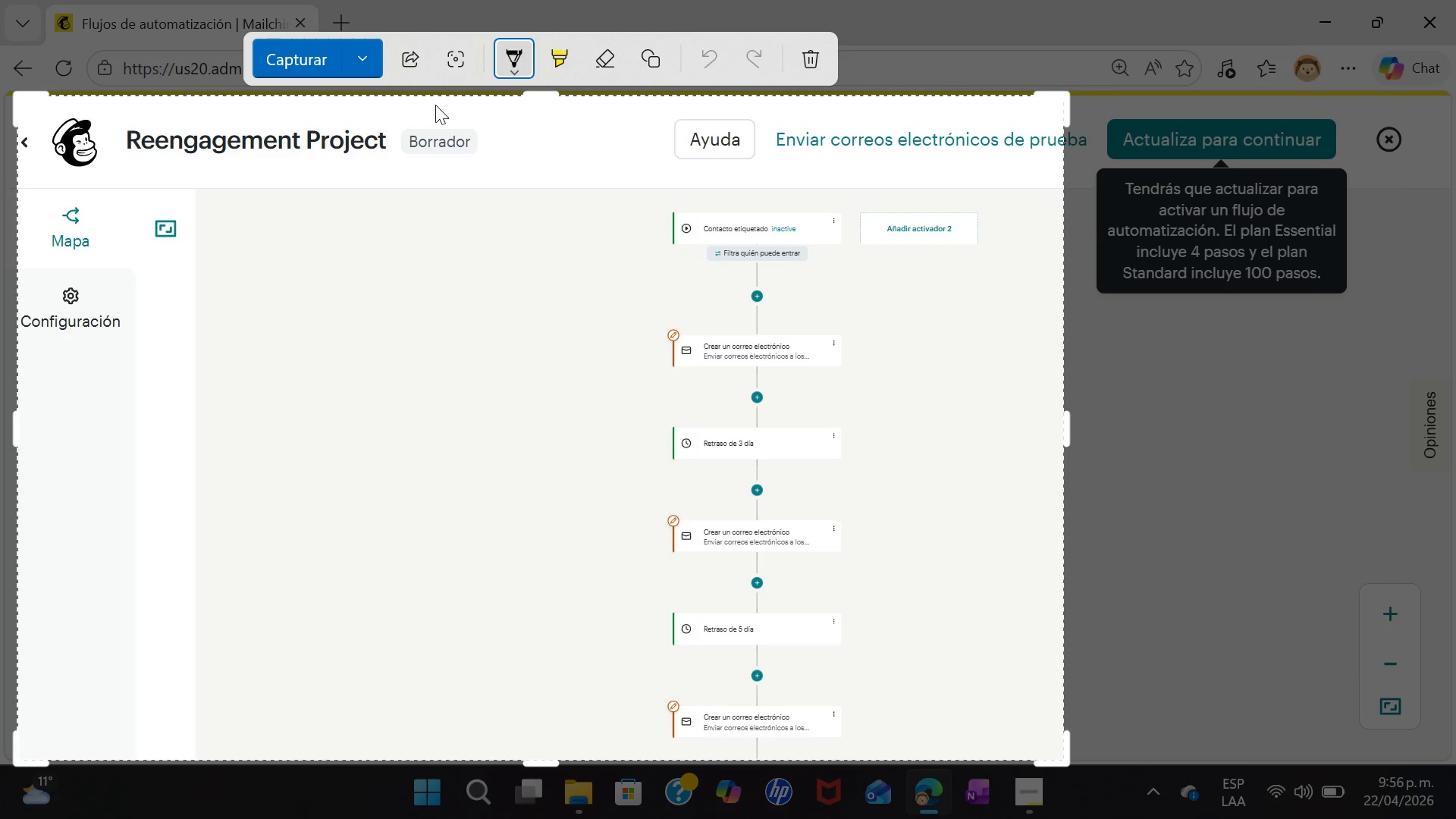 
left_click([321, 64])
 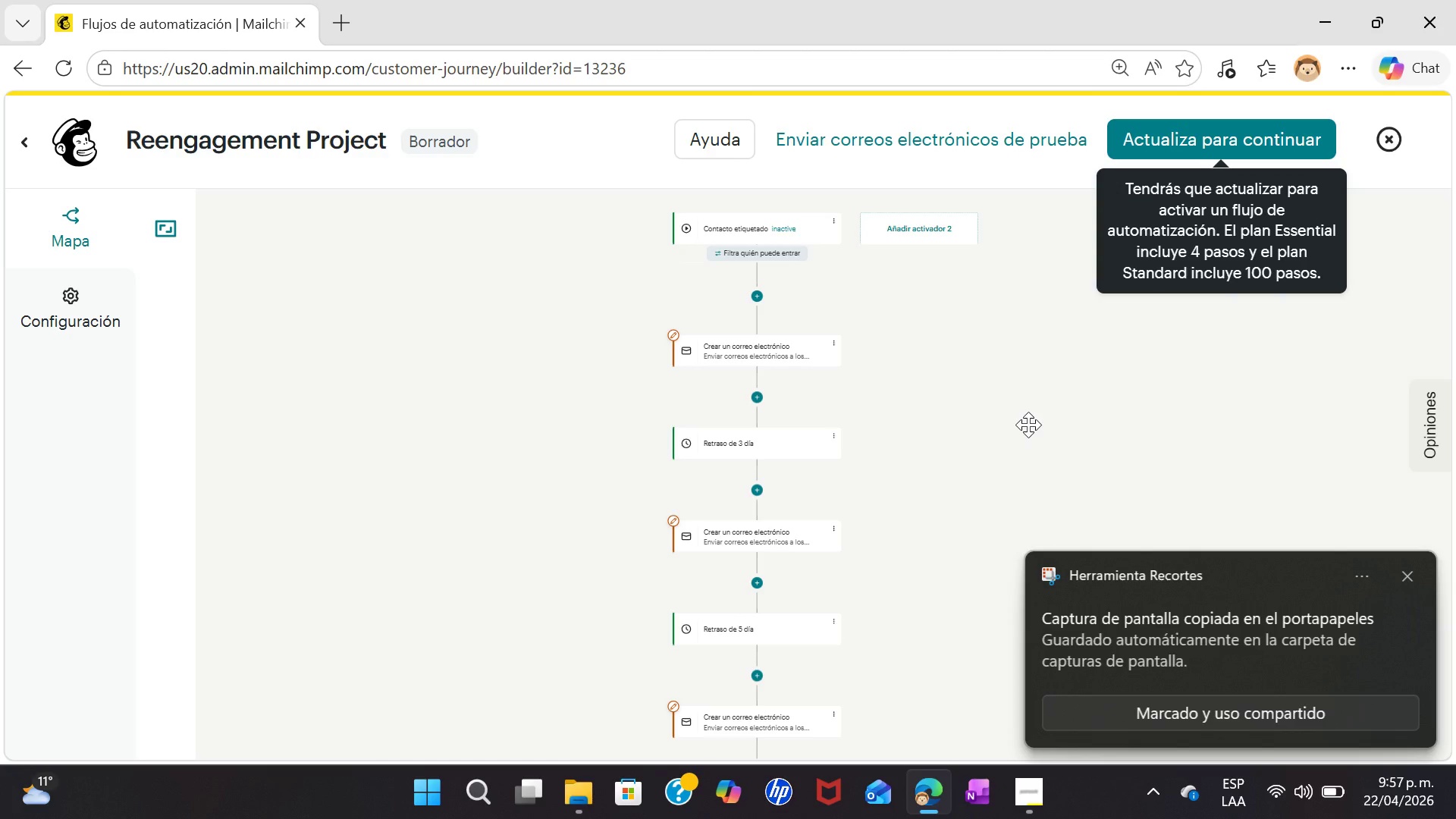 
wait(11.02)
 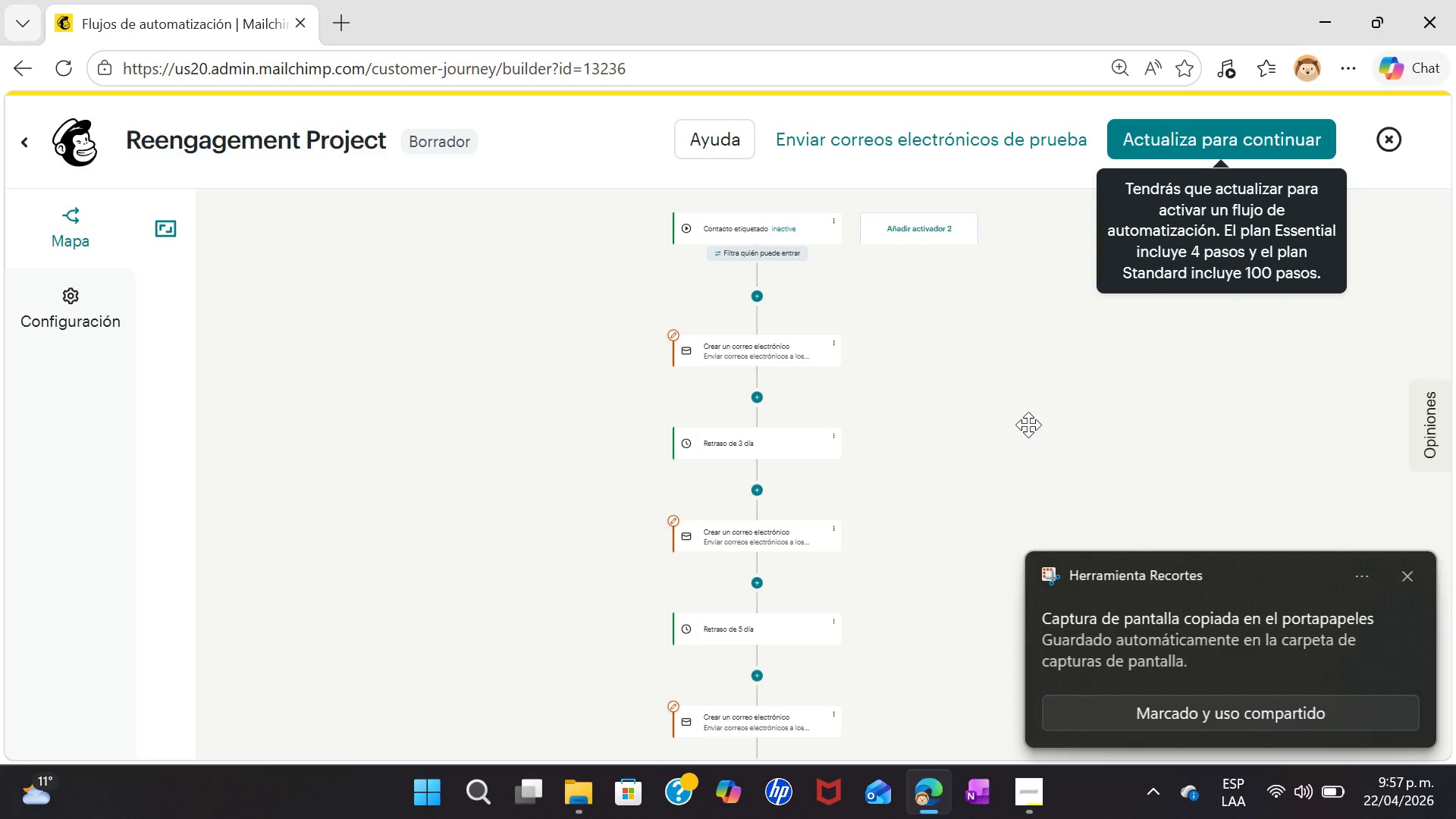 
left_click([795, 346])
 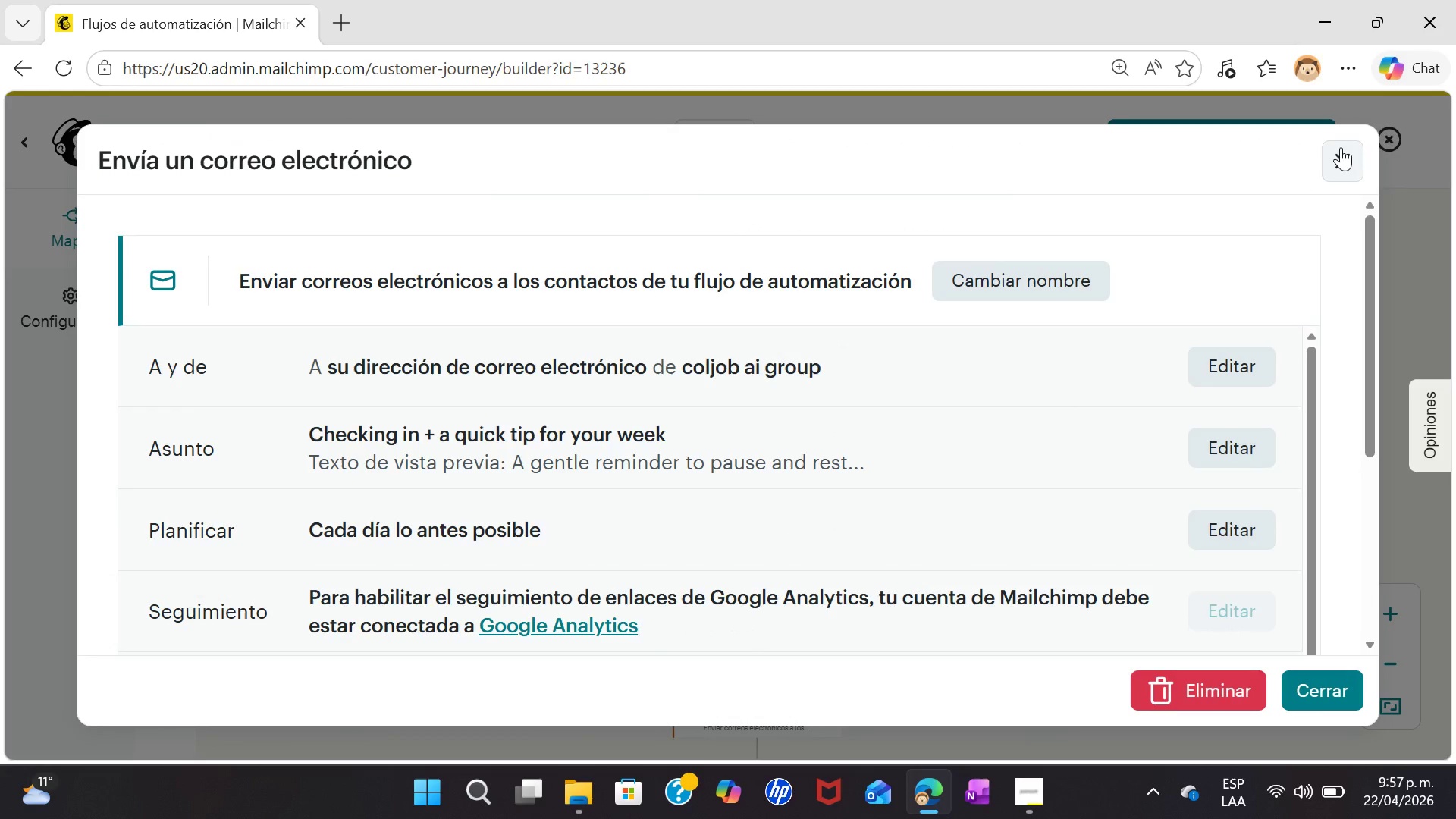 
left_click([1341, 147])
 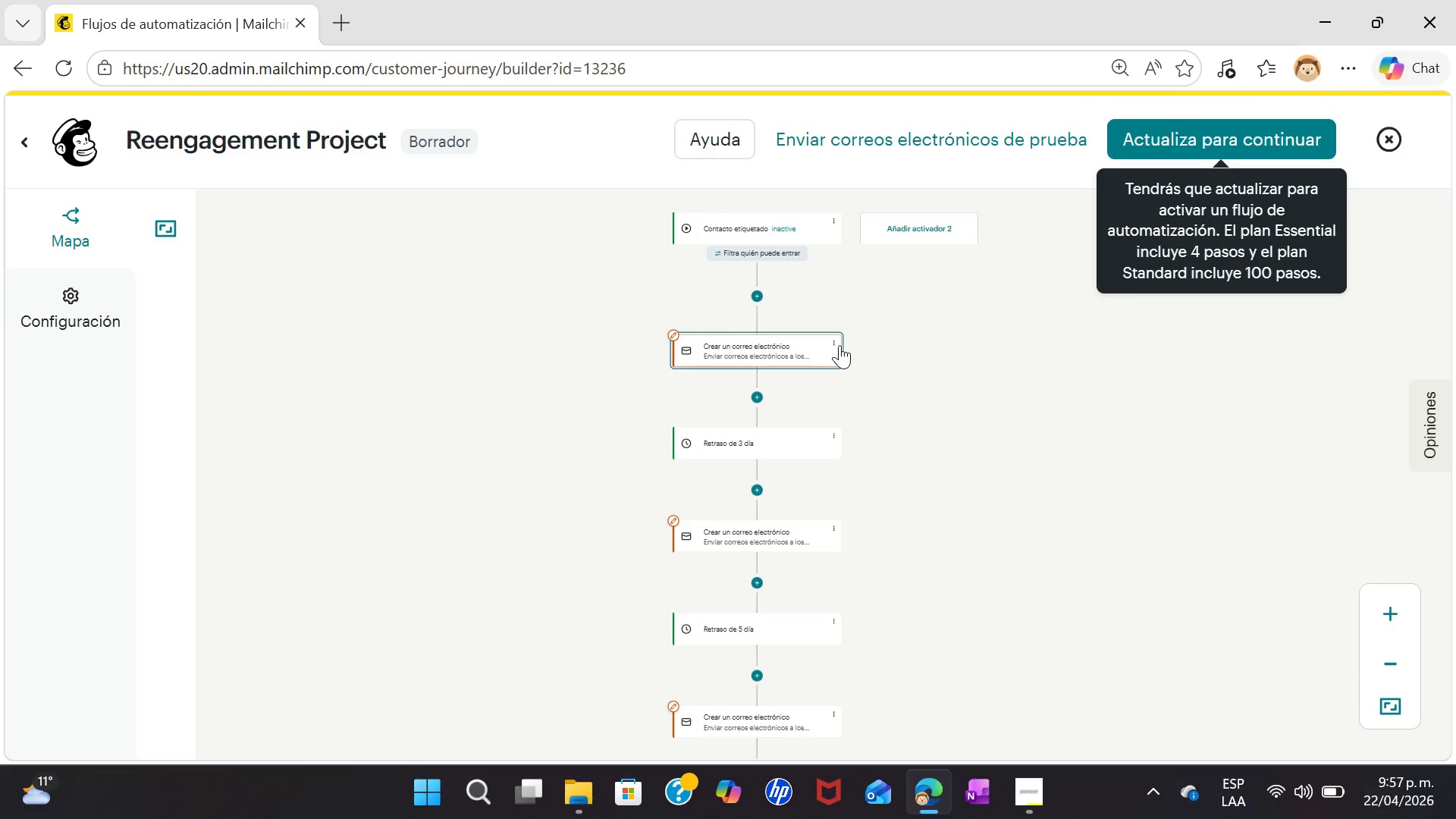 
left_click([835, 345])
 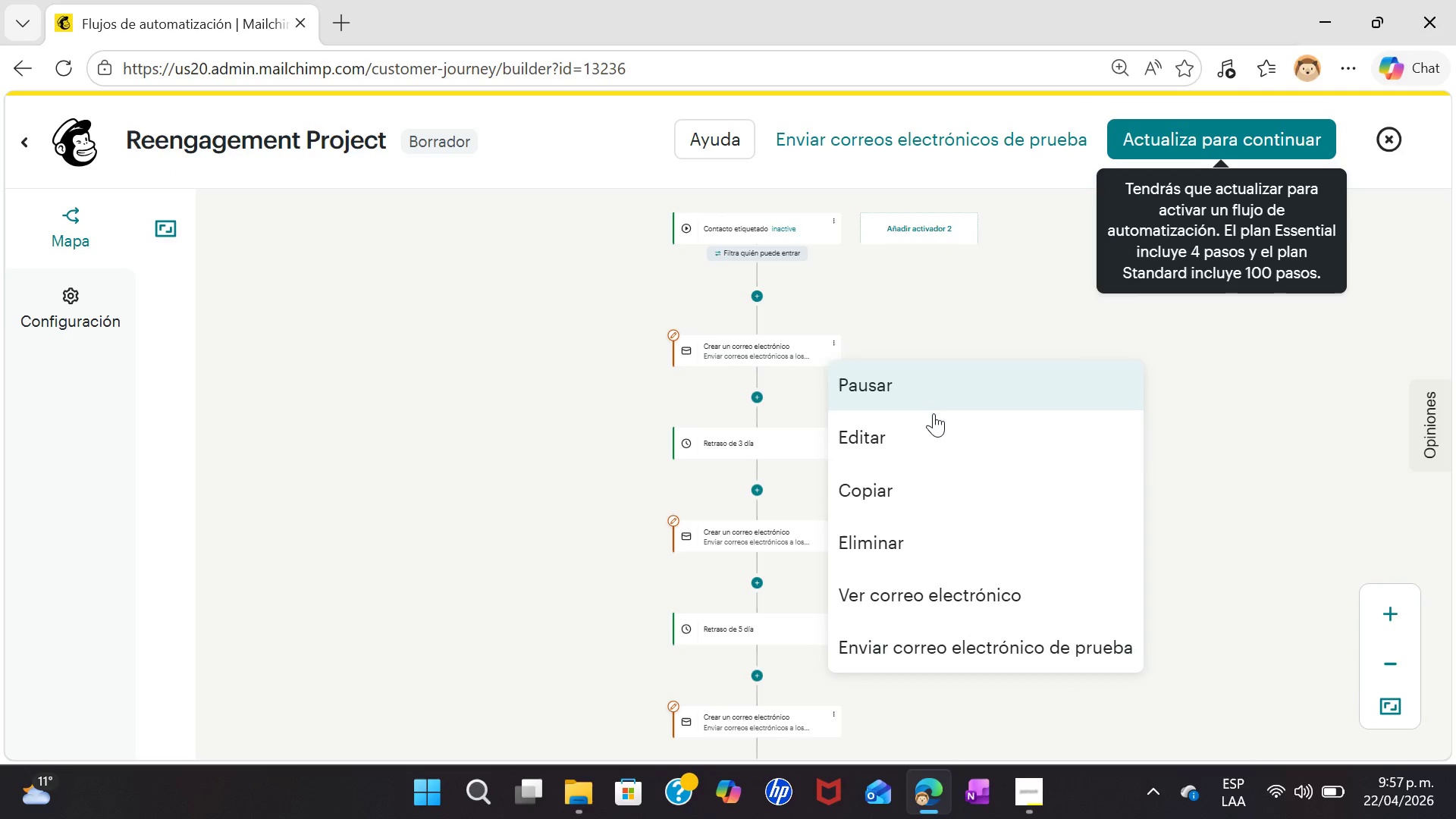 
wait(8.03)
 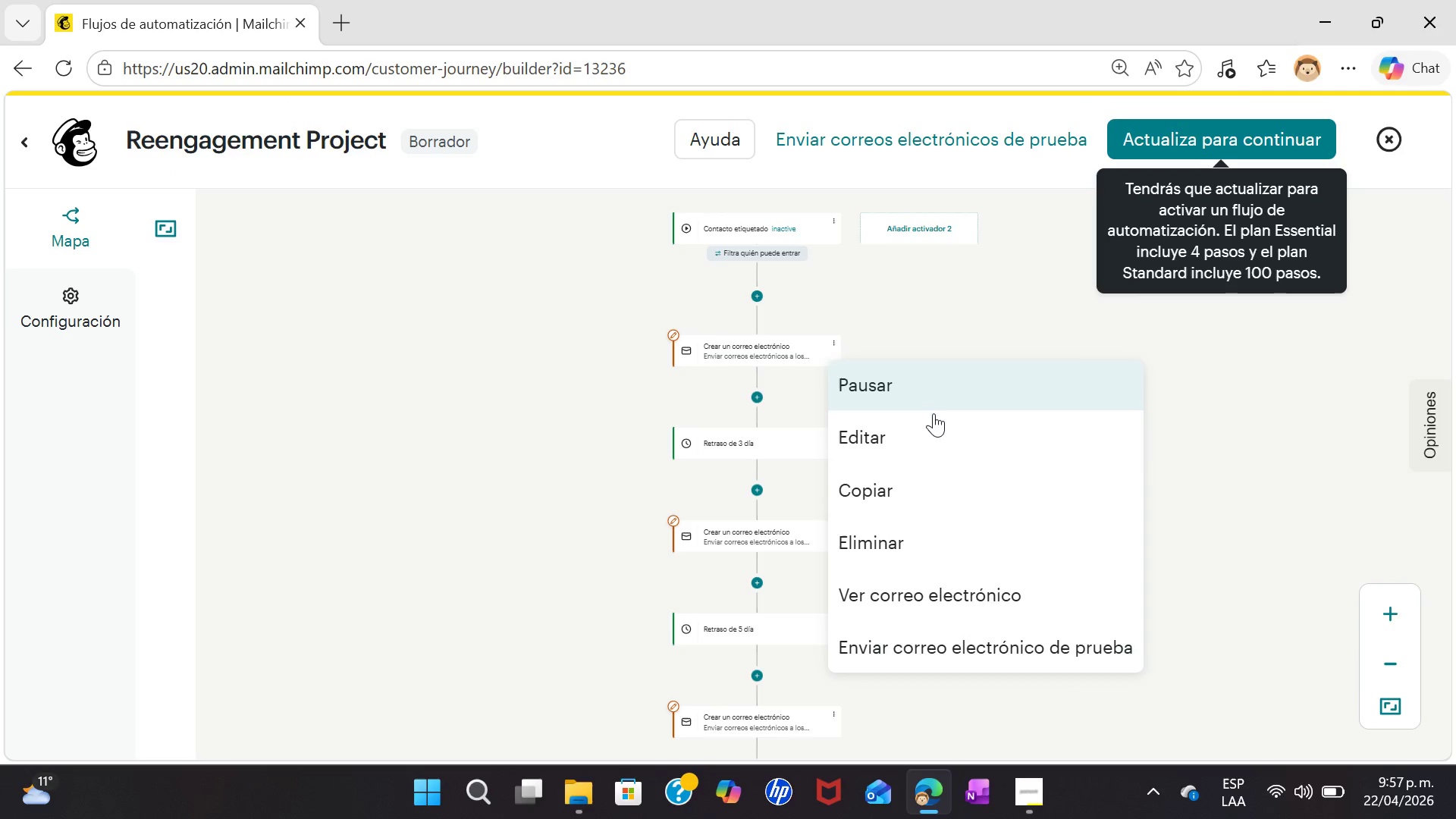 
left_click([915, 325])
 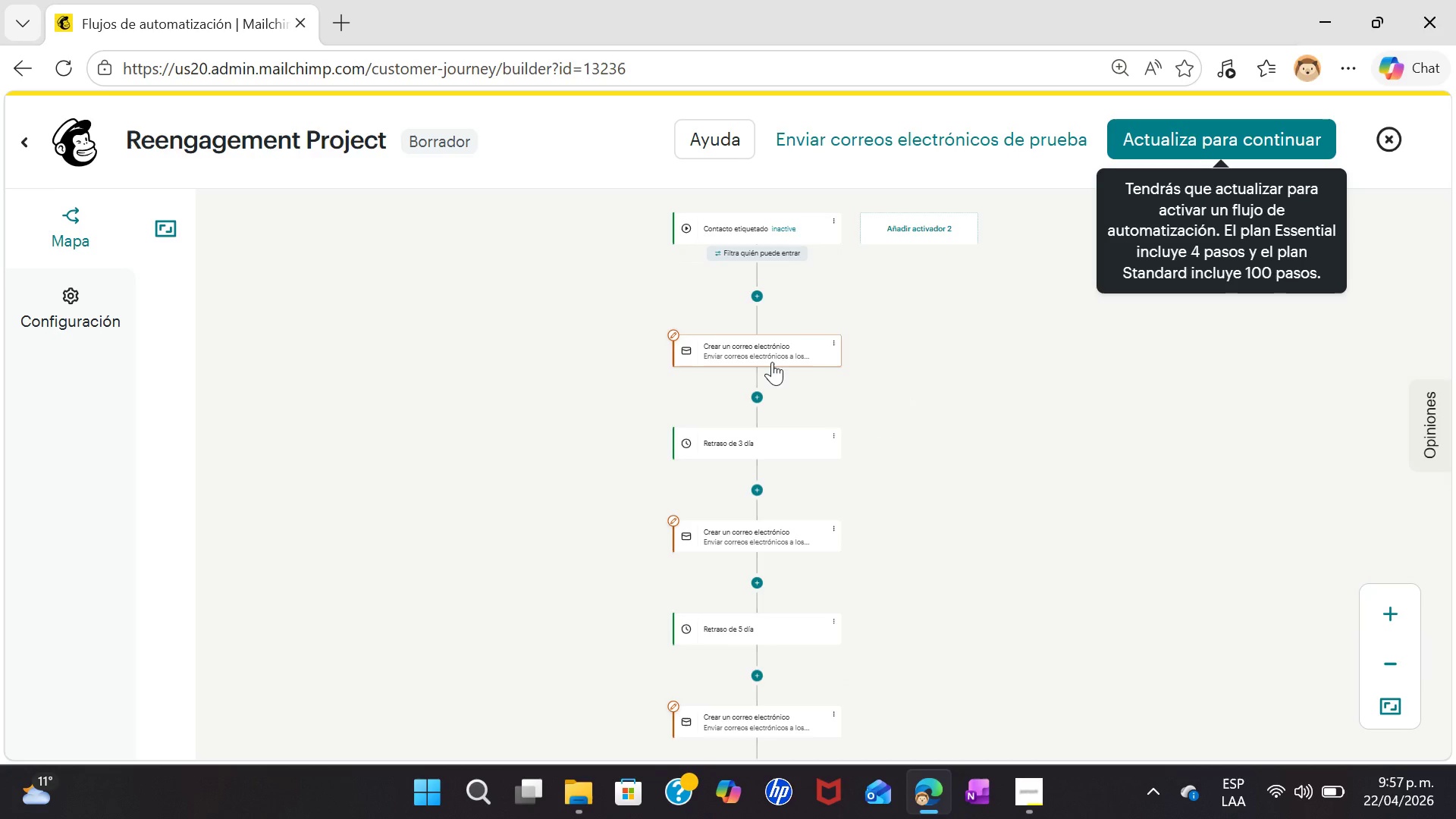 
left_click([771, 361])
 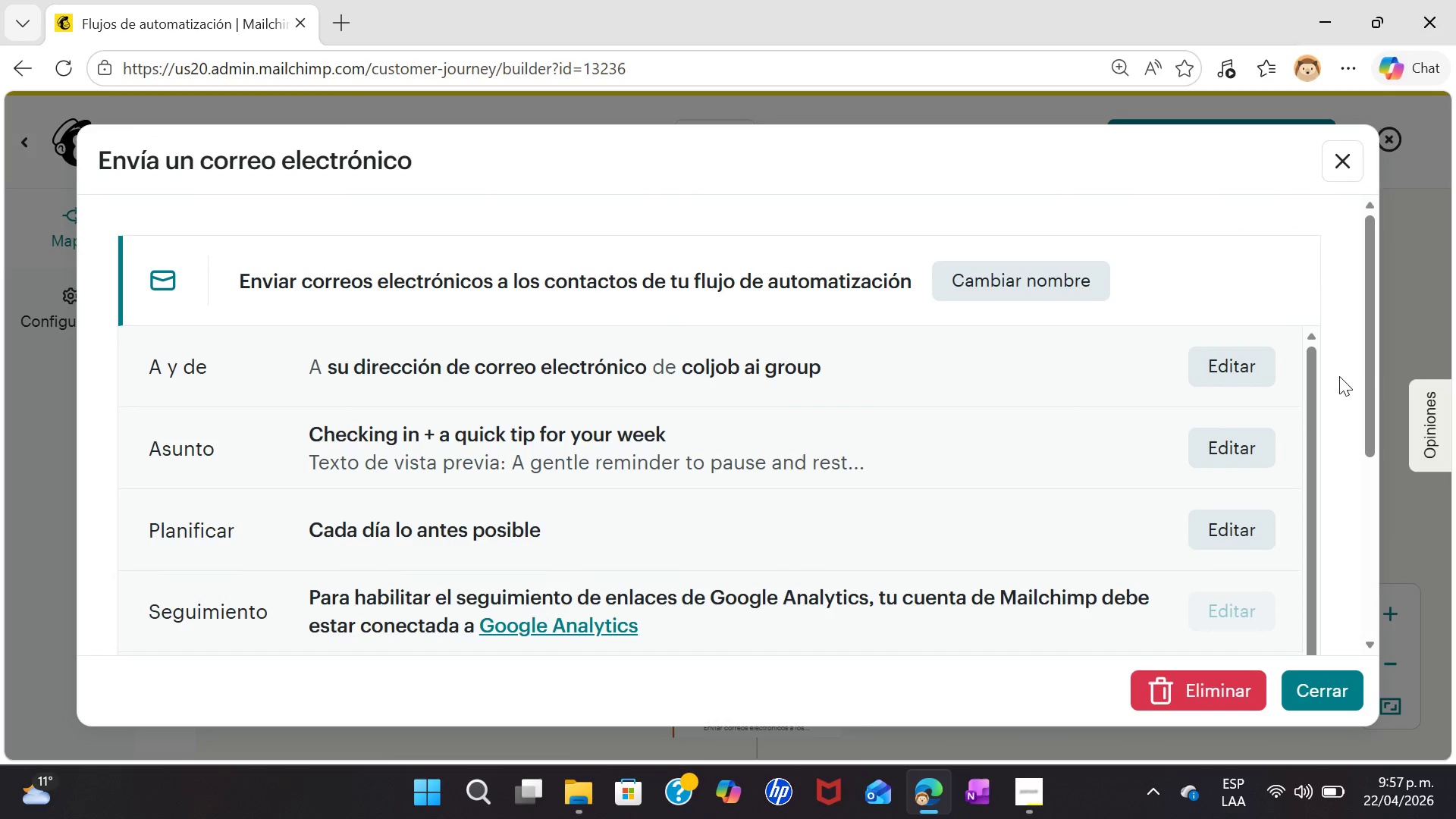 
left_click_drag(start_coordinate=[1364, 373], to_coordinate=[1407, 596])
 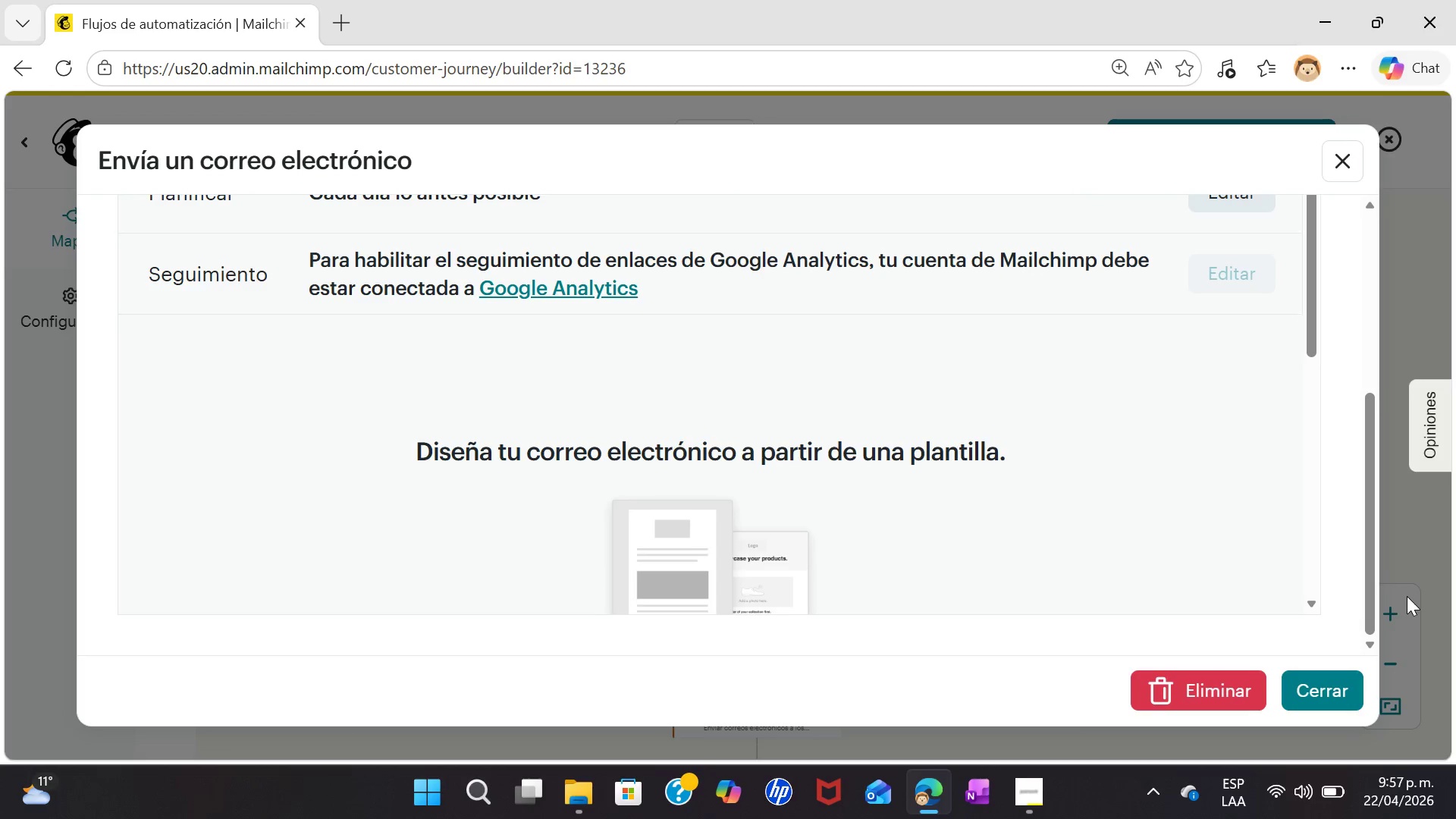 
wait(7.56)
 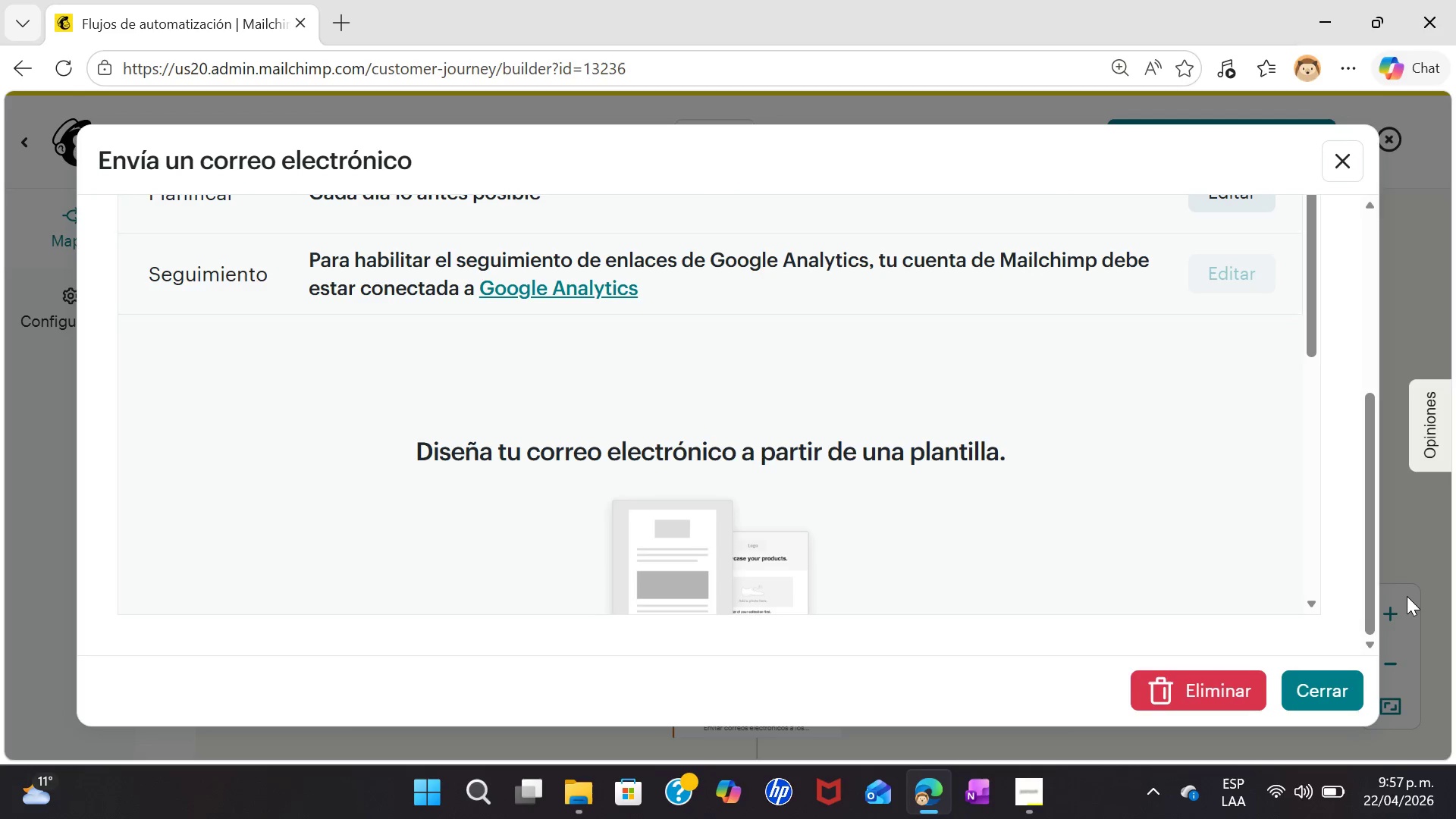 
left_click([1345, 169])
 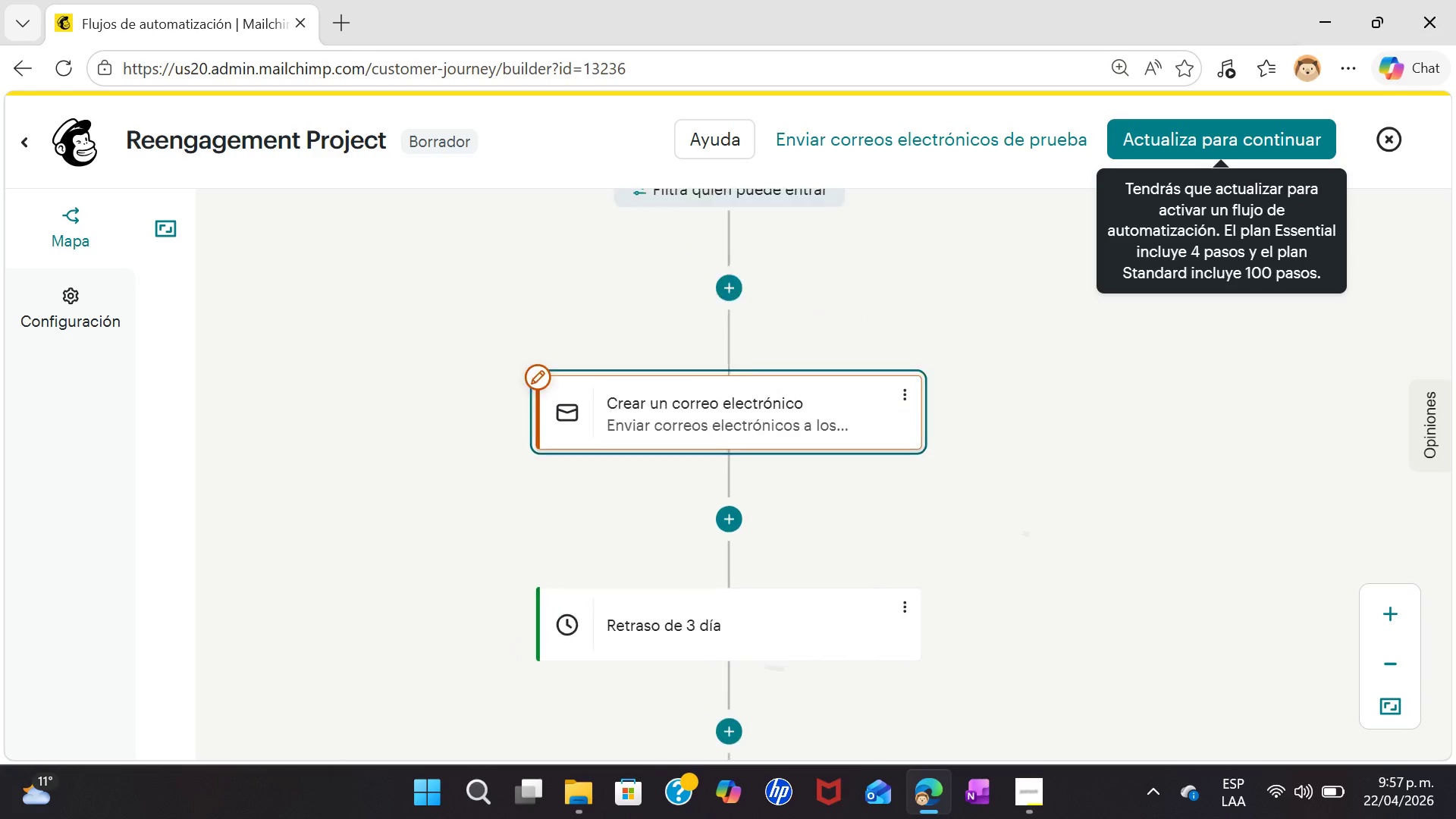 
wait(8.12)
 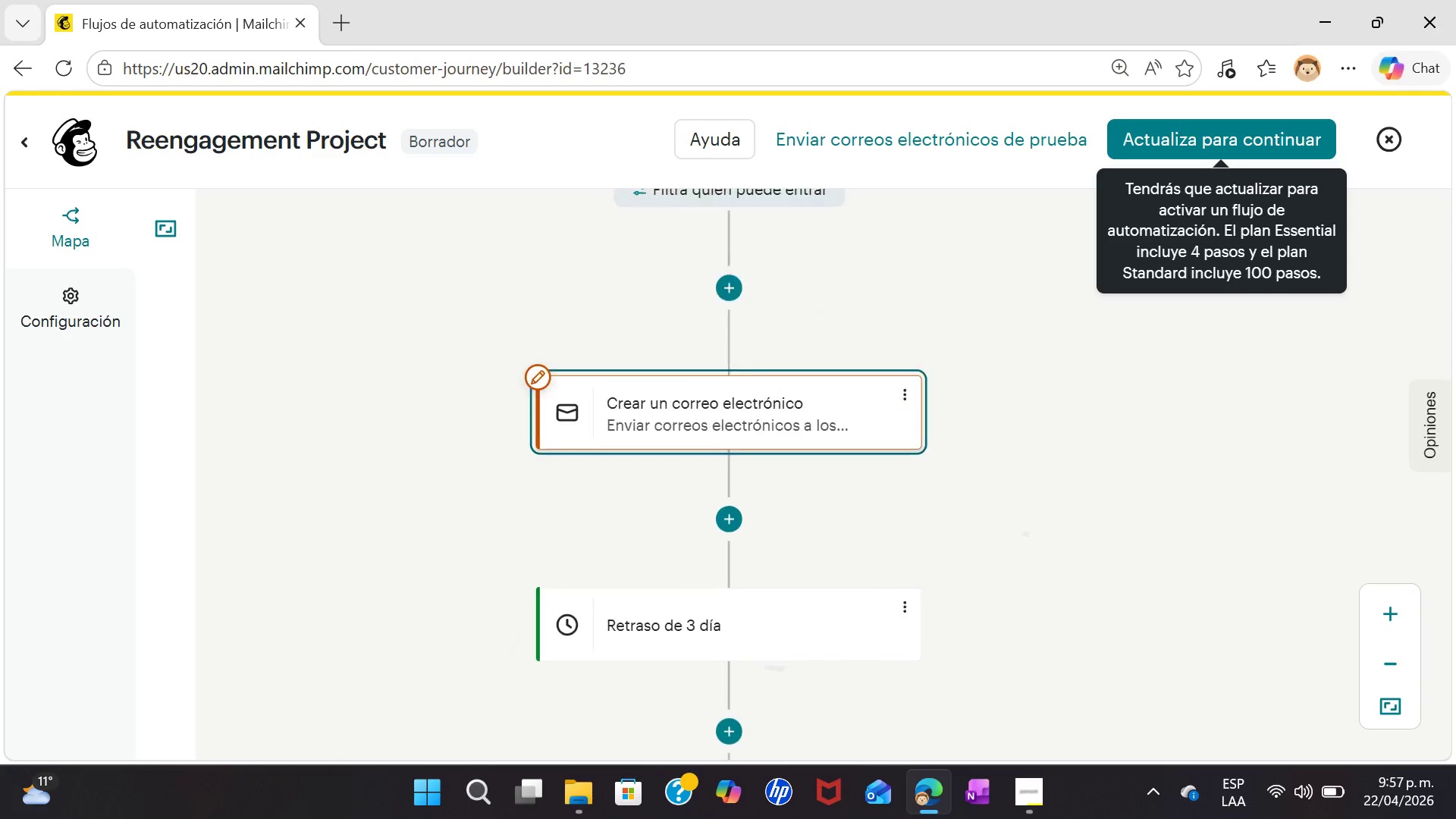 
left_click([538, 397])
 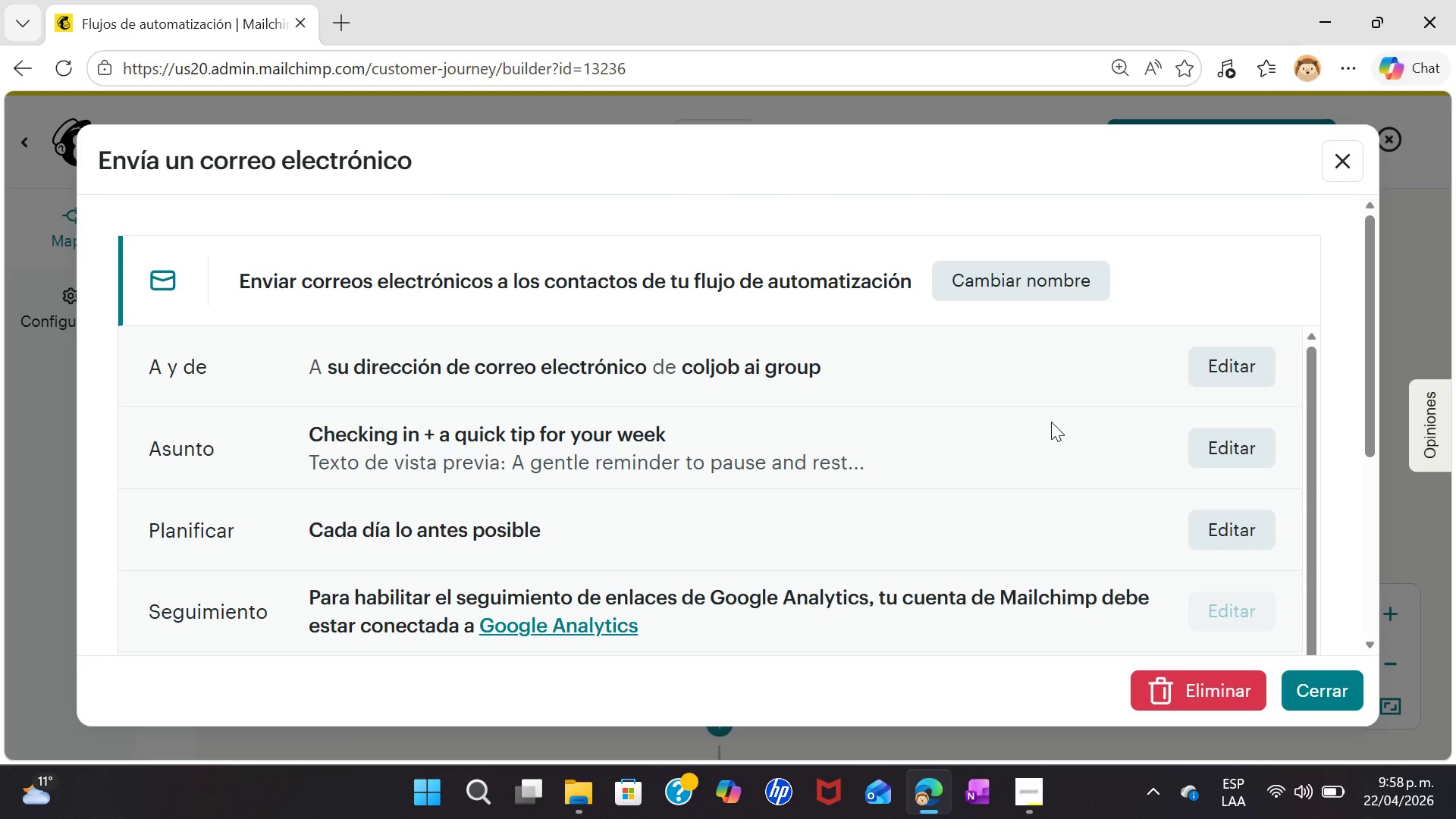 
wait(60.38)
 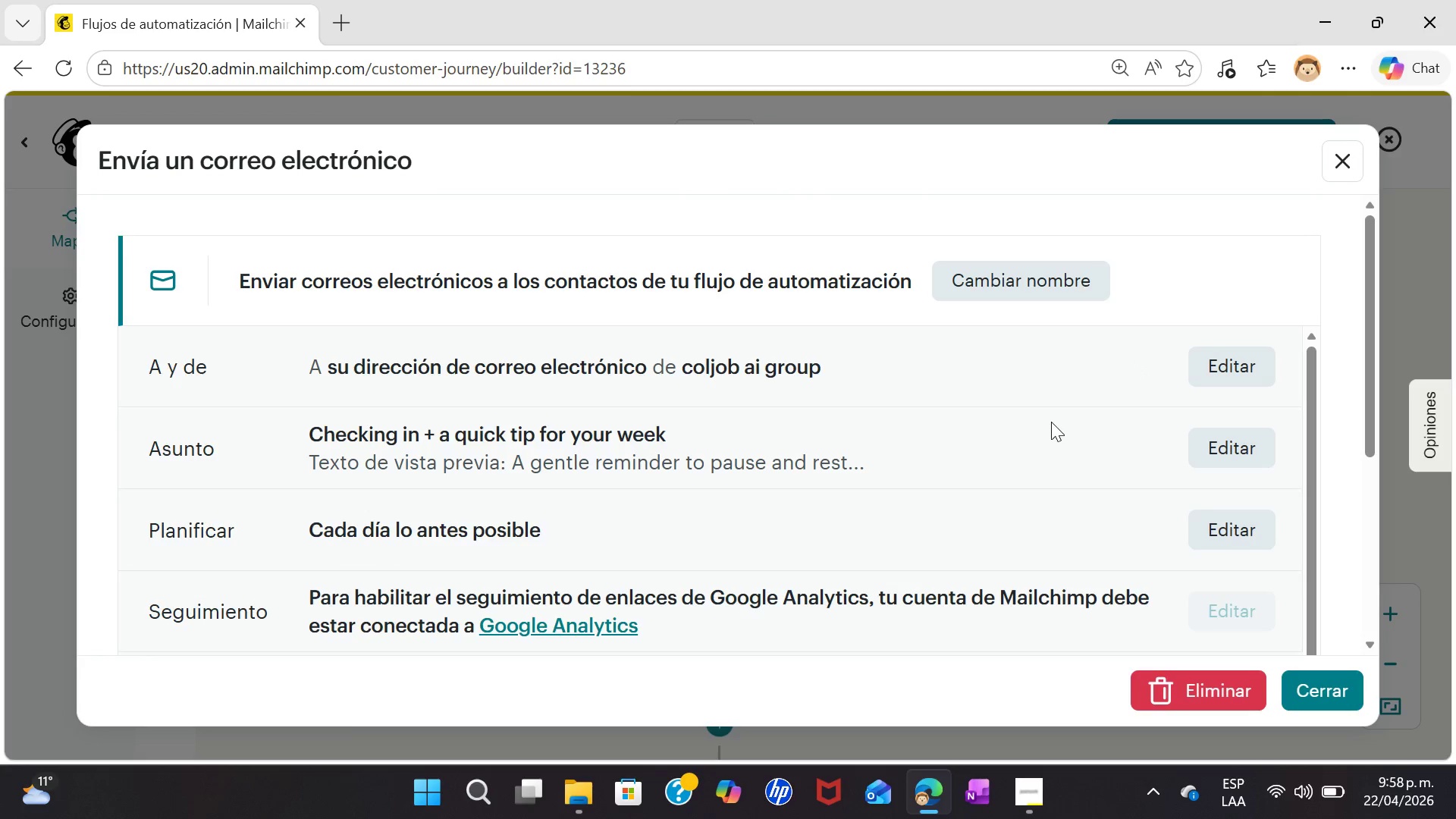 
left_click_drag(start_coordinate=[1311, 514], to_coordinate=[1284, 463])
 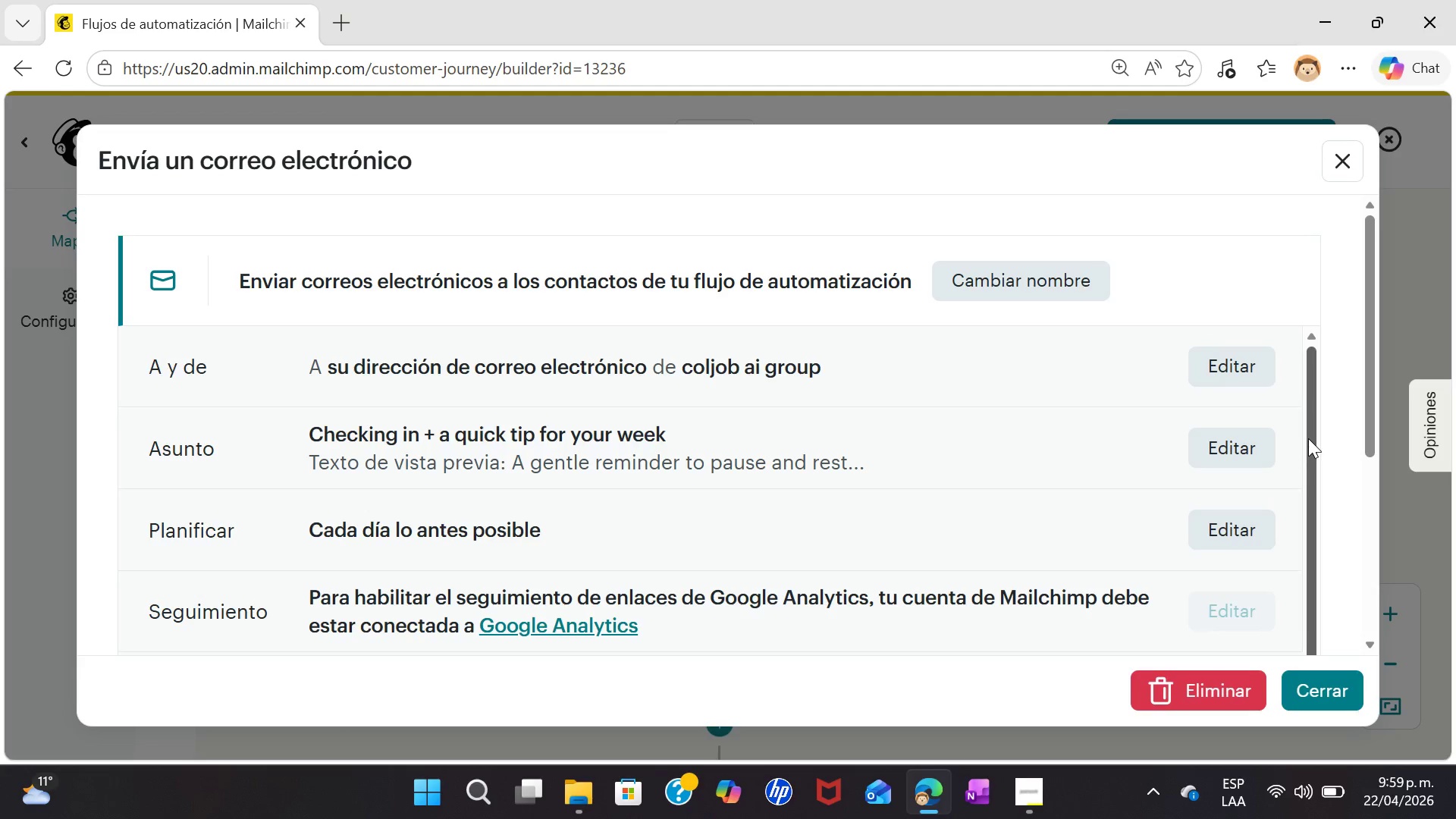 
left_click_drag(start_coordinate=[1308, 438], to_coordinate=[1313, 763])
 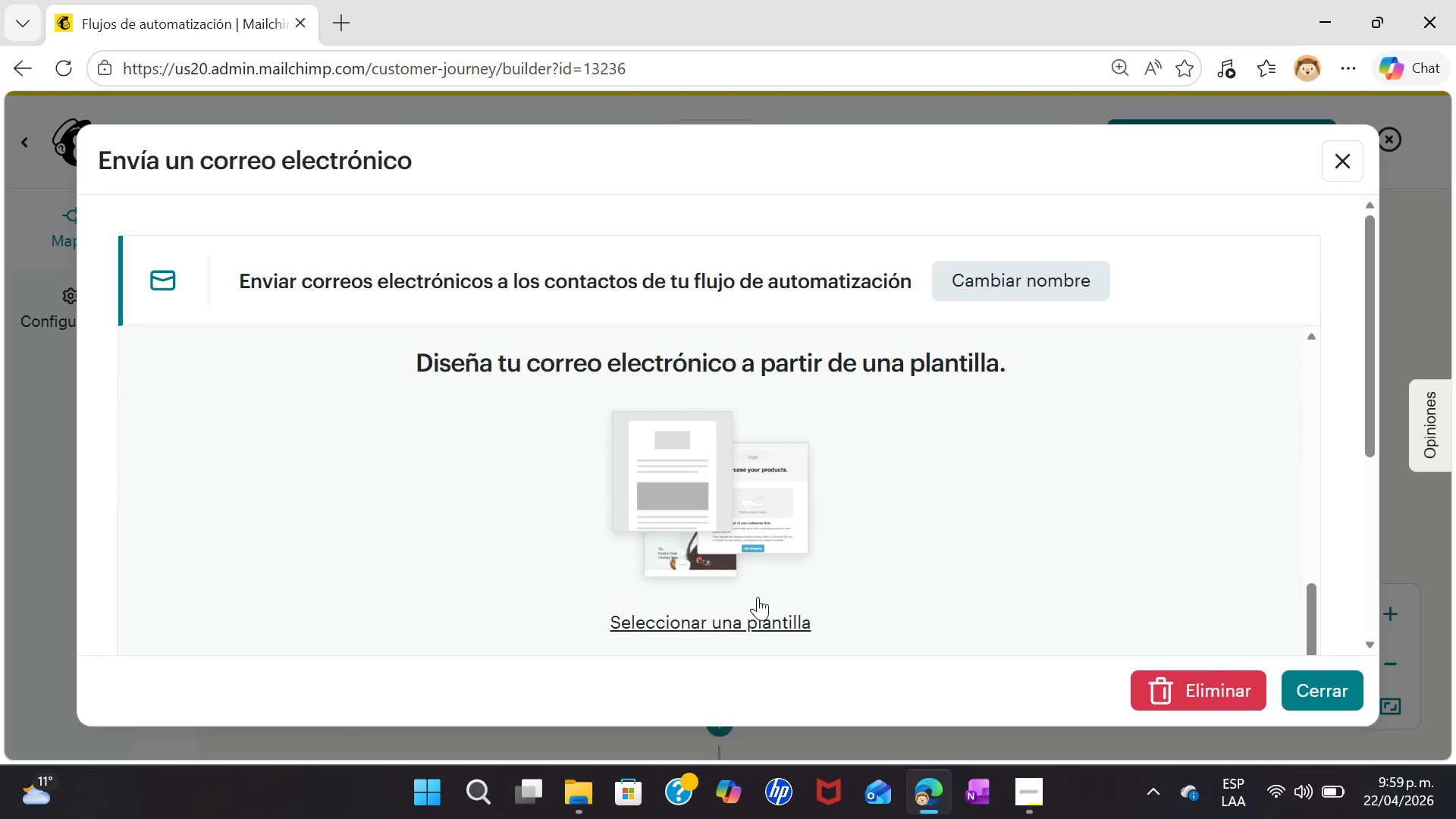 
left_click([737, 543])
 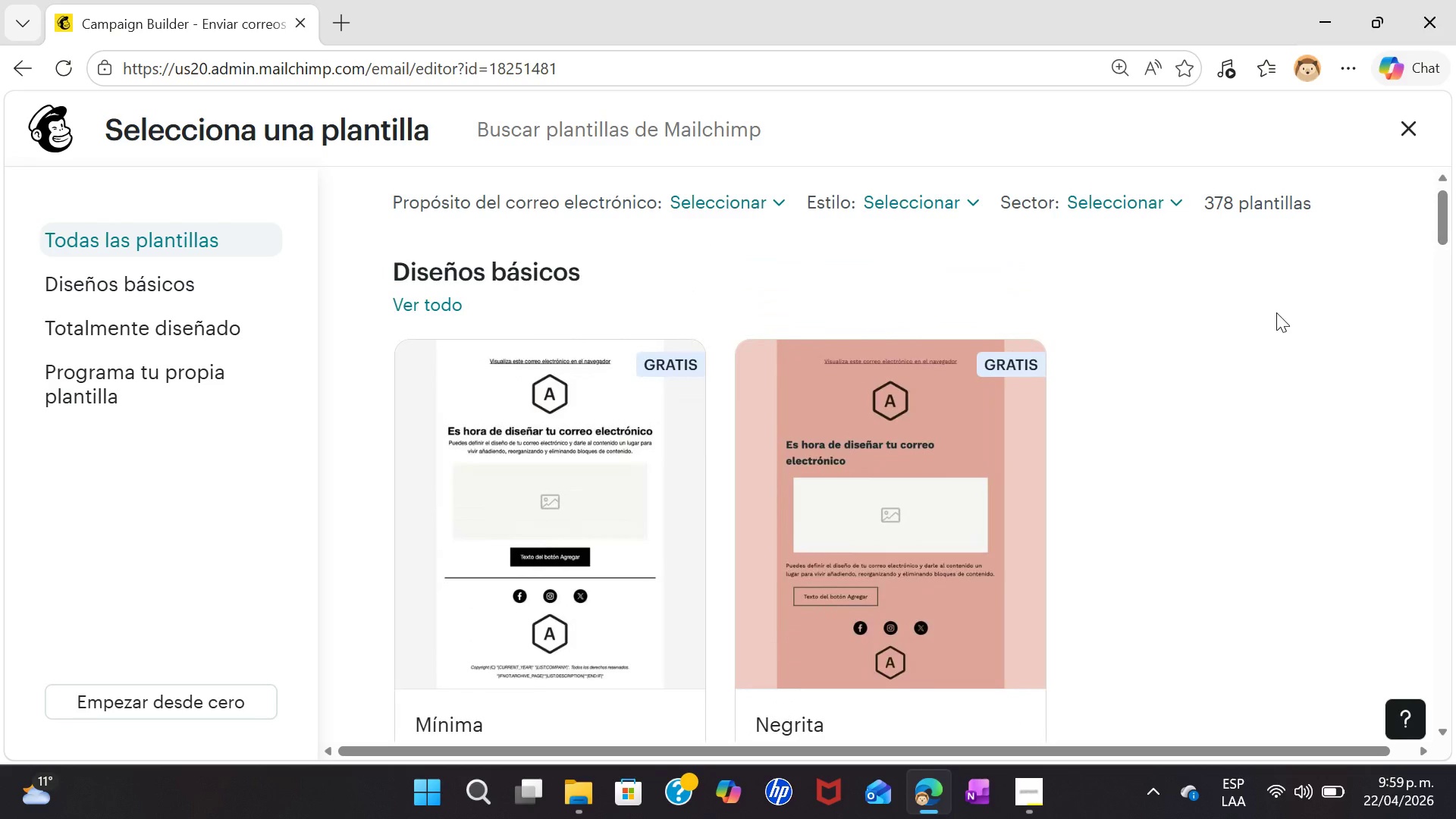 
wait(38.23)
 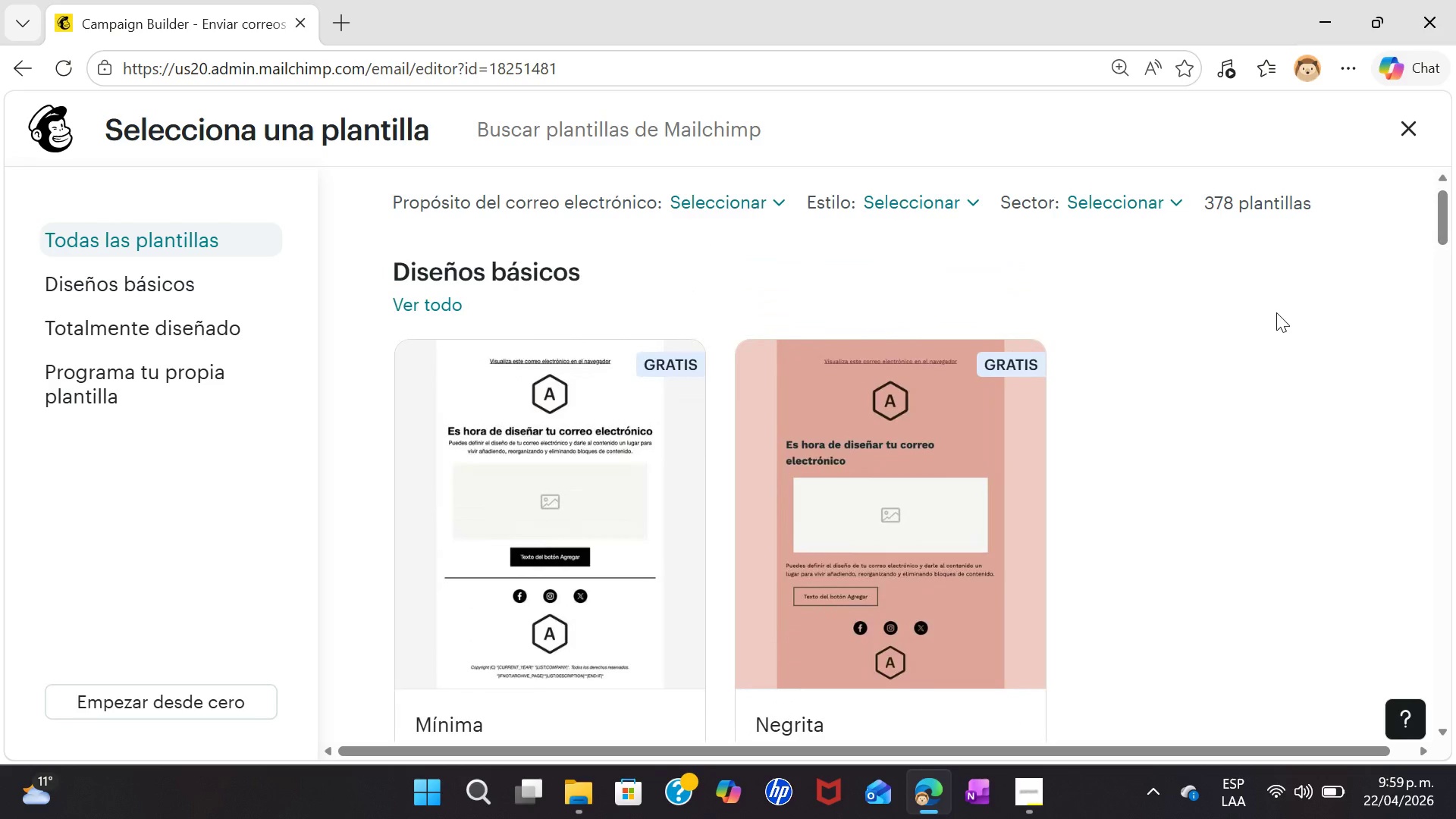 
left_click_drag(start_coordinate=[1444, 228], to_coordinate=[1444, 247])
 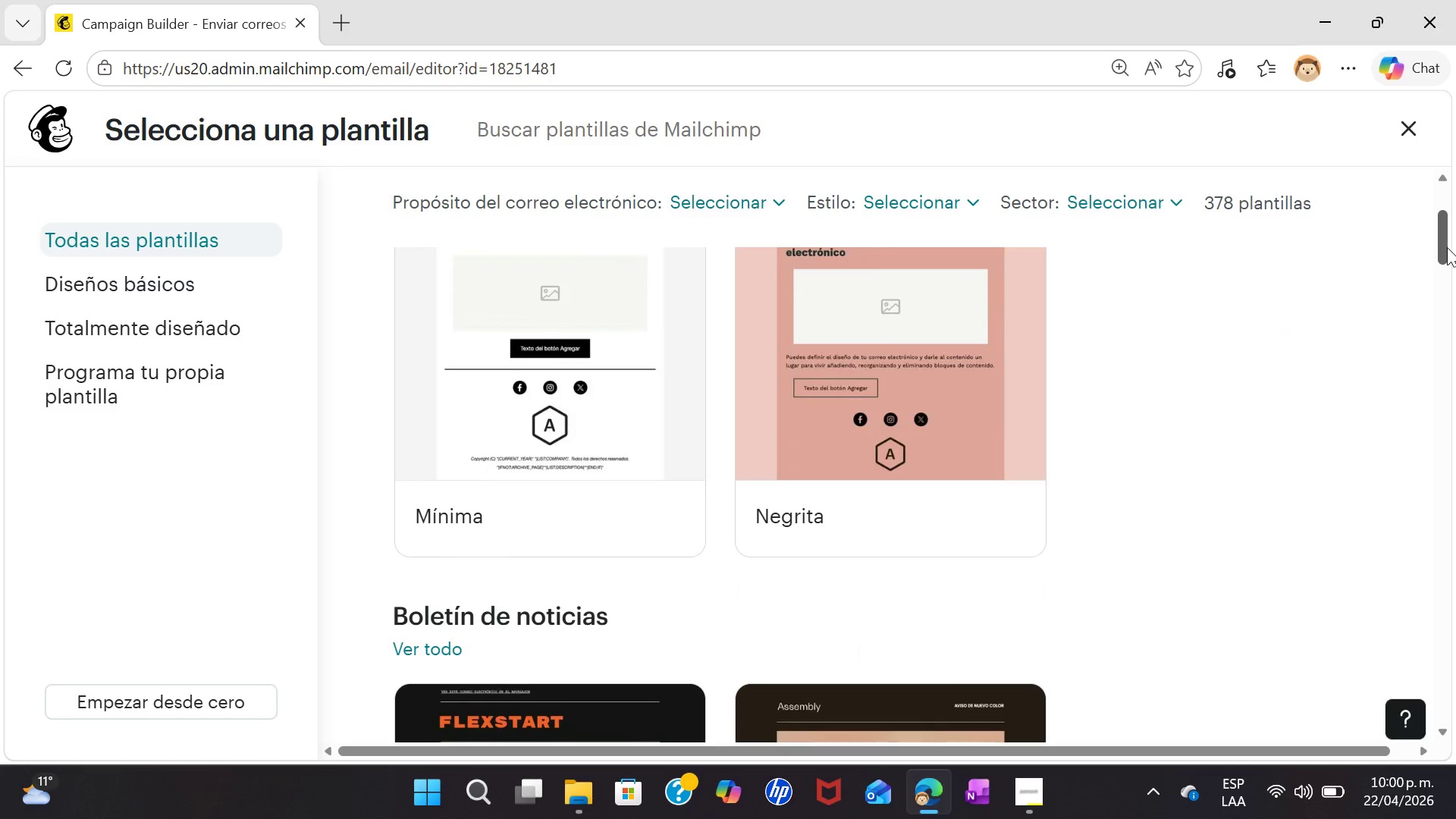 
wait(10.95)
 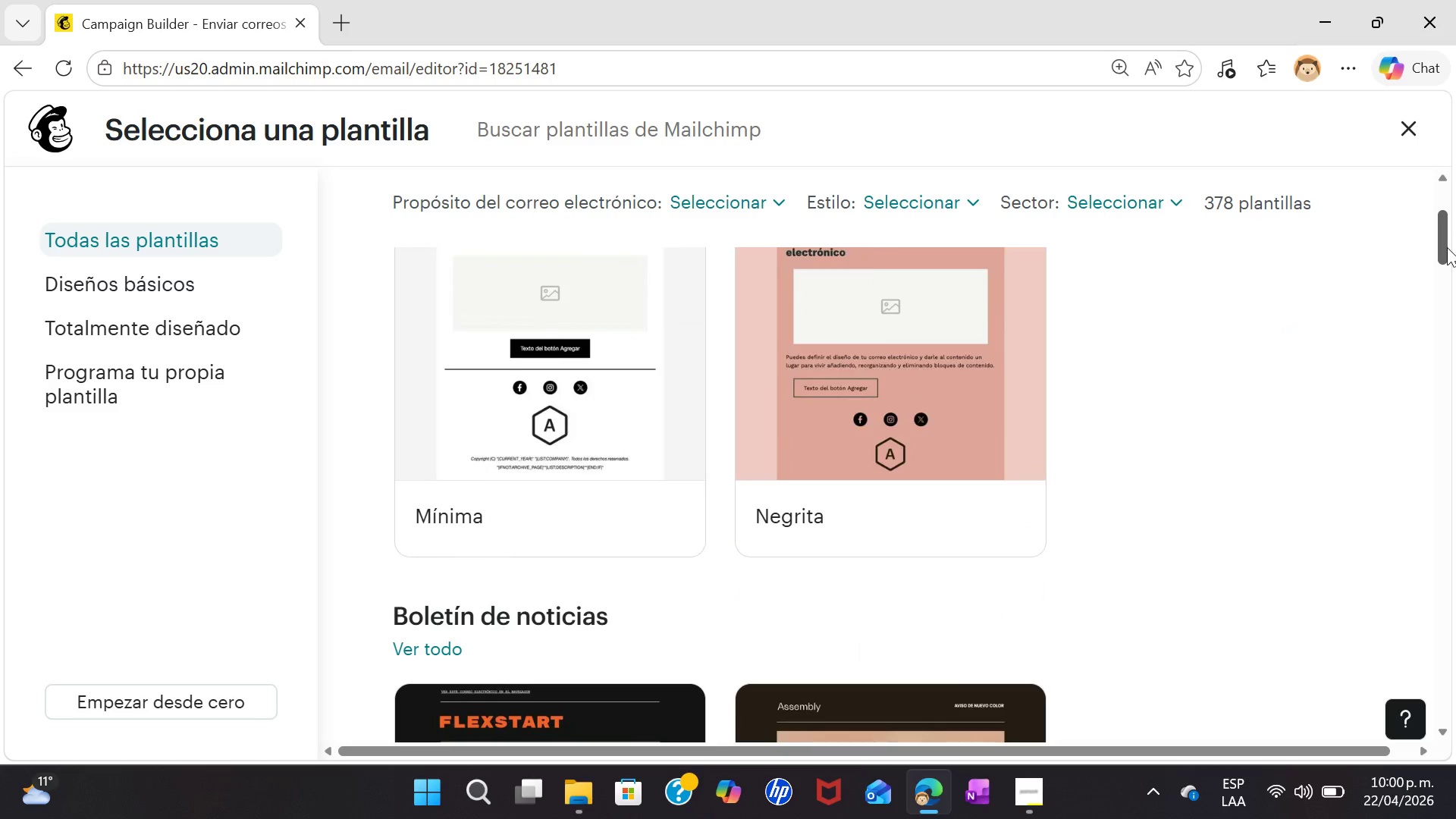 
left_click([654, 417])
 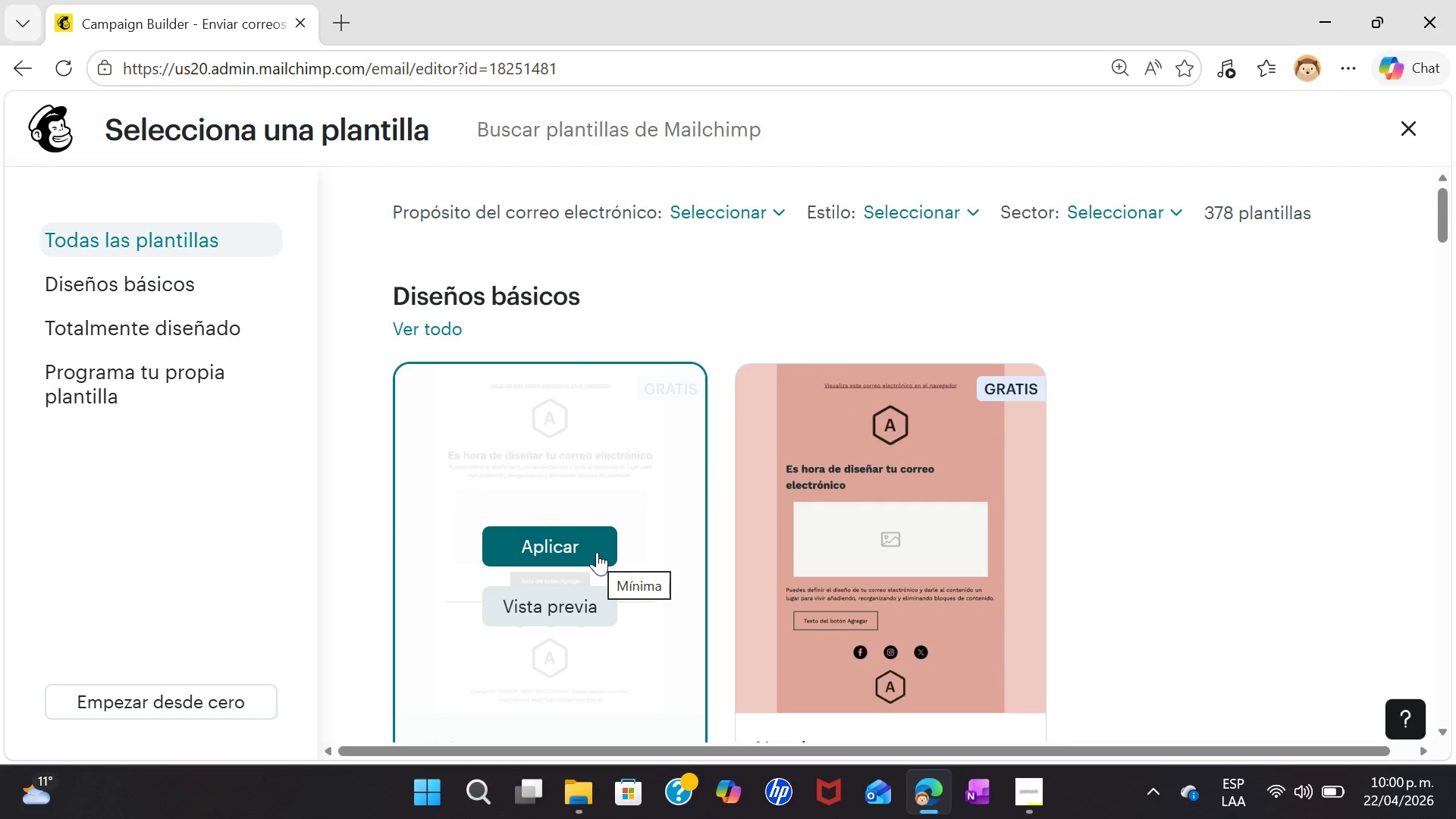 
wait(12.75)
 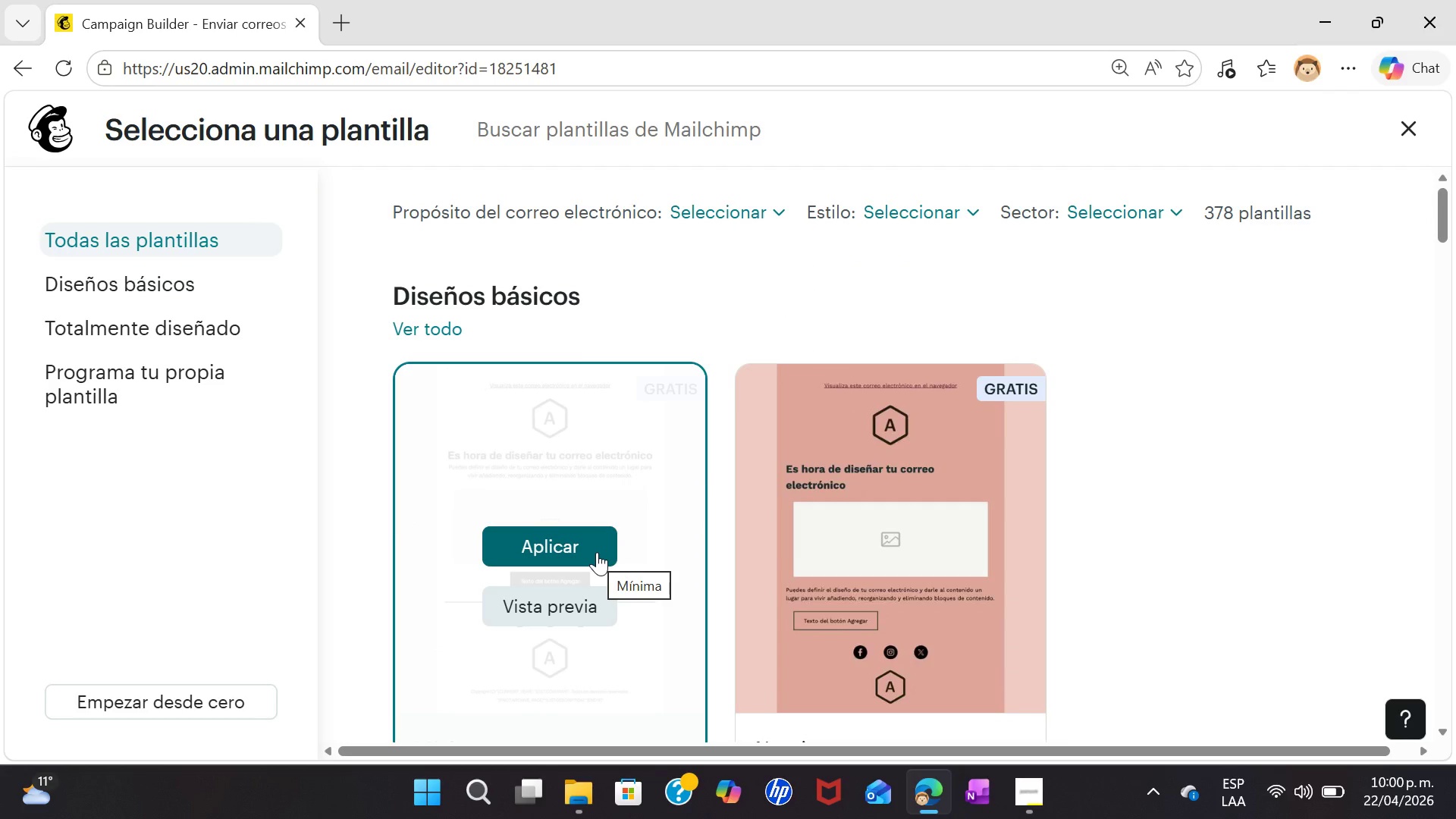 
left_click_drag(start_coordinate=[1445, 209], to_coordinate=[1441, 368])
 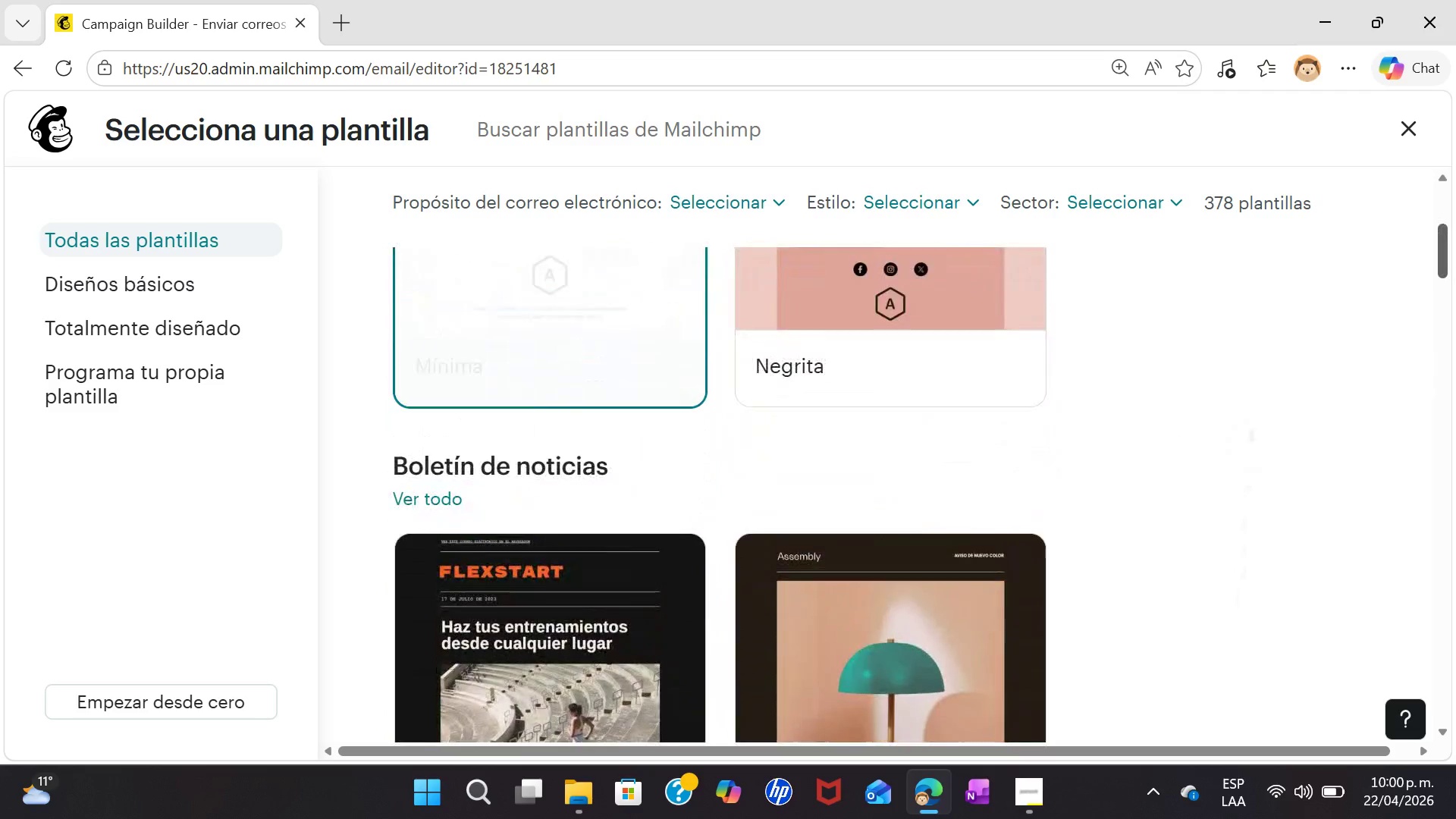 
wait(11.47)
 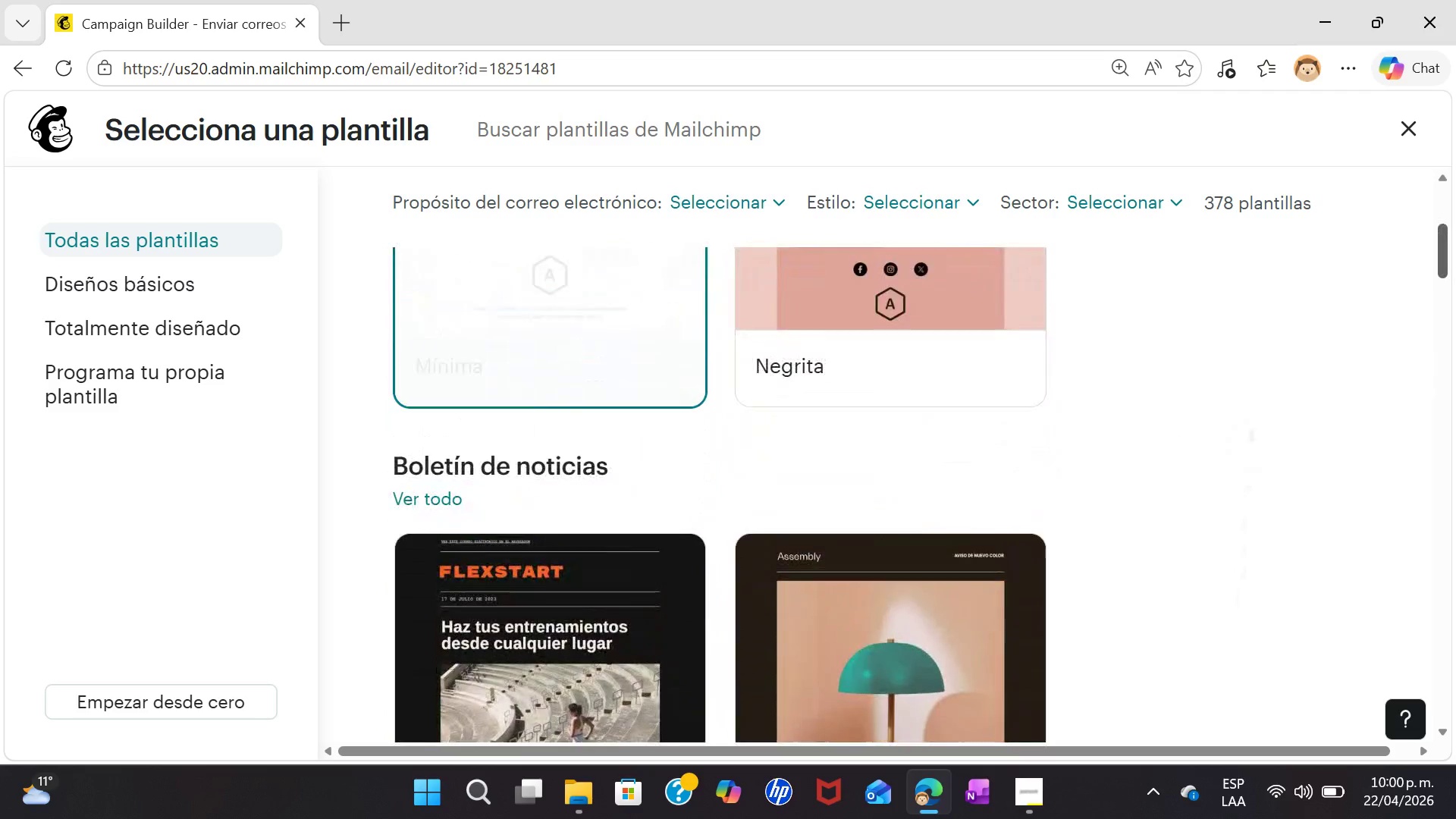 
left_click([588, 378])
 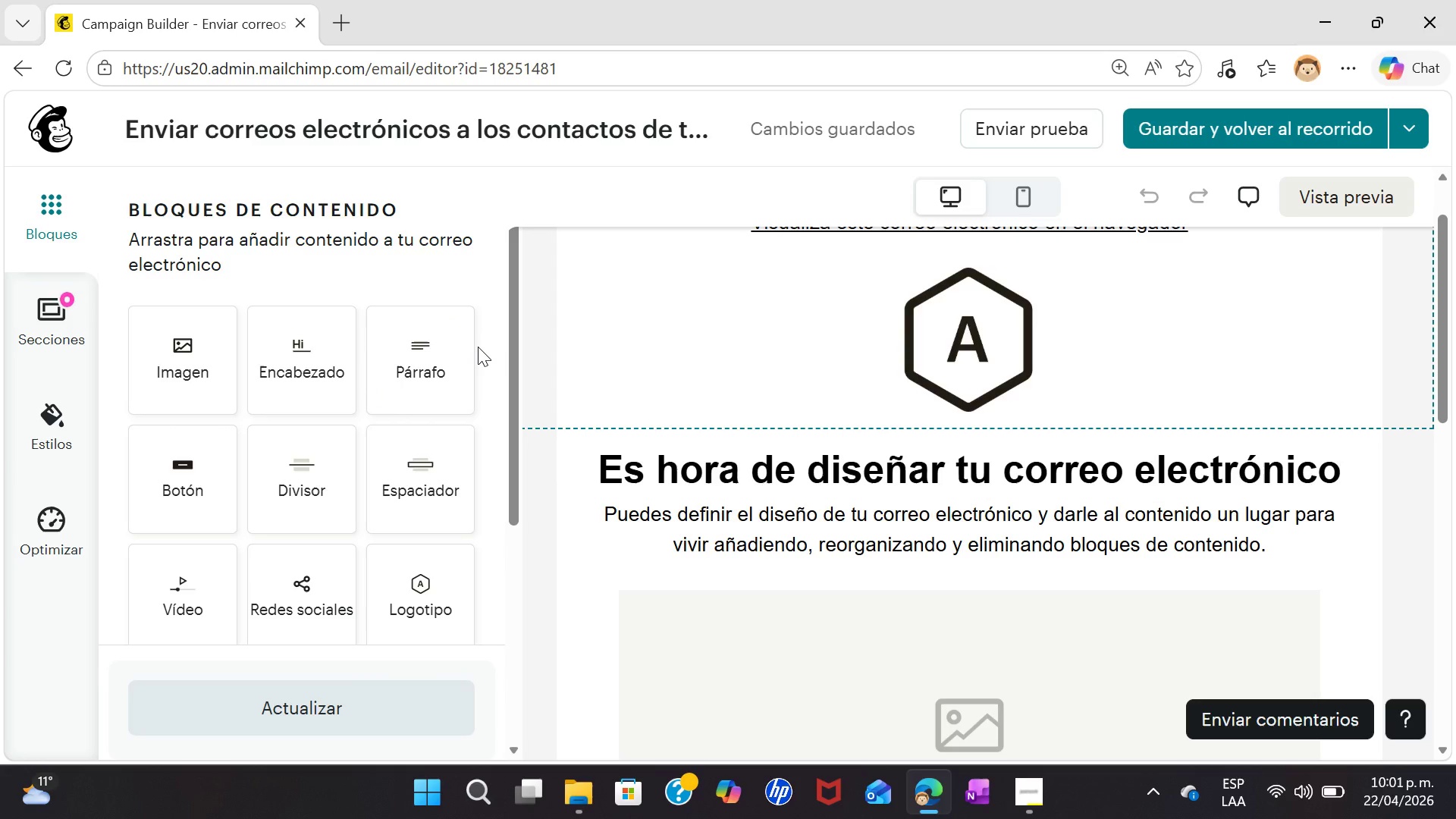 
wait(34.66)
 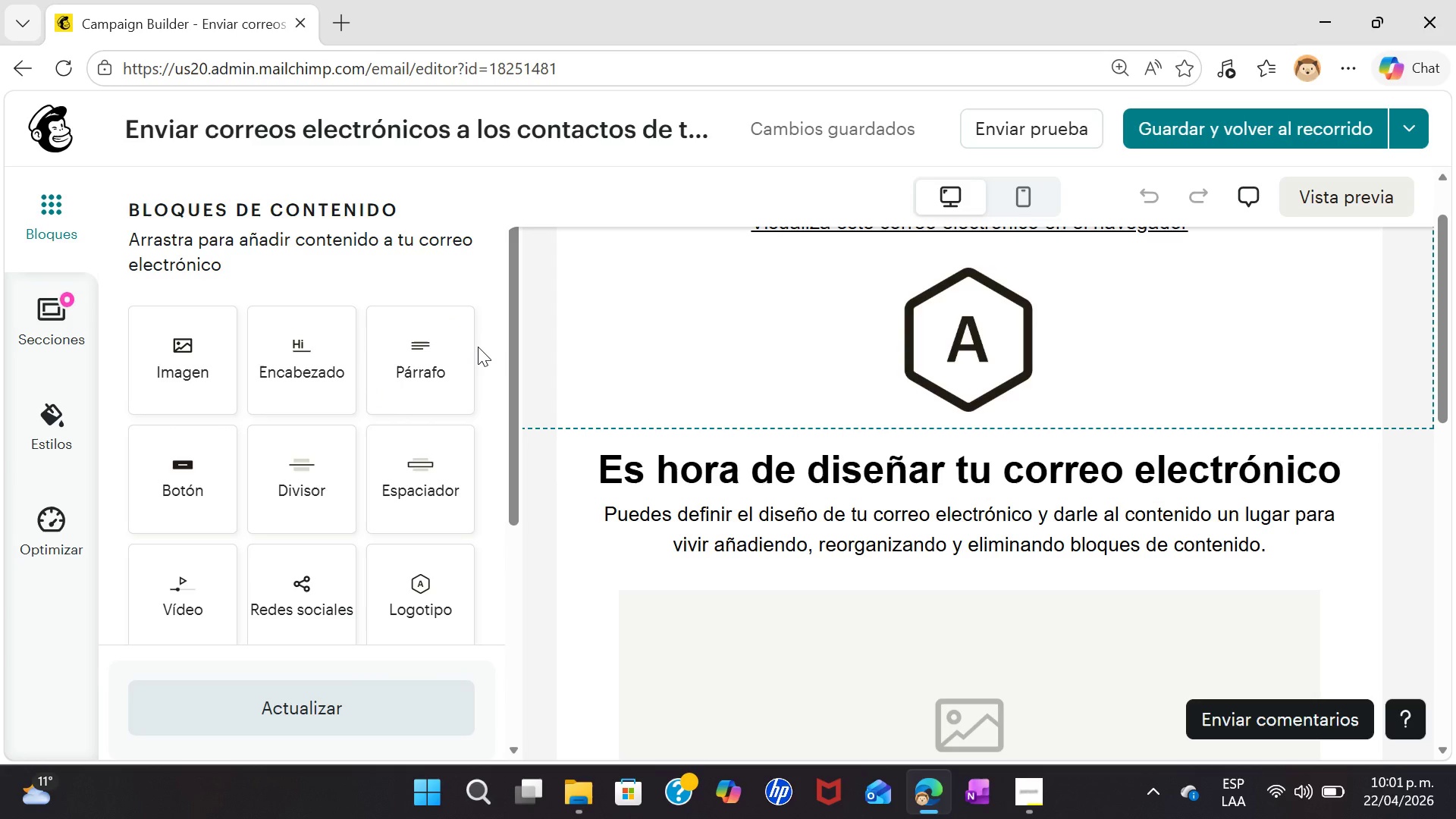 
left_click_drag(start_coordinate=[1442, 308], to_coordinate=[1435, 218])
 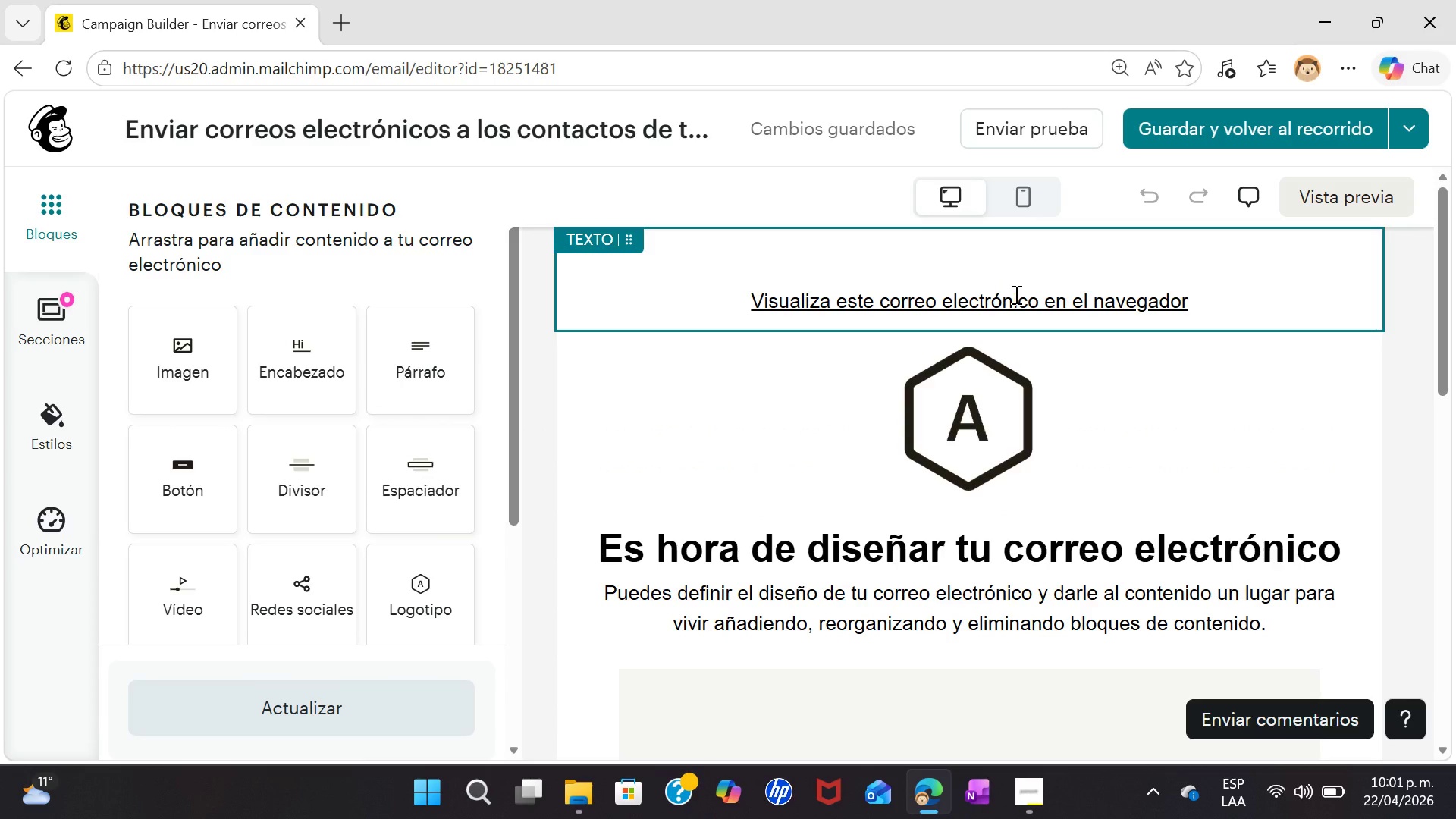 
left_click([1015, 296])
 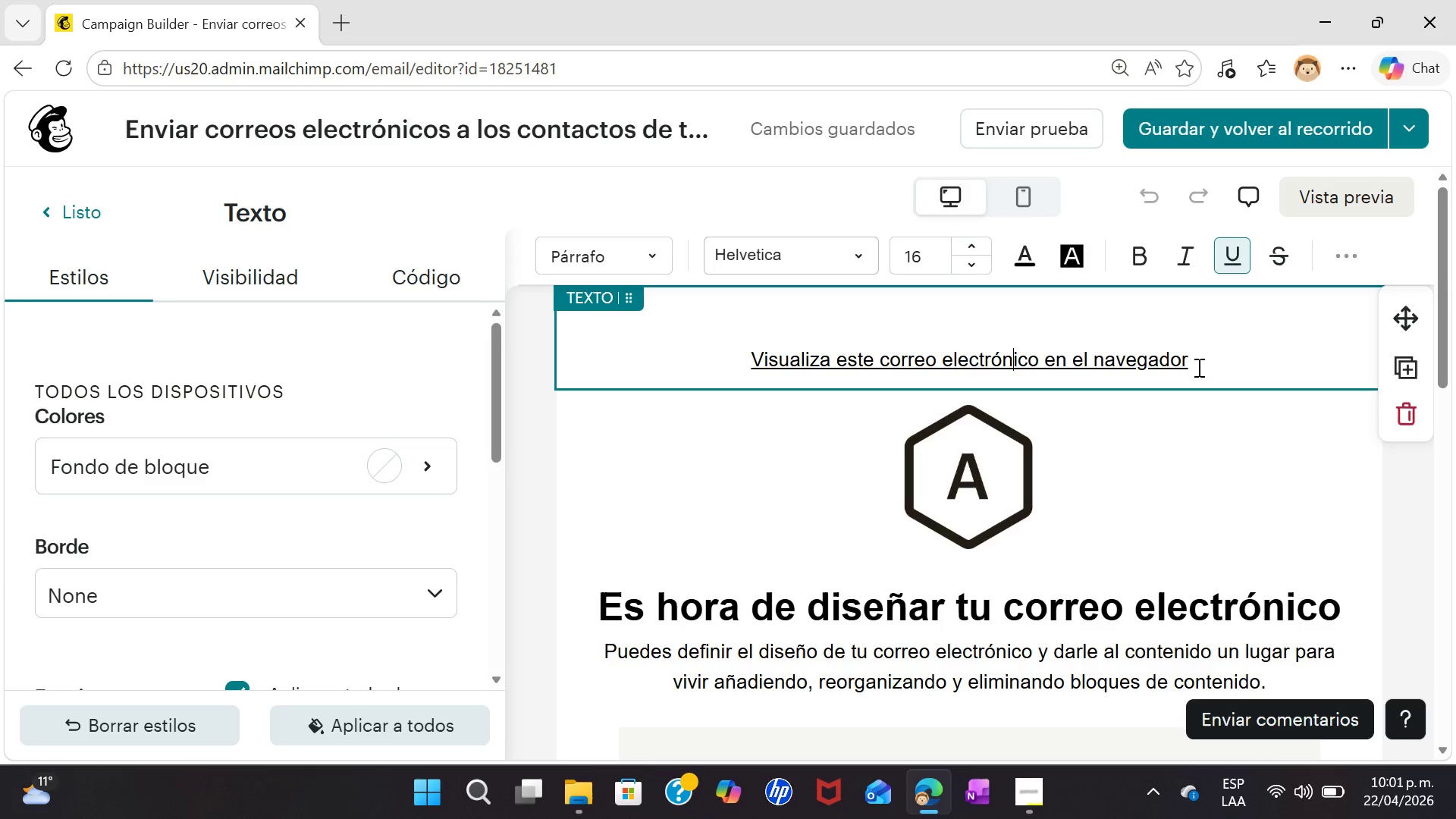 
wait(21.59)
 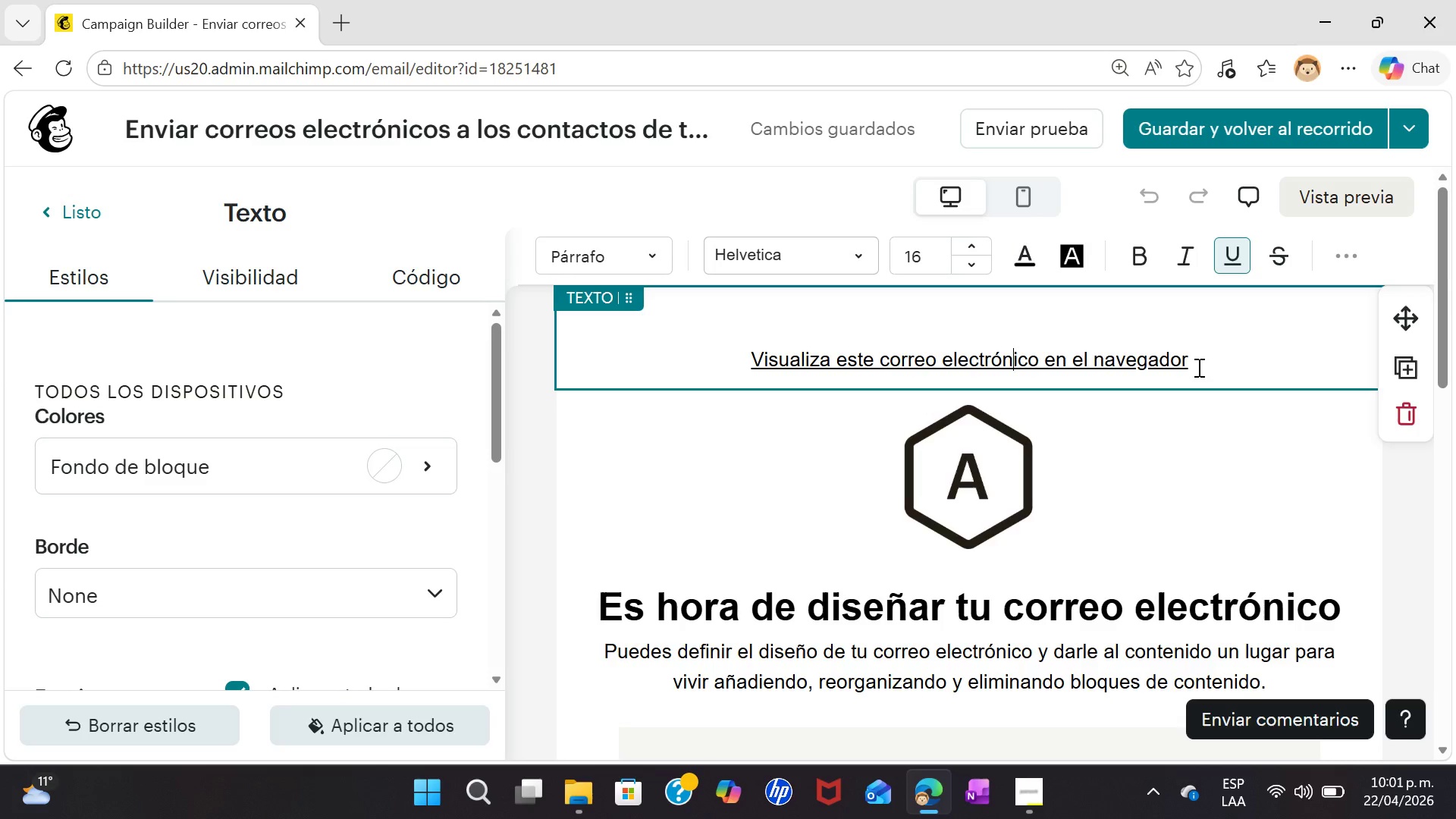 
left_click_drag(start_coordinate=[1442, 275], to_coordinate=[1388, 338])
 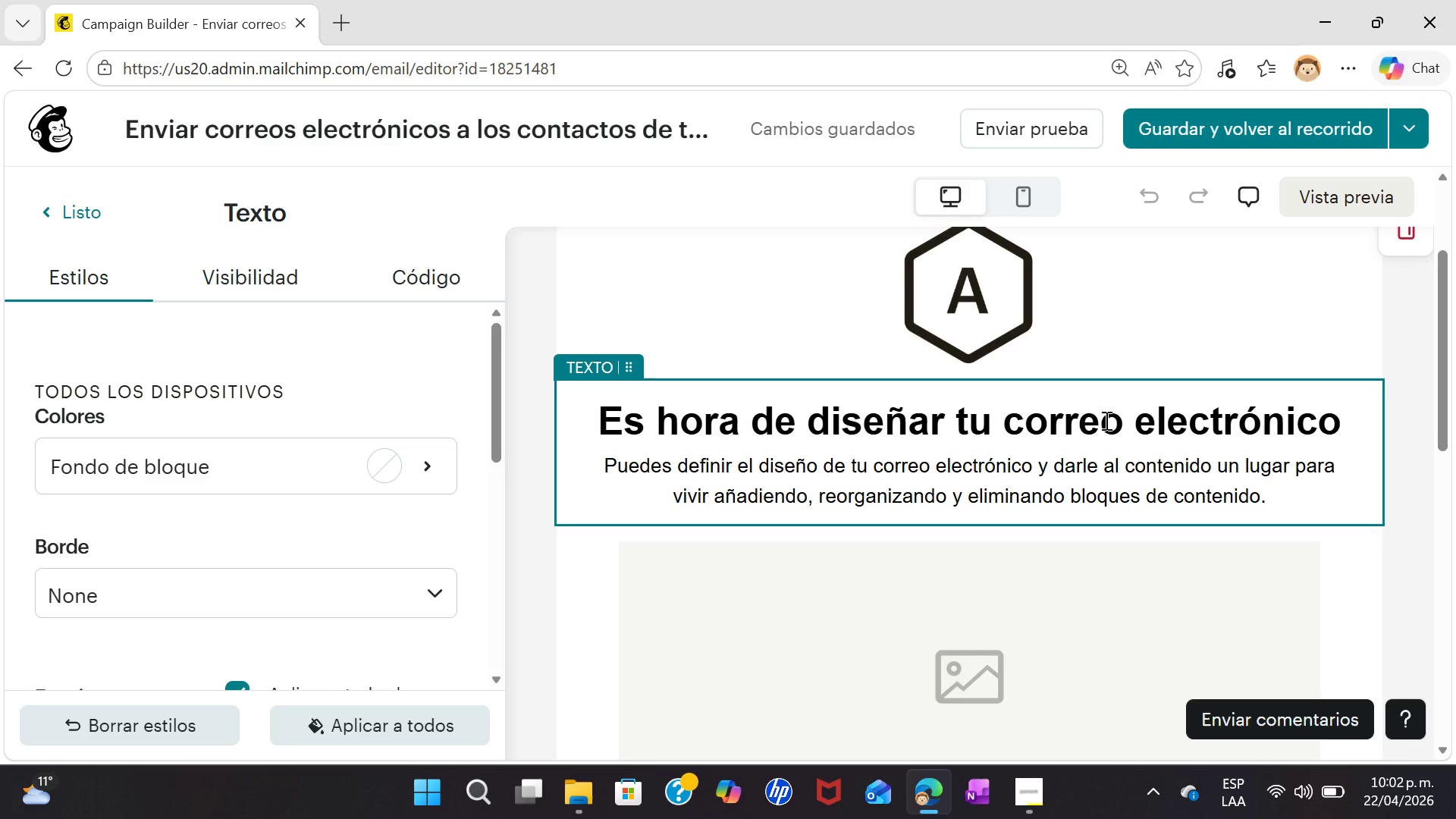 
wait(23.36)
 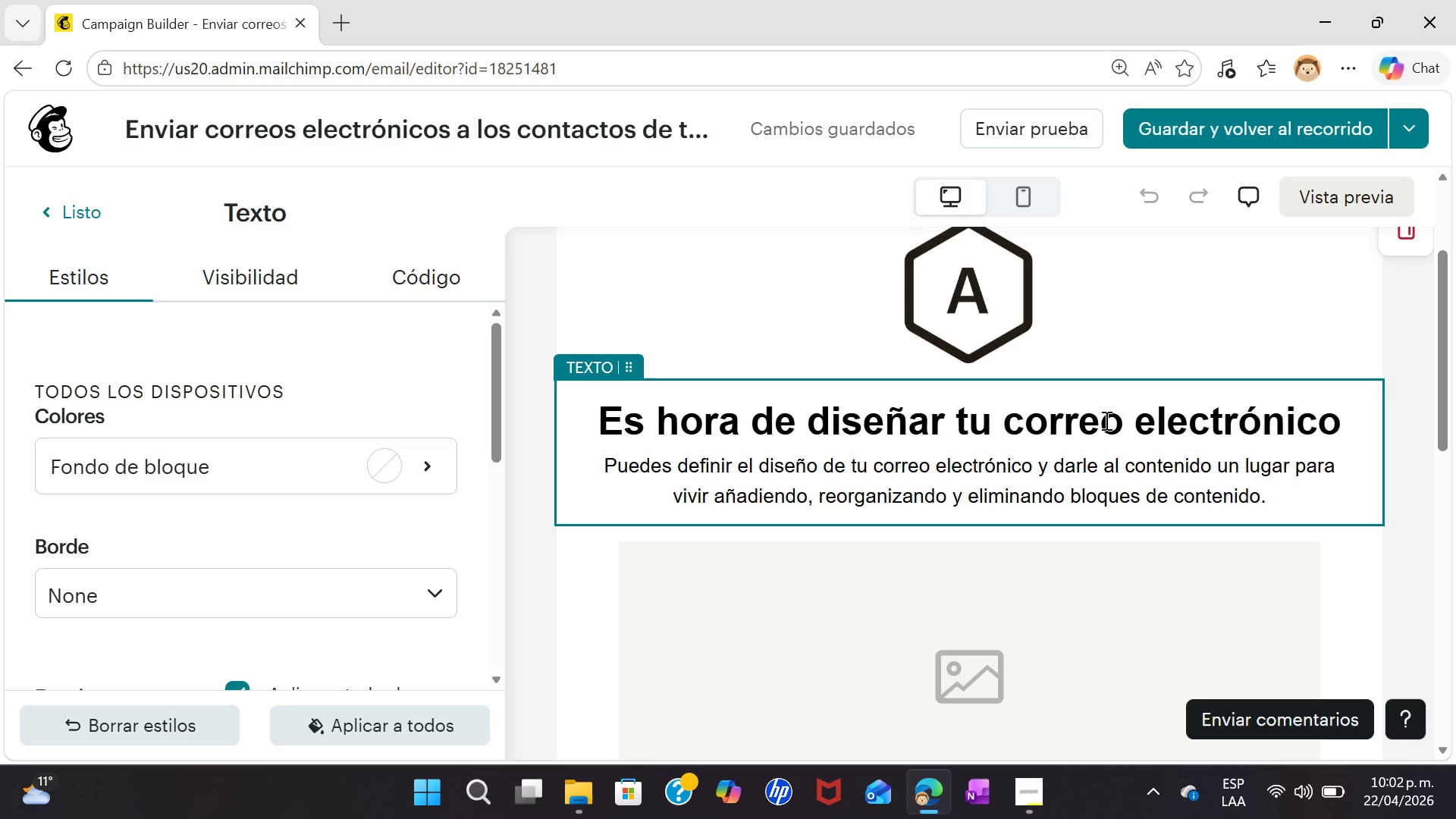 
double_click([1105, 421])
 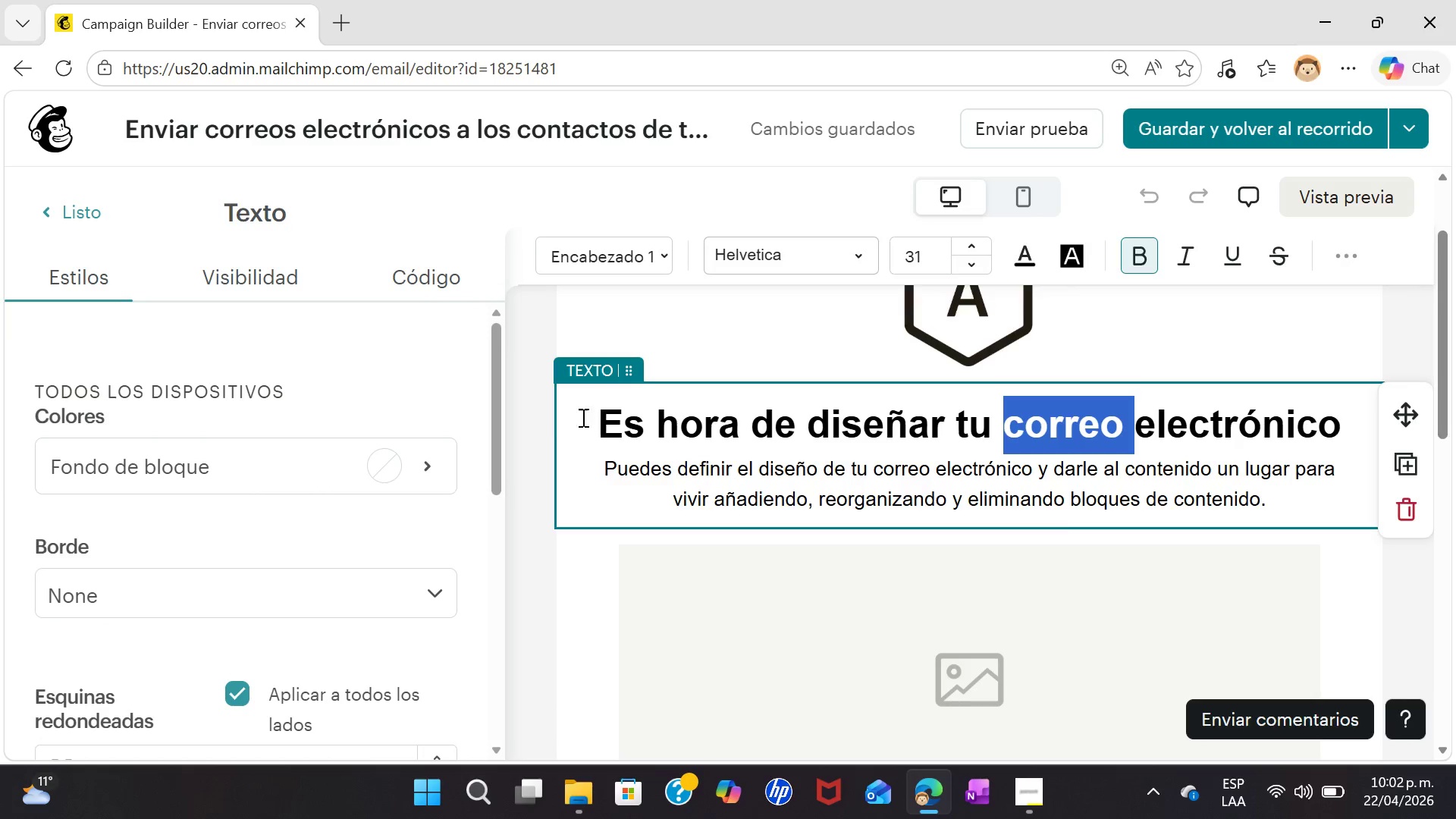 
left_click_drag(start_coordinate=[588, 416], to_coordinate=[1297, 494])
 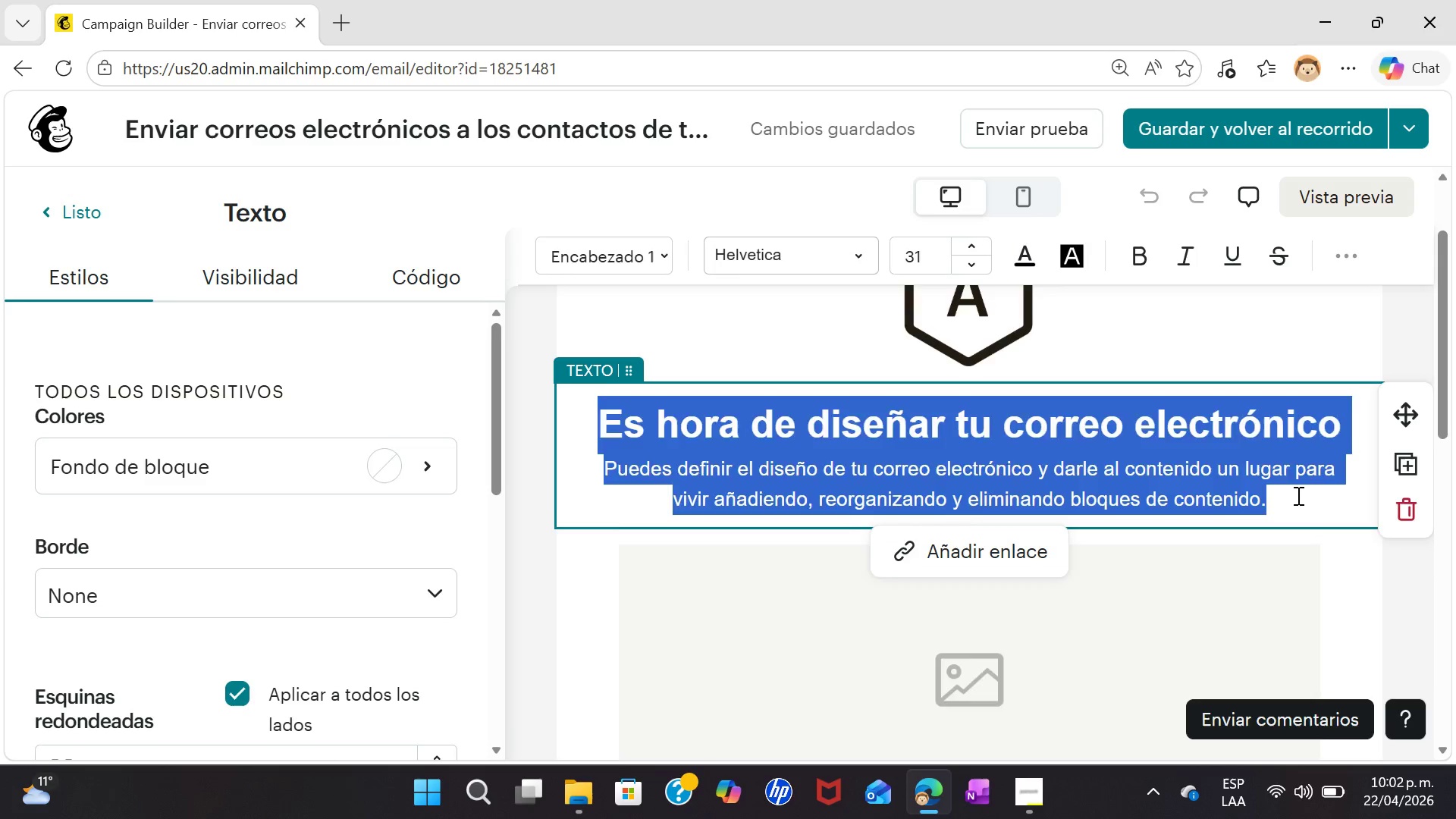 
key(Backspace)
 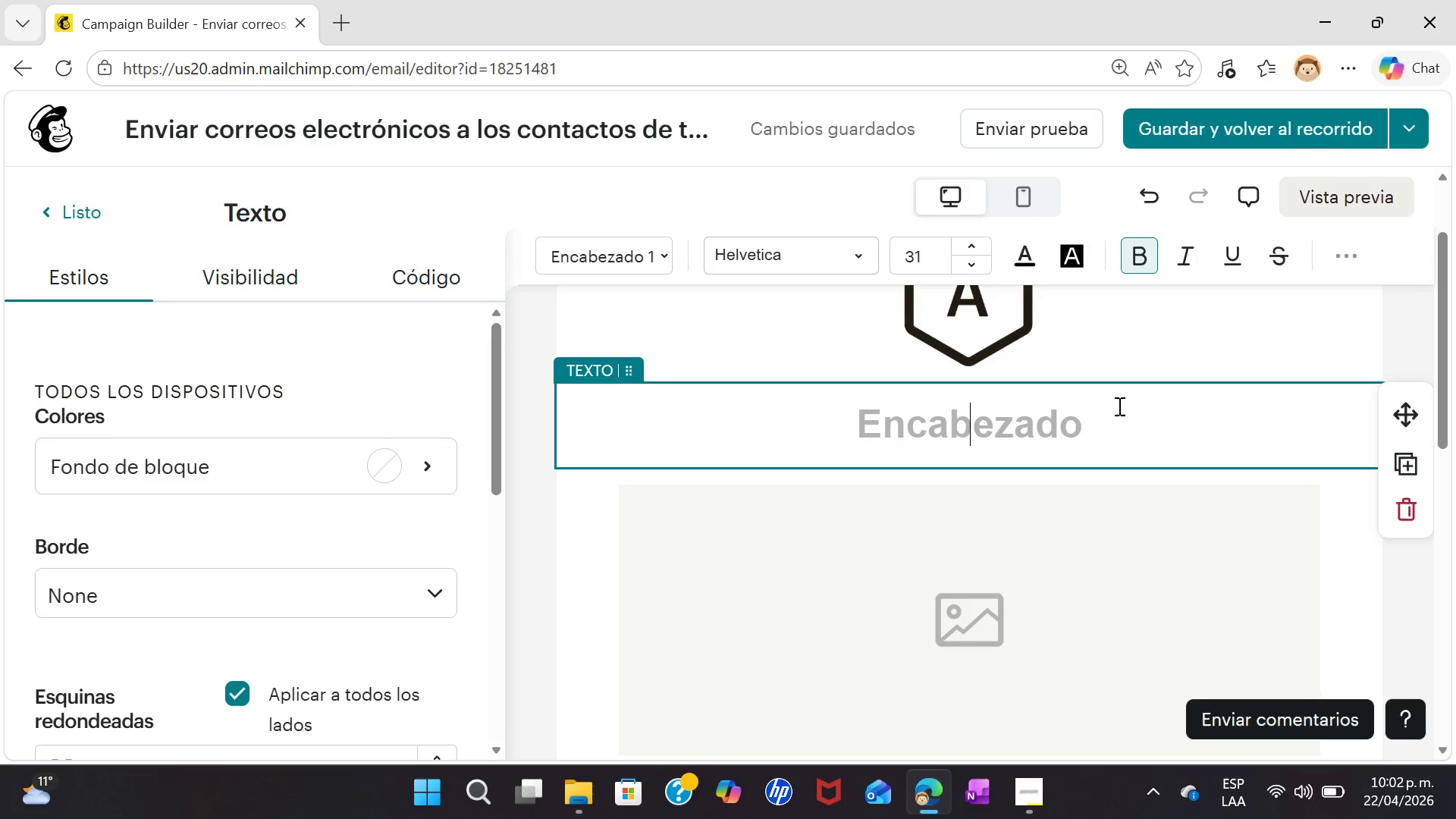 
wait(30.47)
 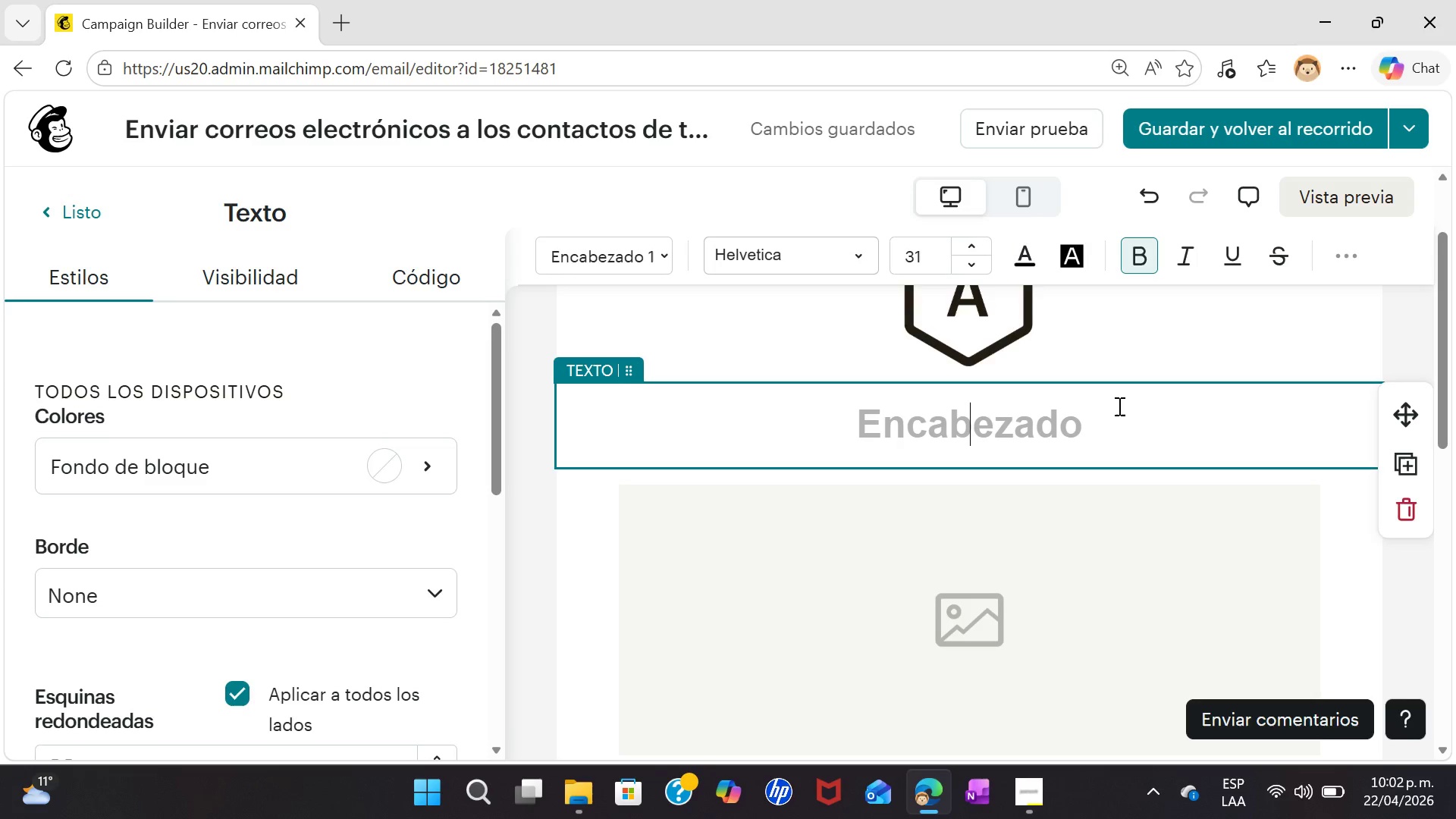 
left_click_drag(start_coordinate=[1450, 372], to_coordinate=[1436, 275])
 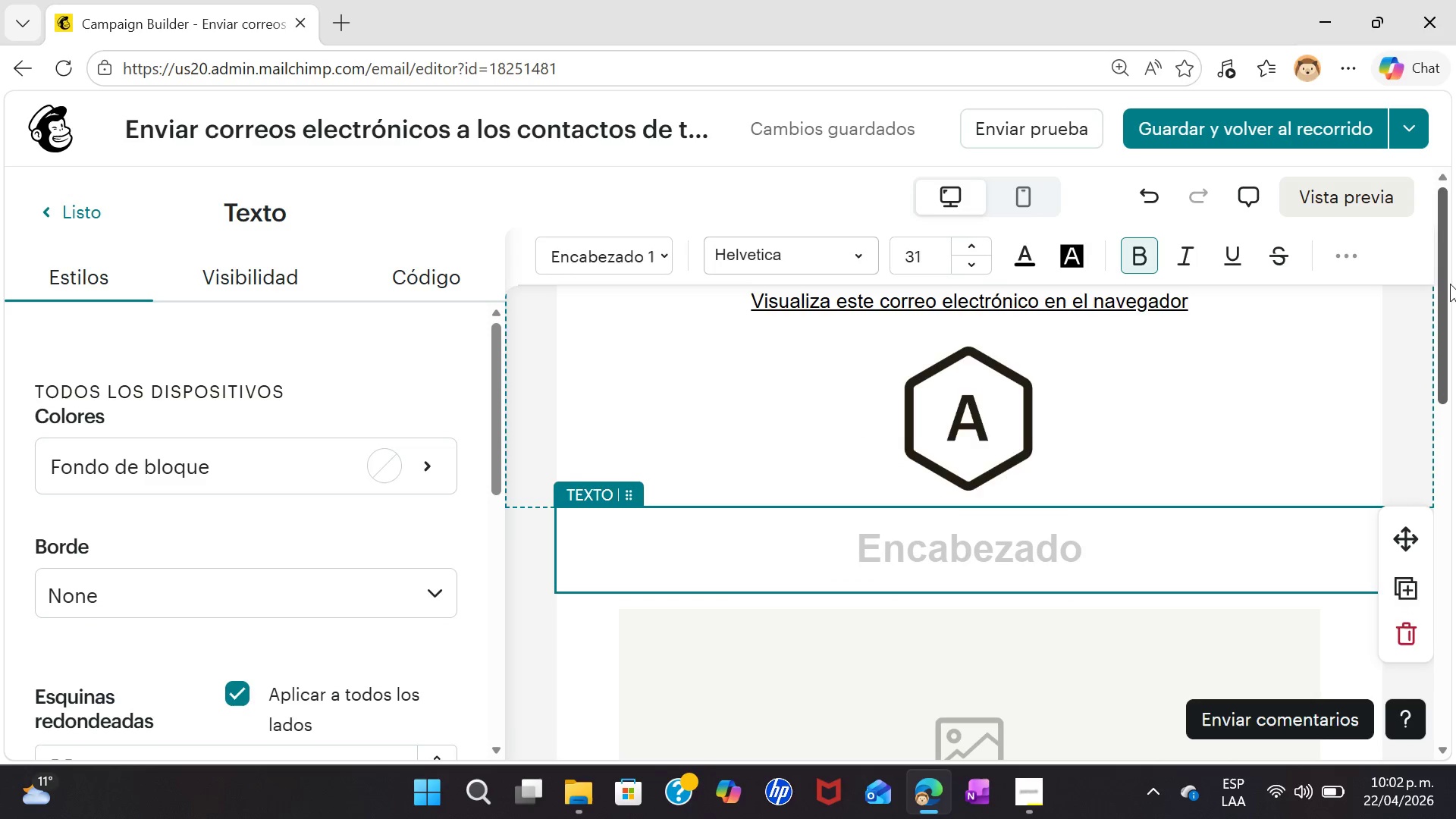 
left_click_drag(start_coordinate=[1451, 286], to_coordinate=[1419, 315])
 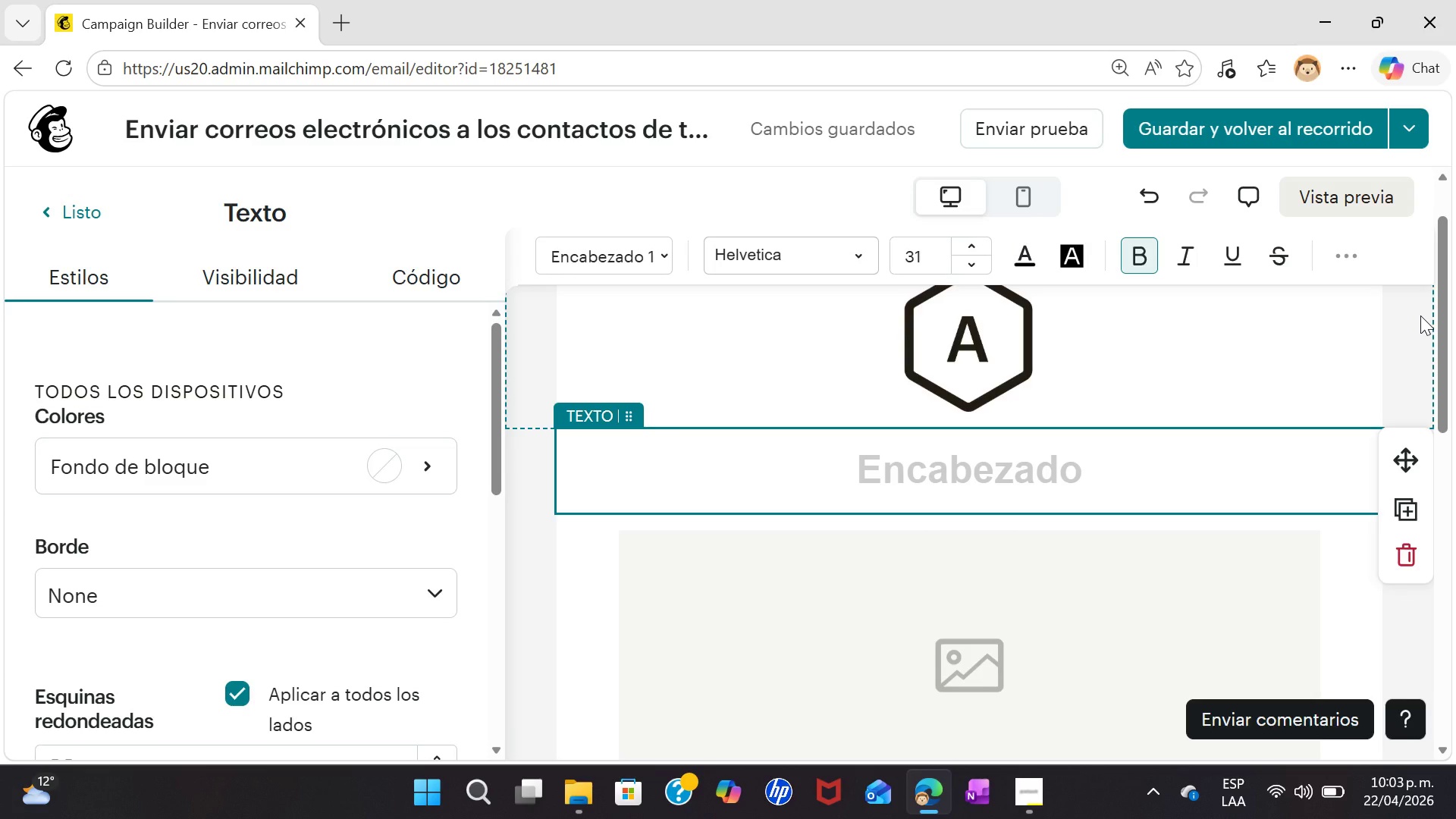 
wait(30.3)
 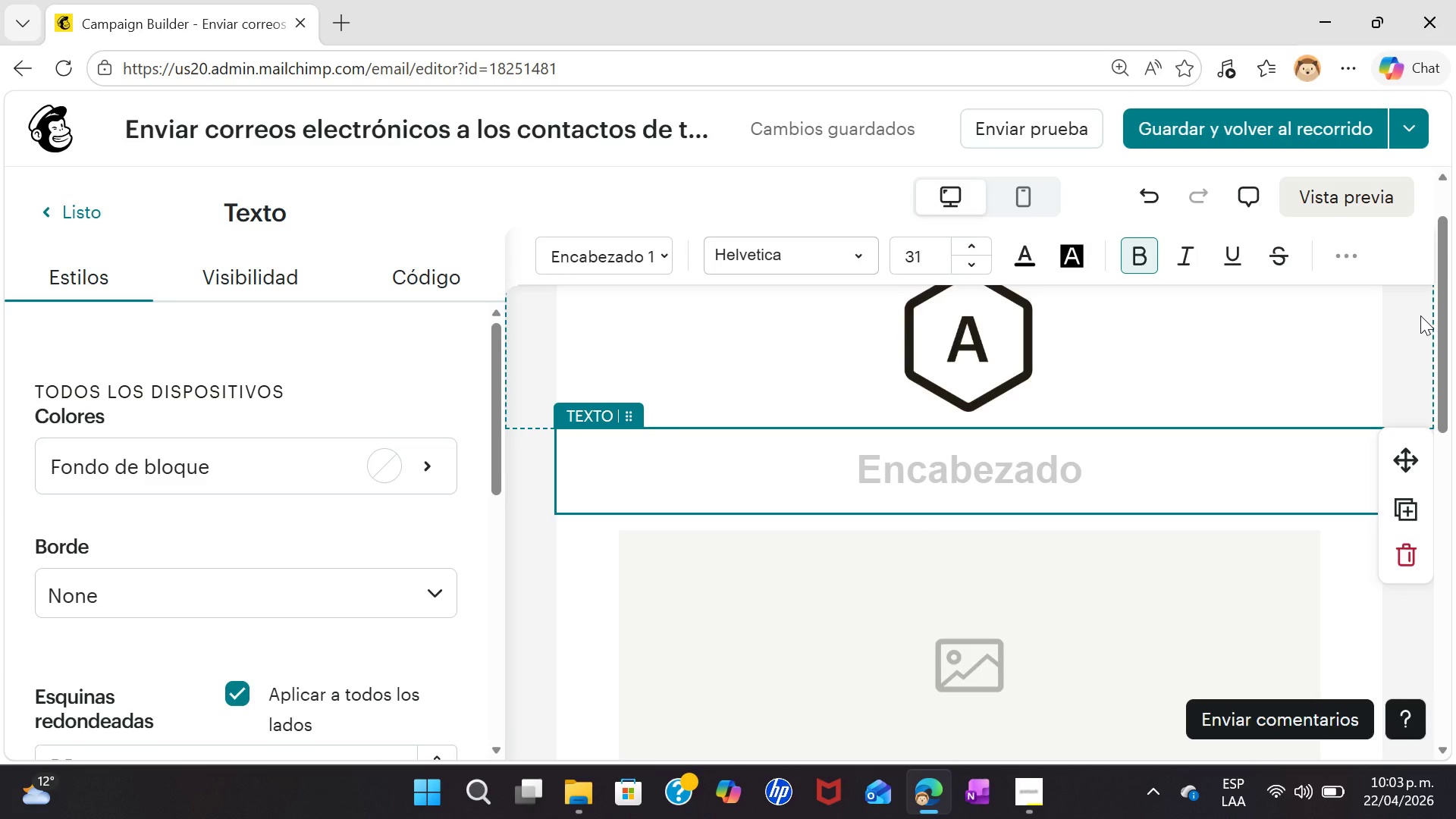 
type(A sam)
key(Backspace)
key(Backspace)
 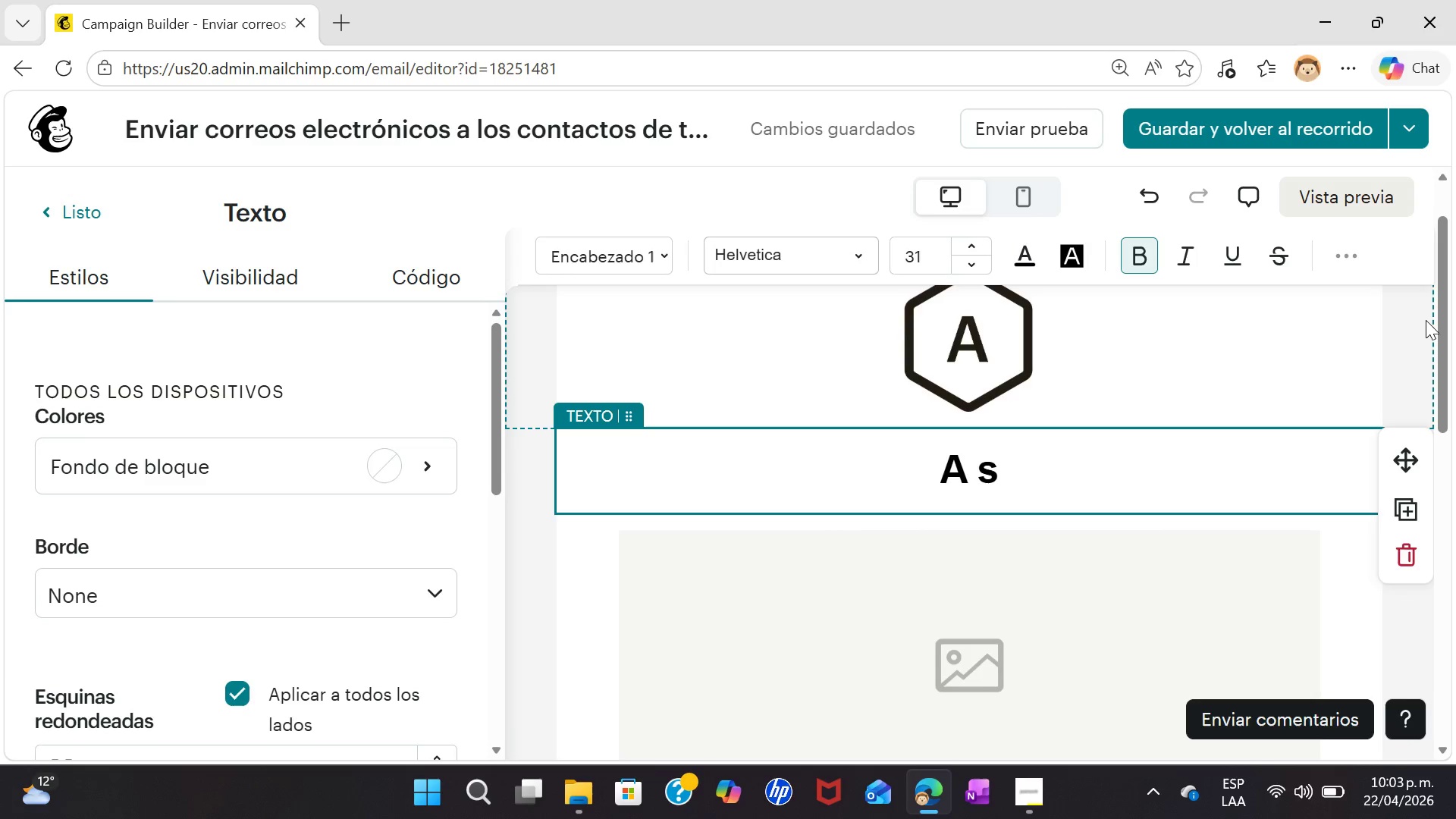 
wait(5.27)
 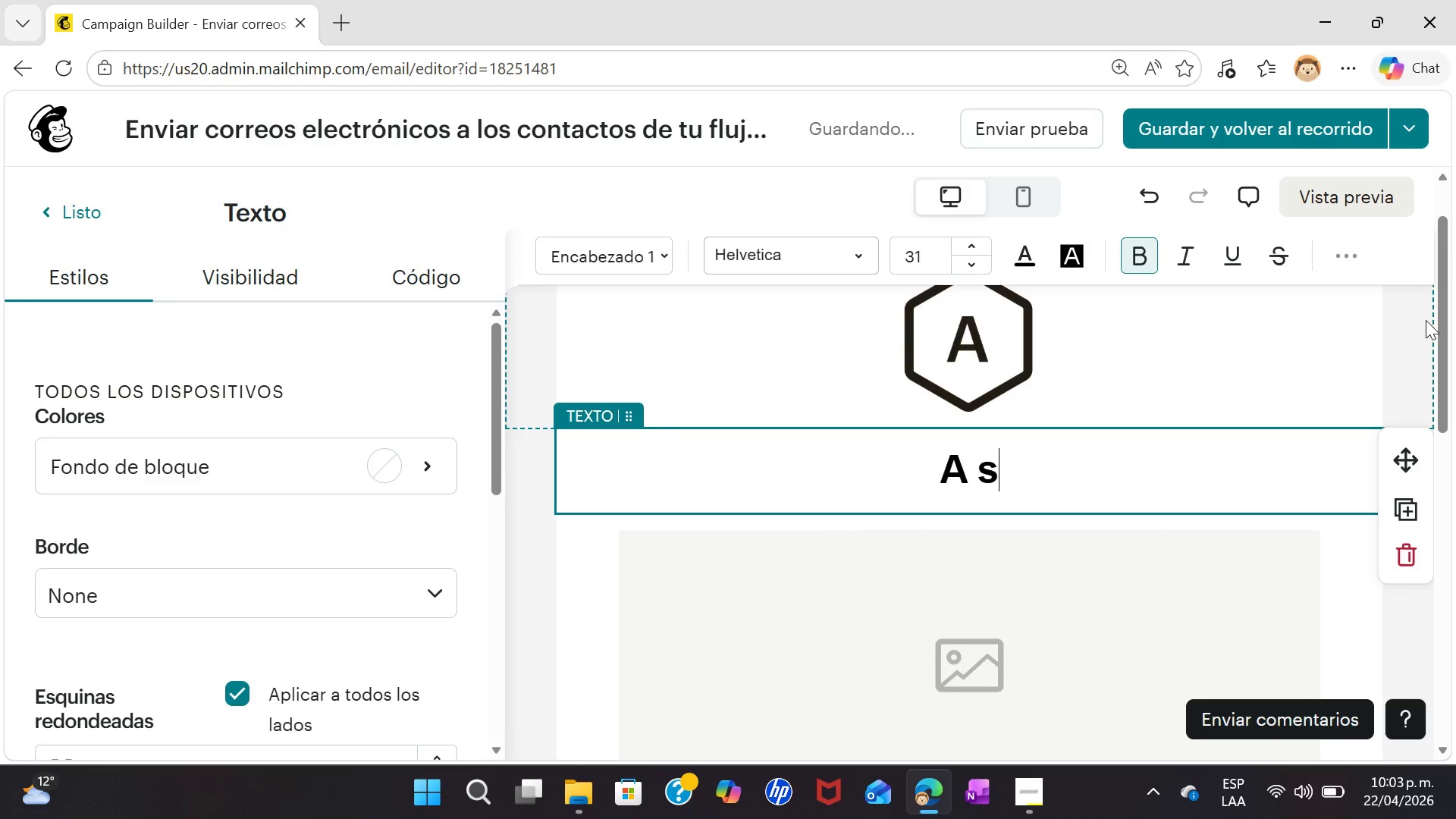 
type(mall remib)
key(Backspace)
type(nder for your wellness)
 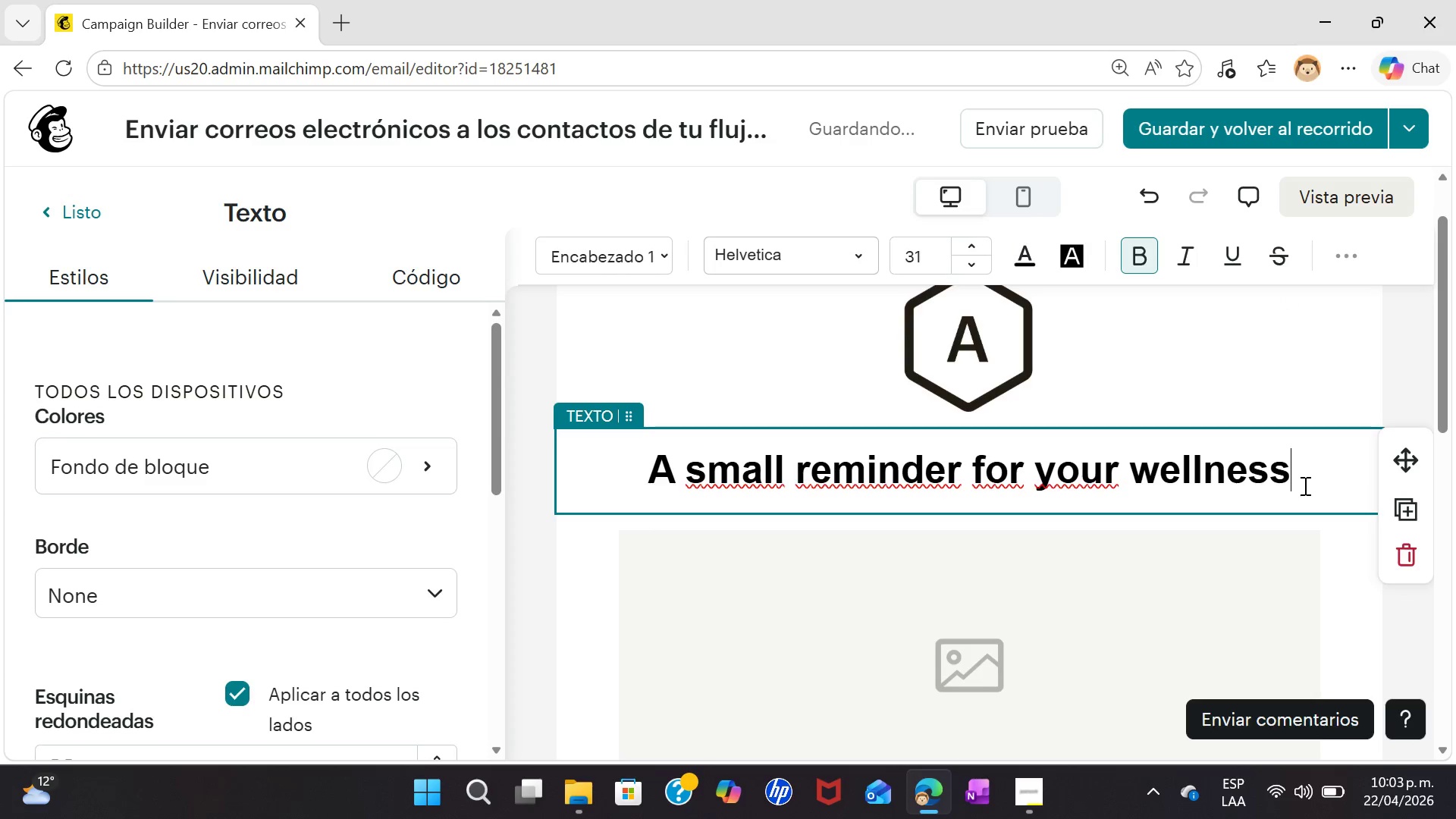 
key(Enter)
 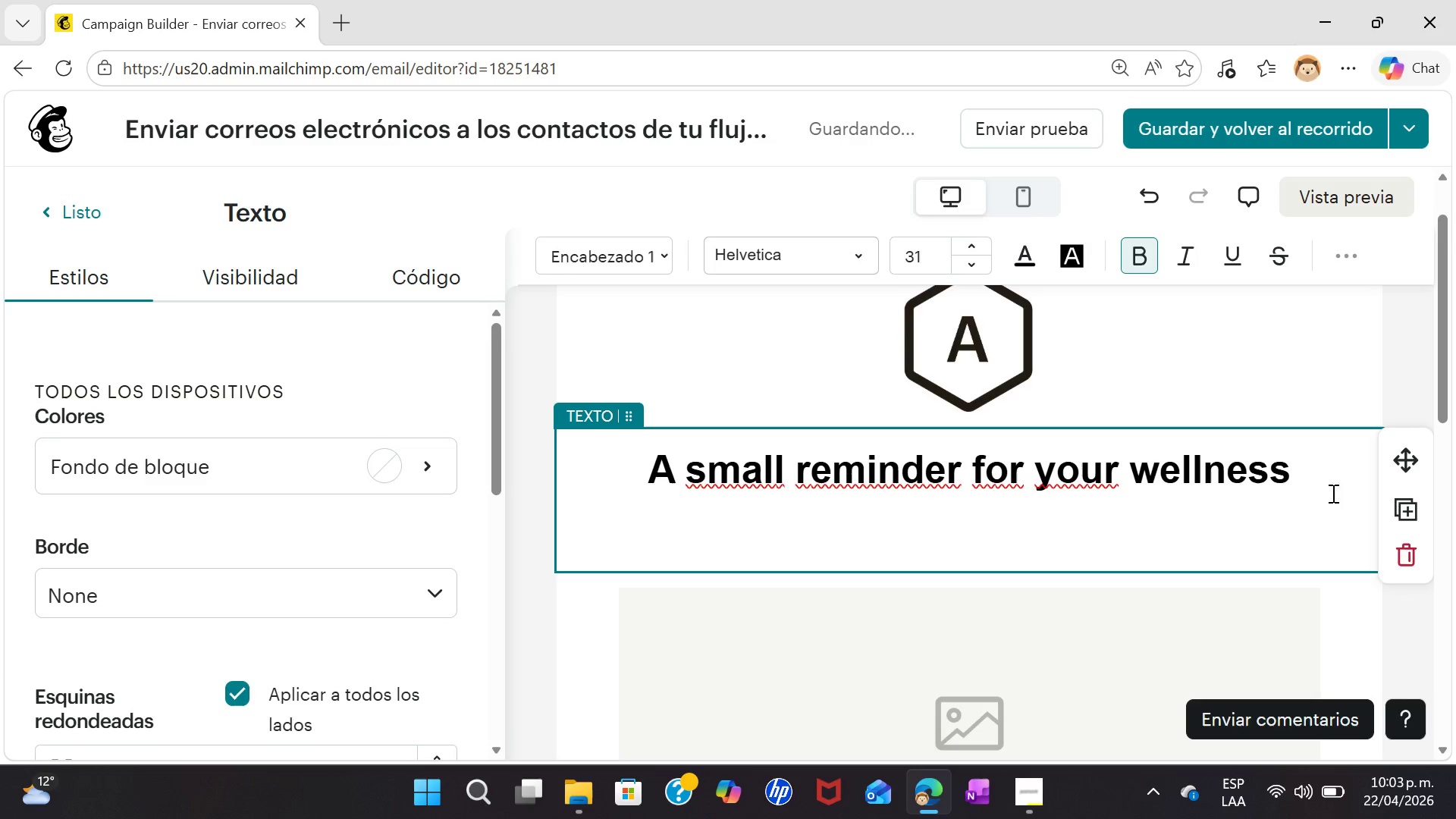 
key(CapsLock)
 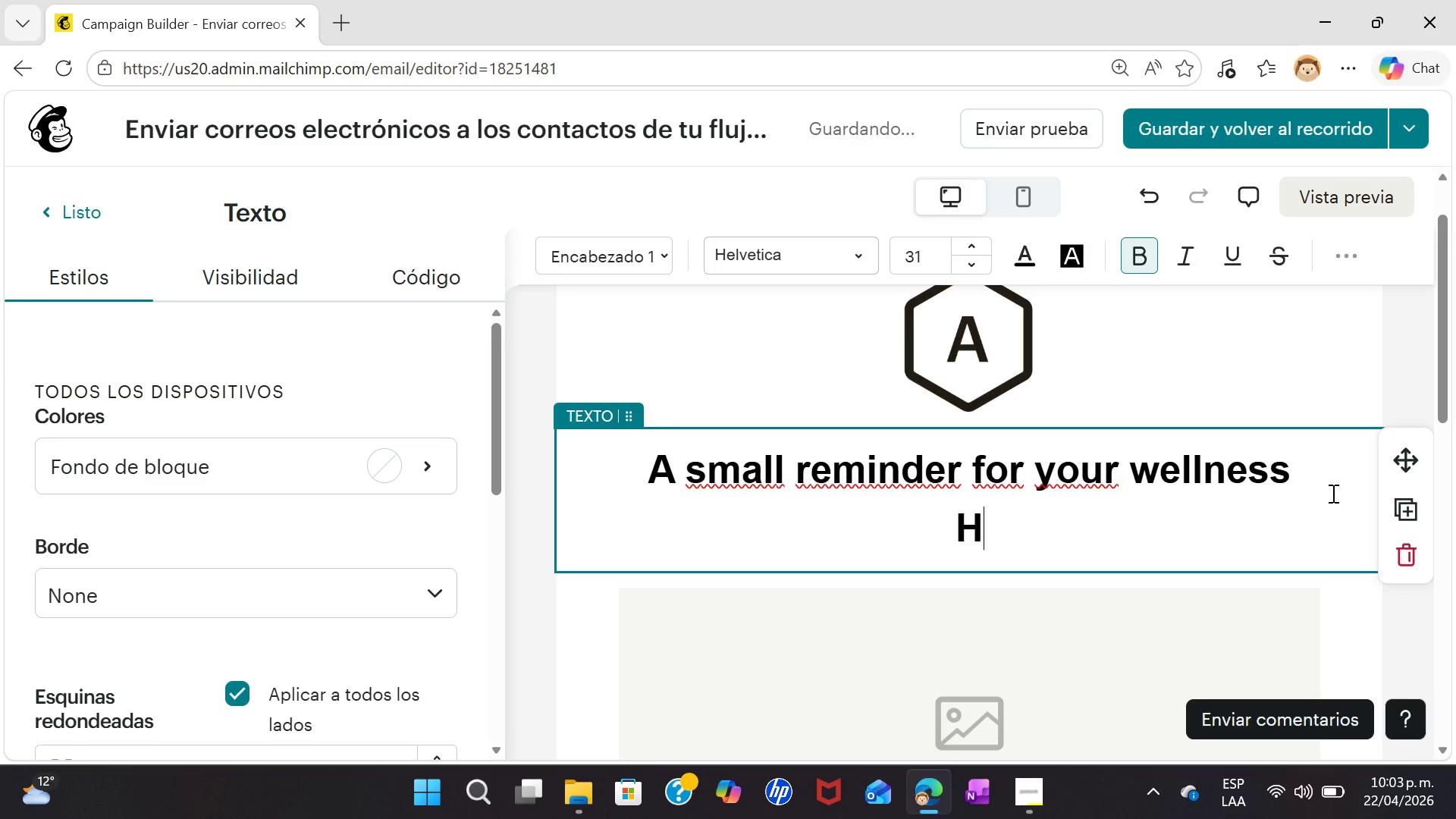 
key(H)
 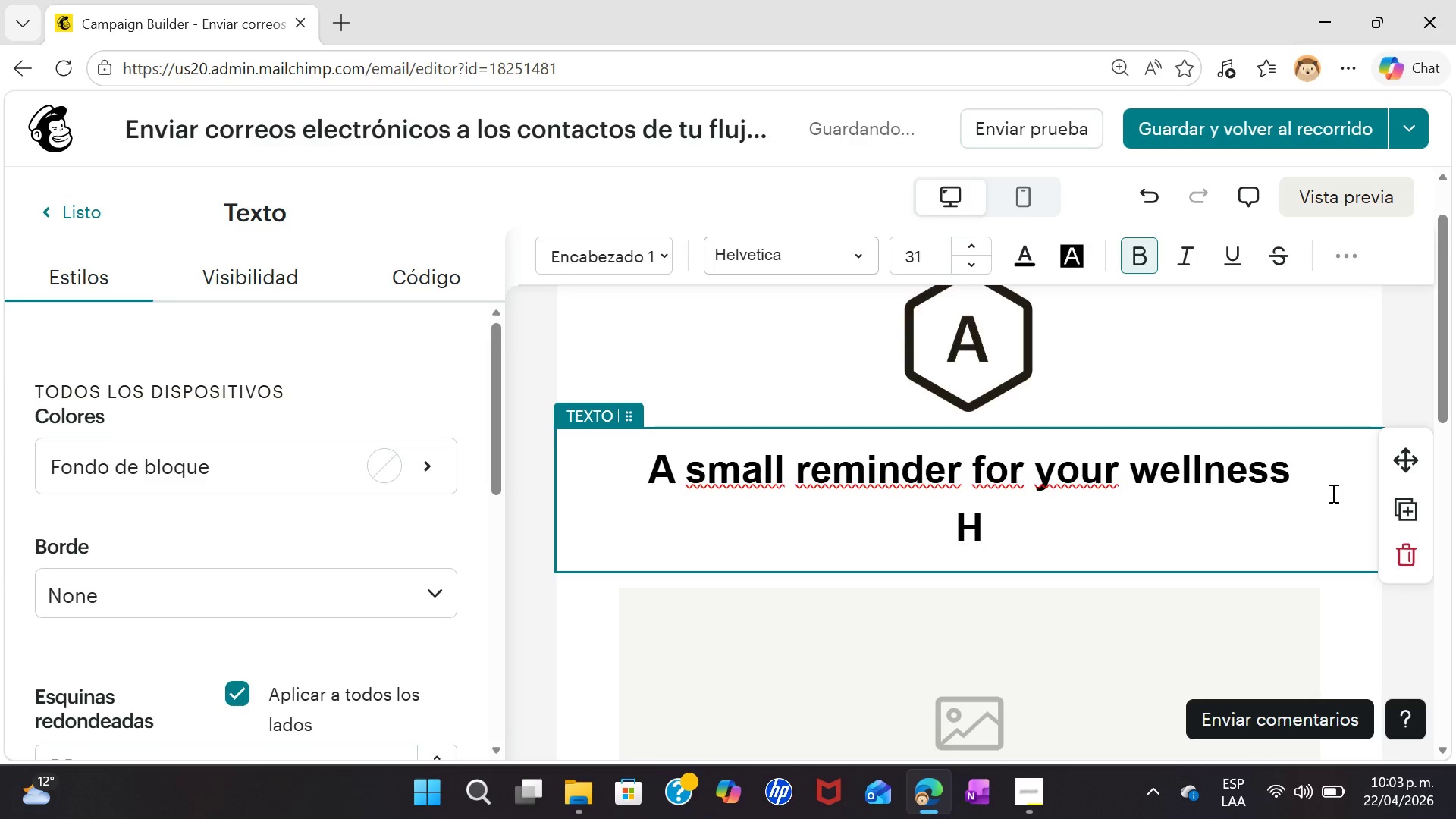 
key(CapsLock)
 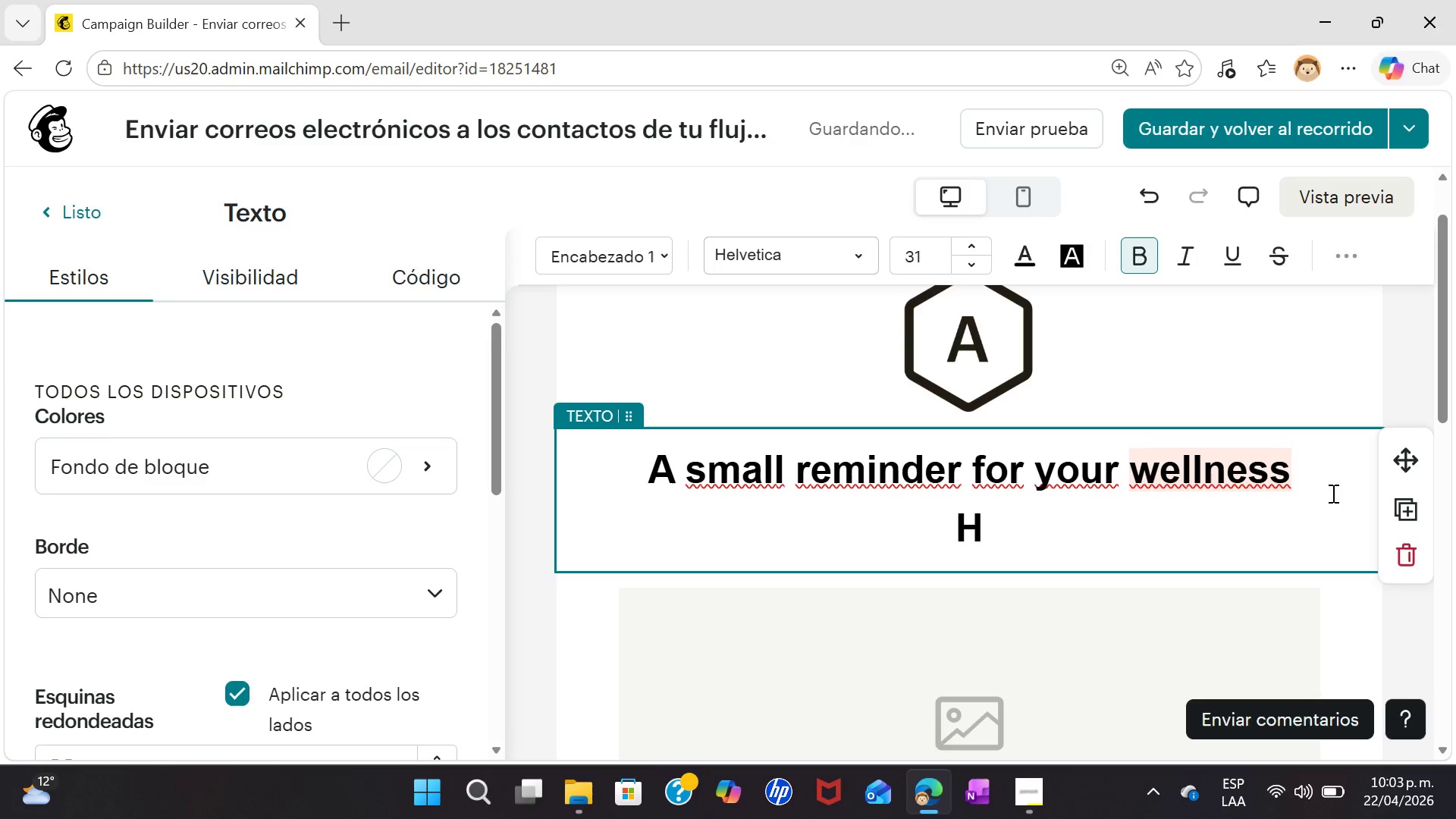 
key(I)
 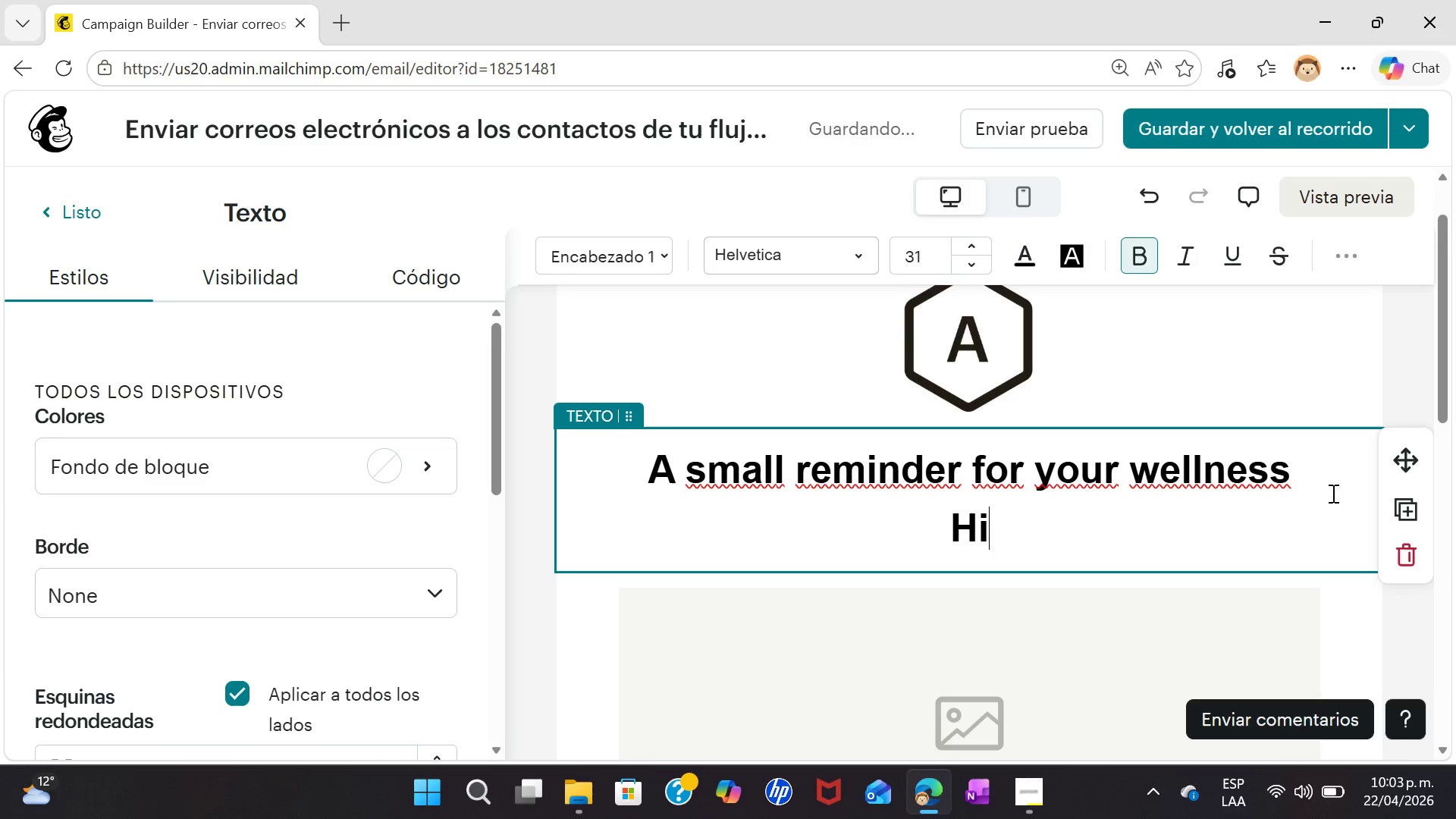 
key(Space)
 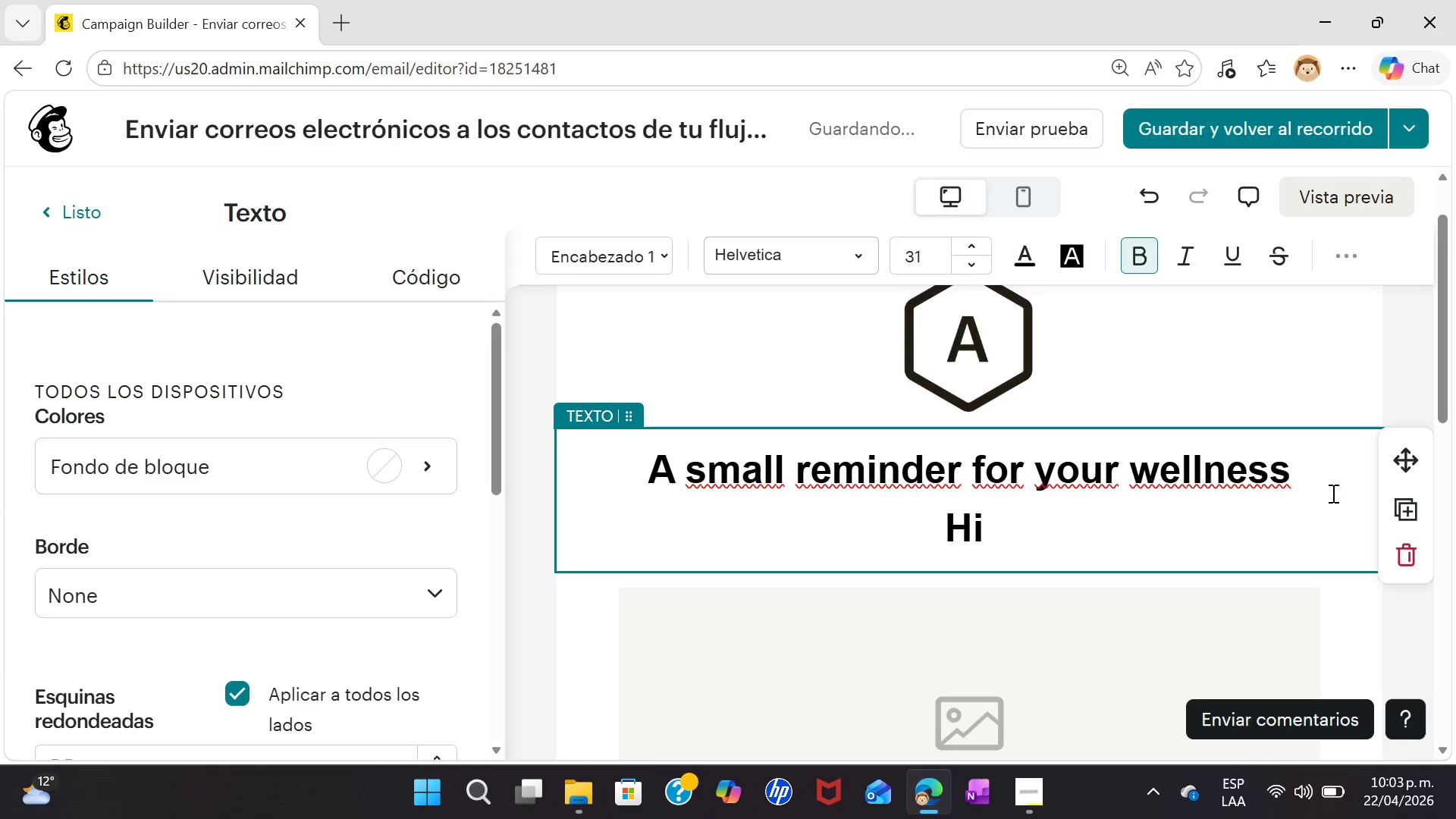 
type(fisrt name)
 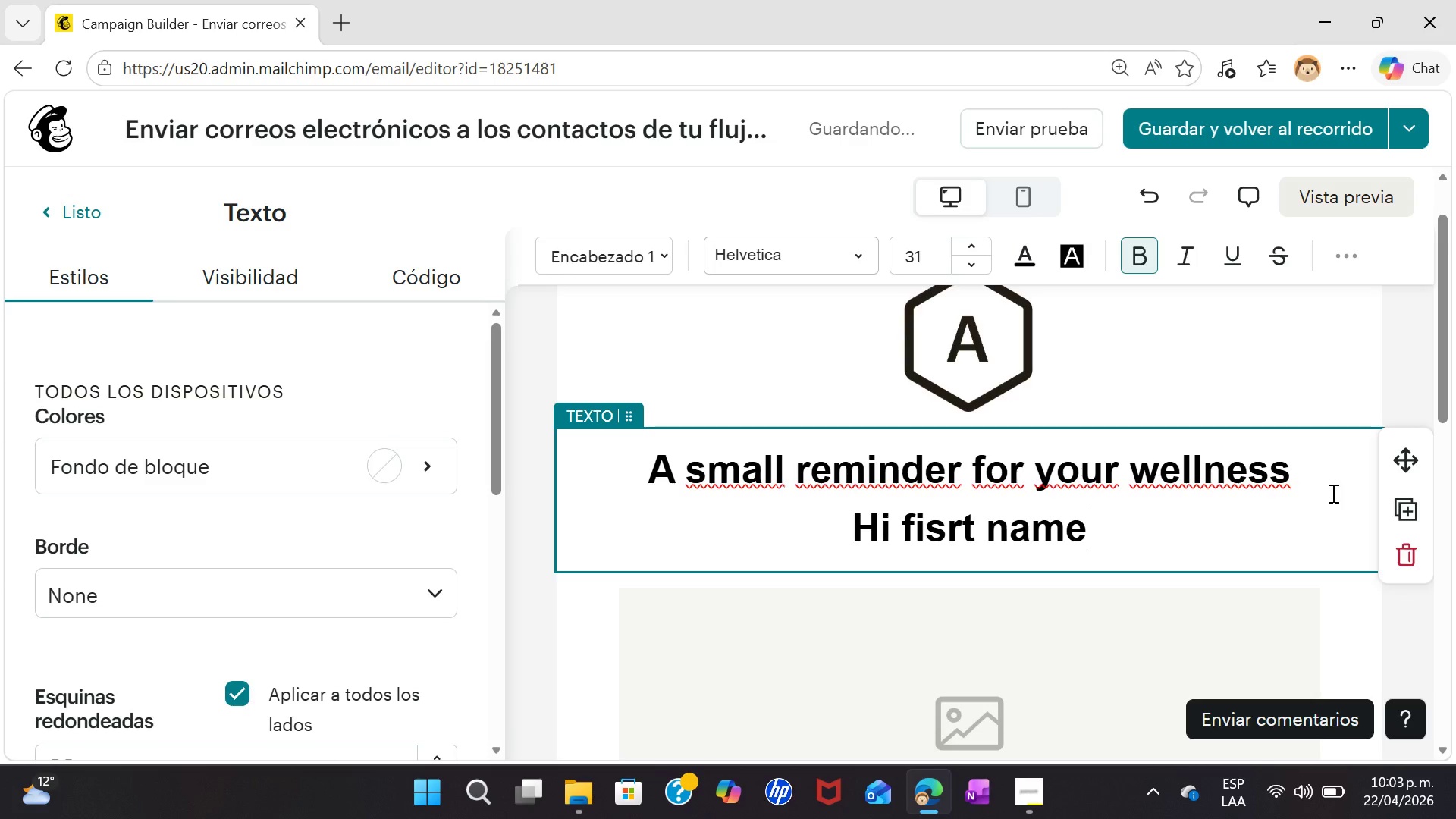 
key(Enter)
 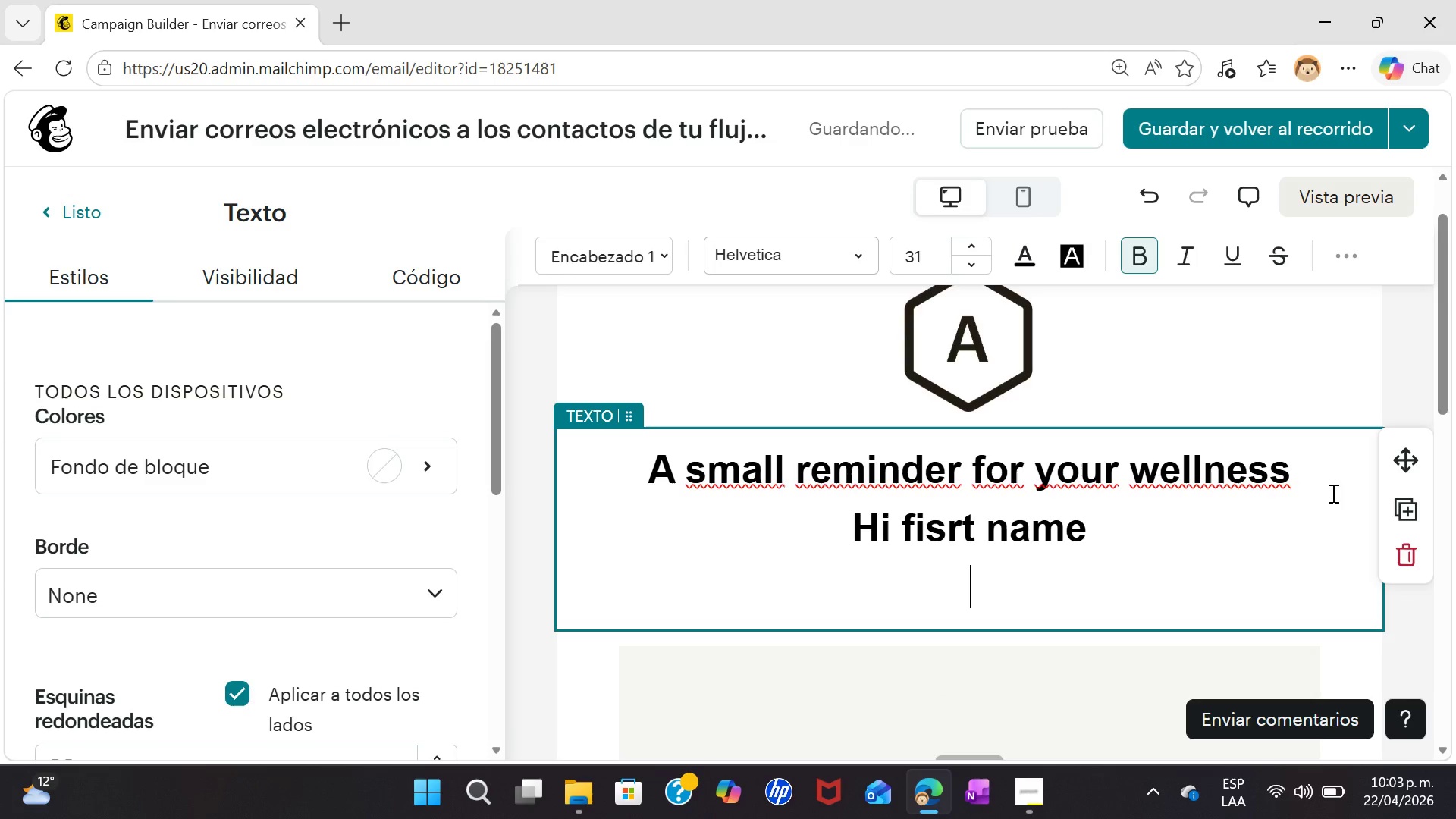 
type(WE)
key(Backspace)
type( )
key(Backspace)
type(e conte)
key(Backspace)
key(Backspace)
key(Backspace)
key(Backspace)
key(Backspace)
key(Backspace)
type( wanted to stop by and say hello. We know the pace of work and life. )
 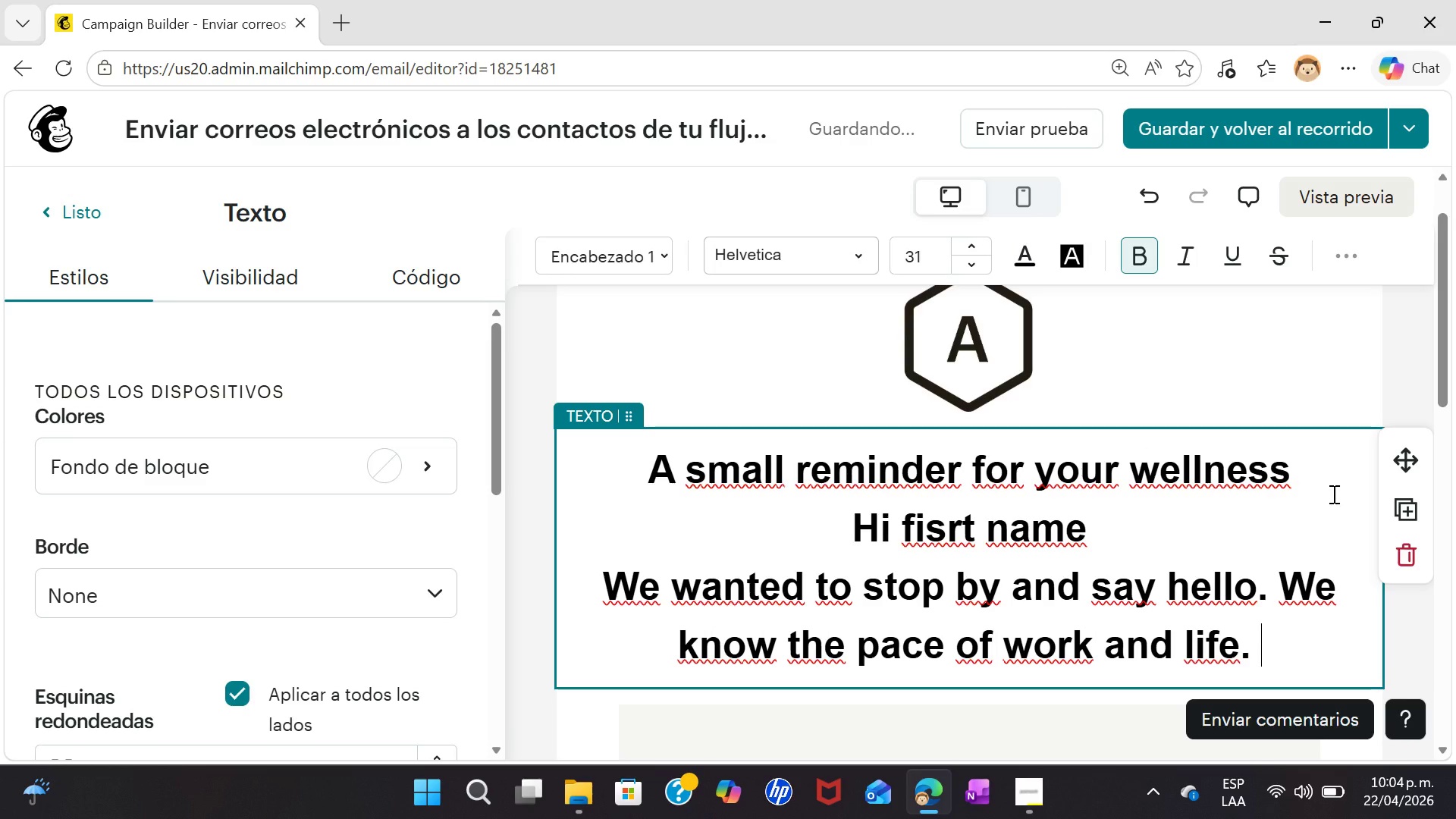 
wait(5.91)
 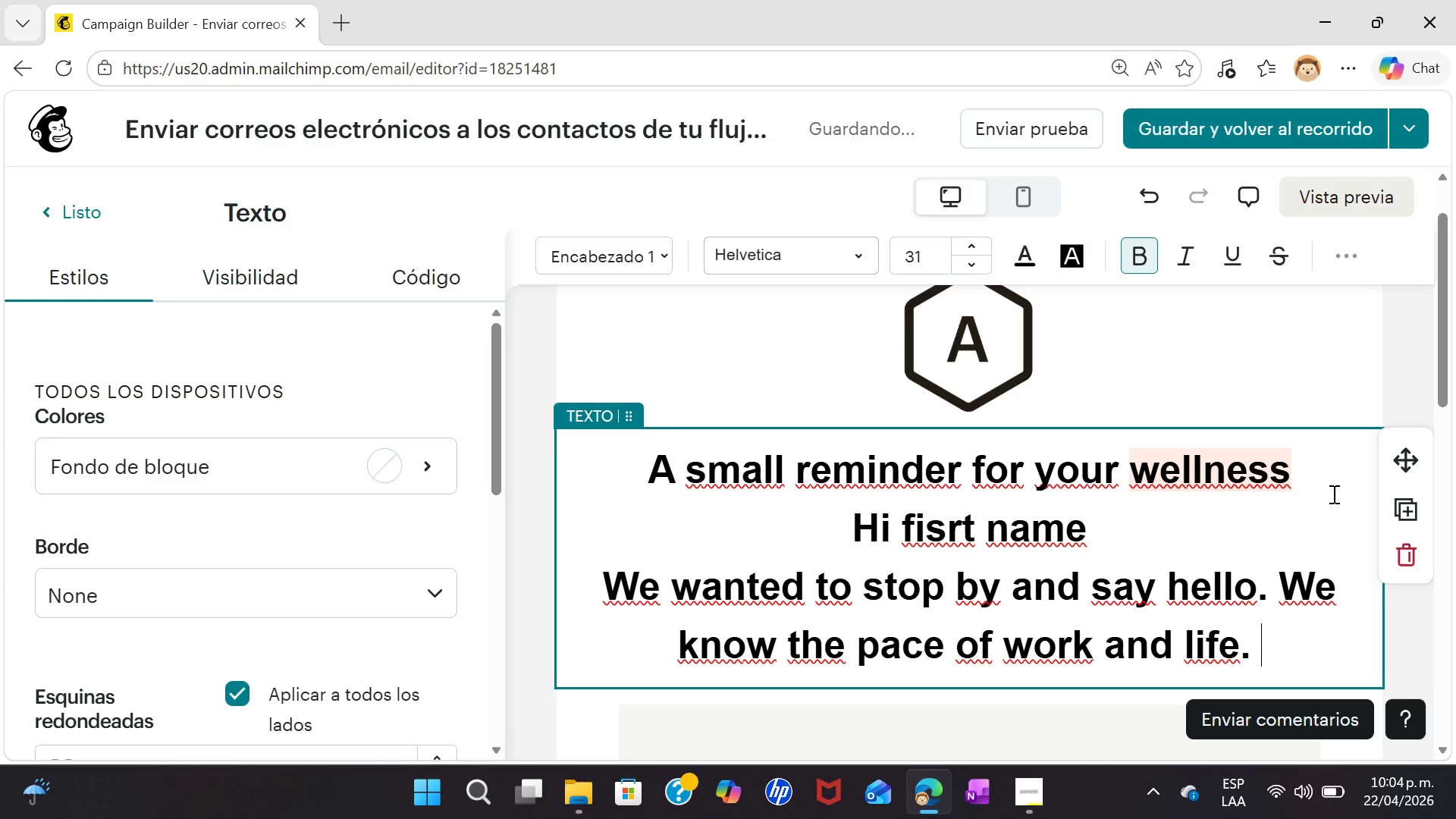 
key(Backspace)
key(Backspace)
key(Backspace)
type(e can)
 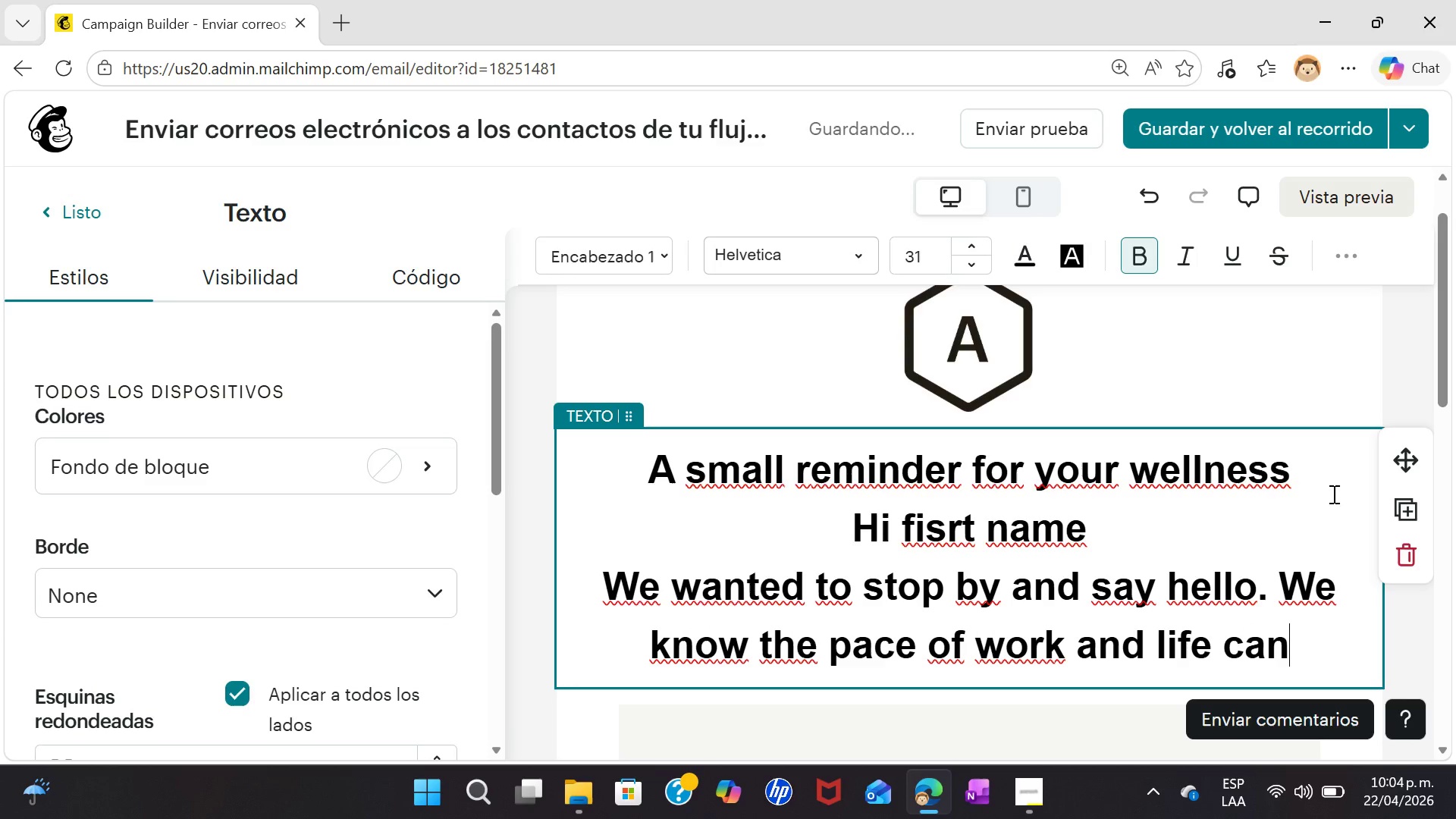 
type( be overwhelming at times, )
 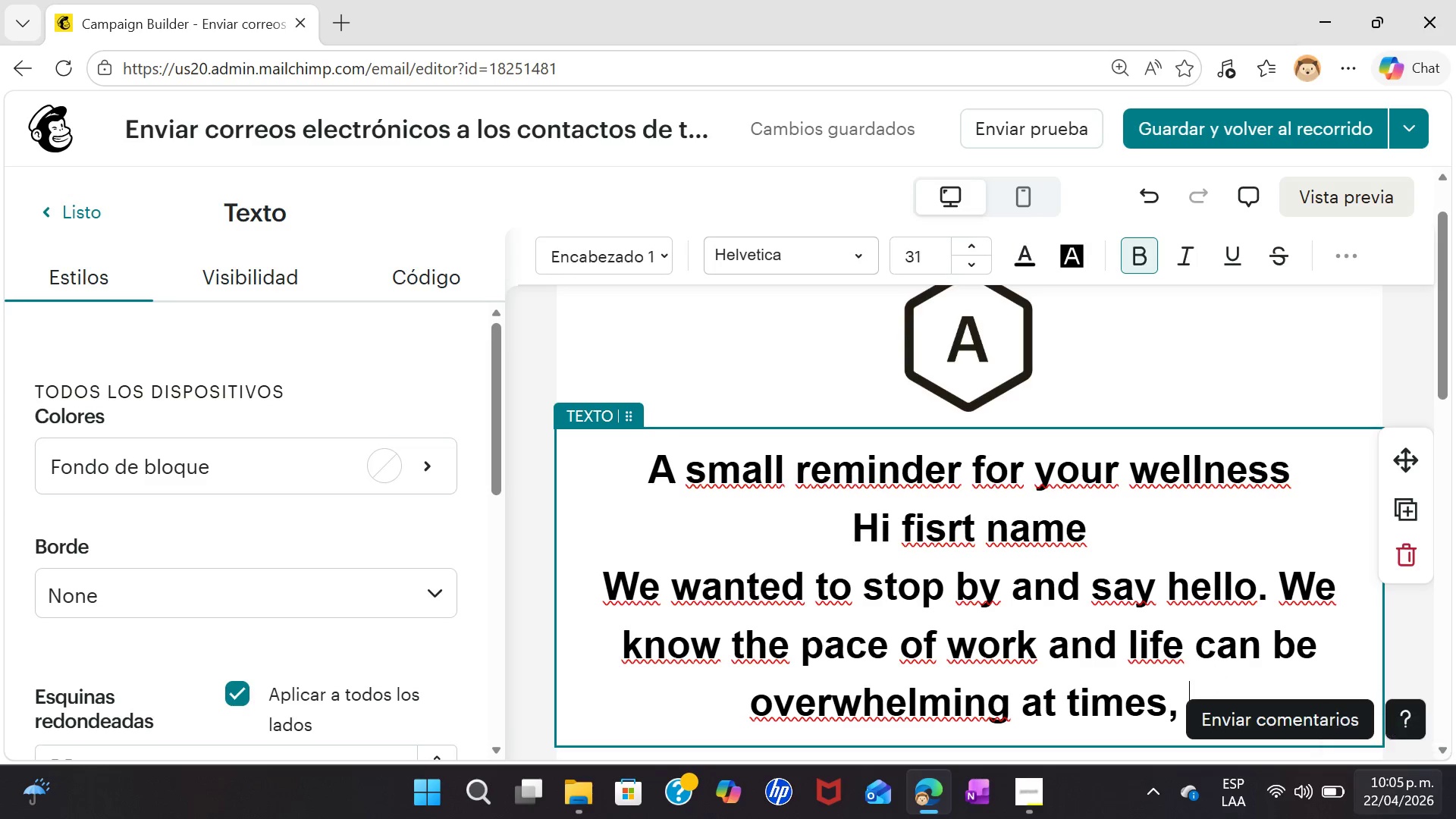 
wait(20.45)
 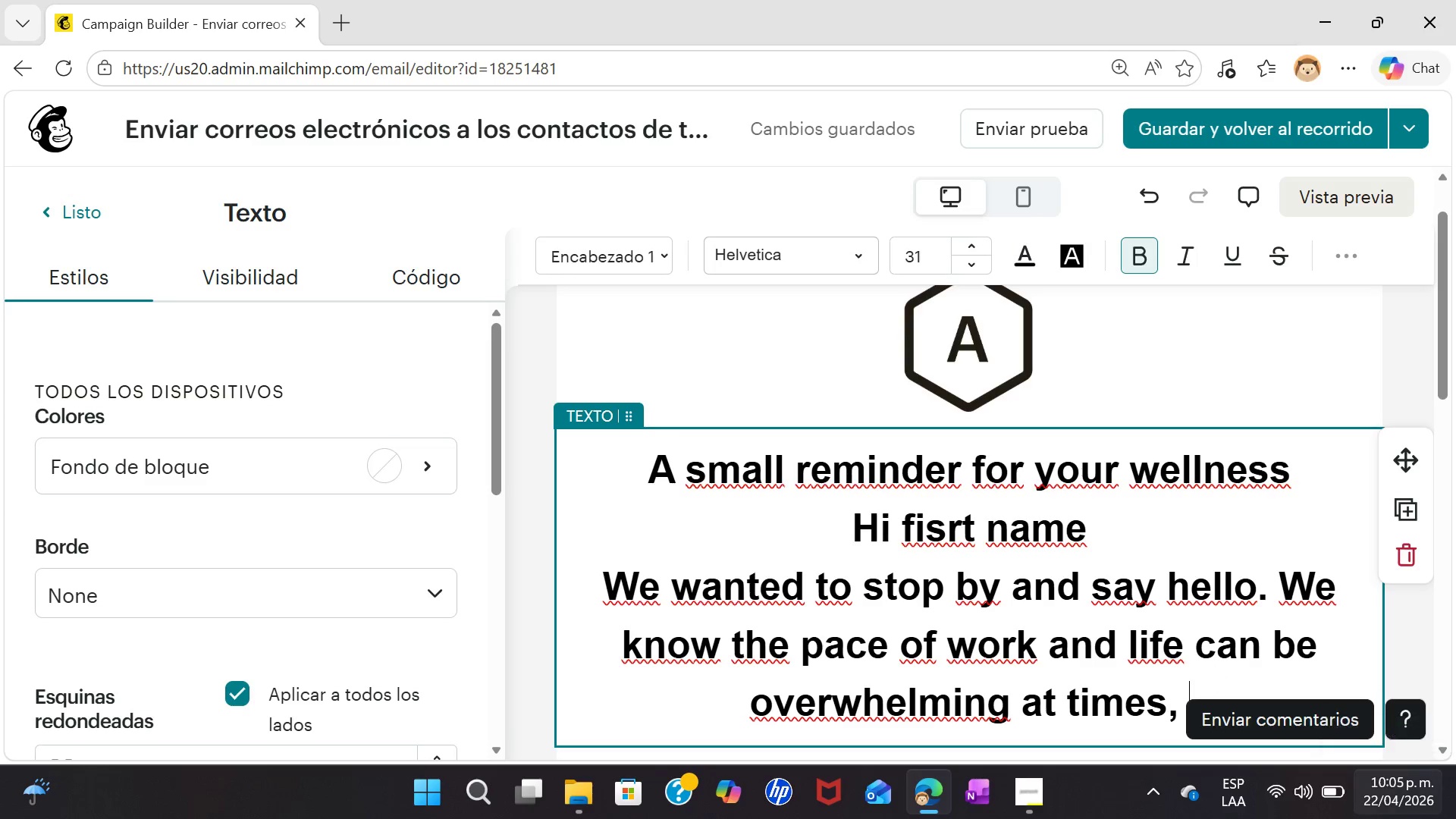 
double_click([791, 473])
 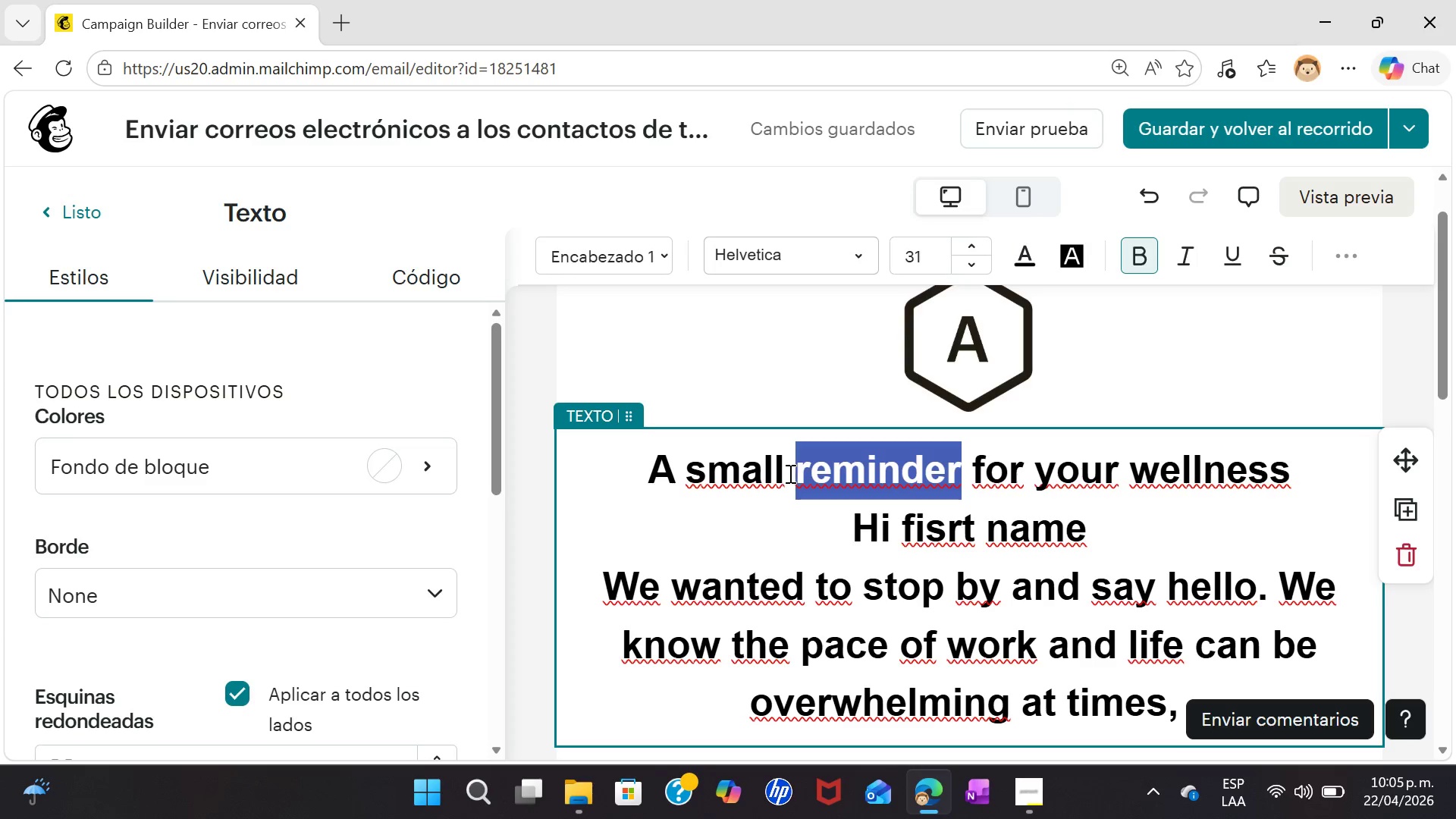 
left_click([786, 472])
 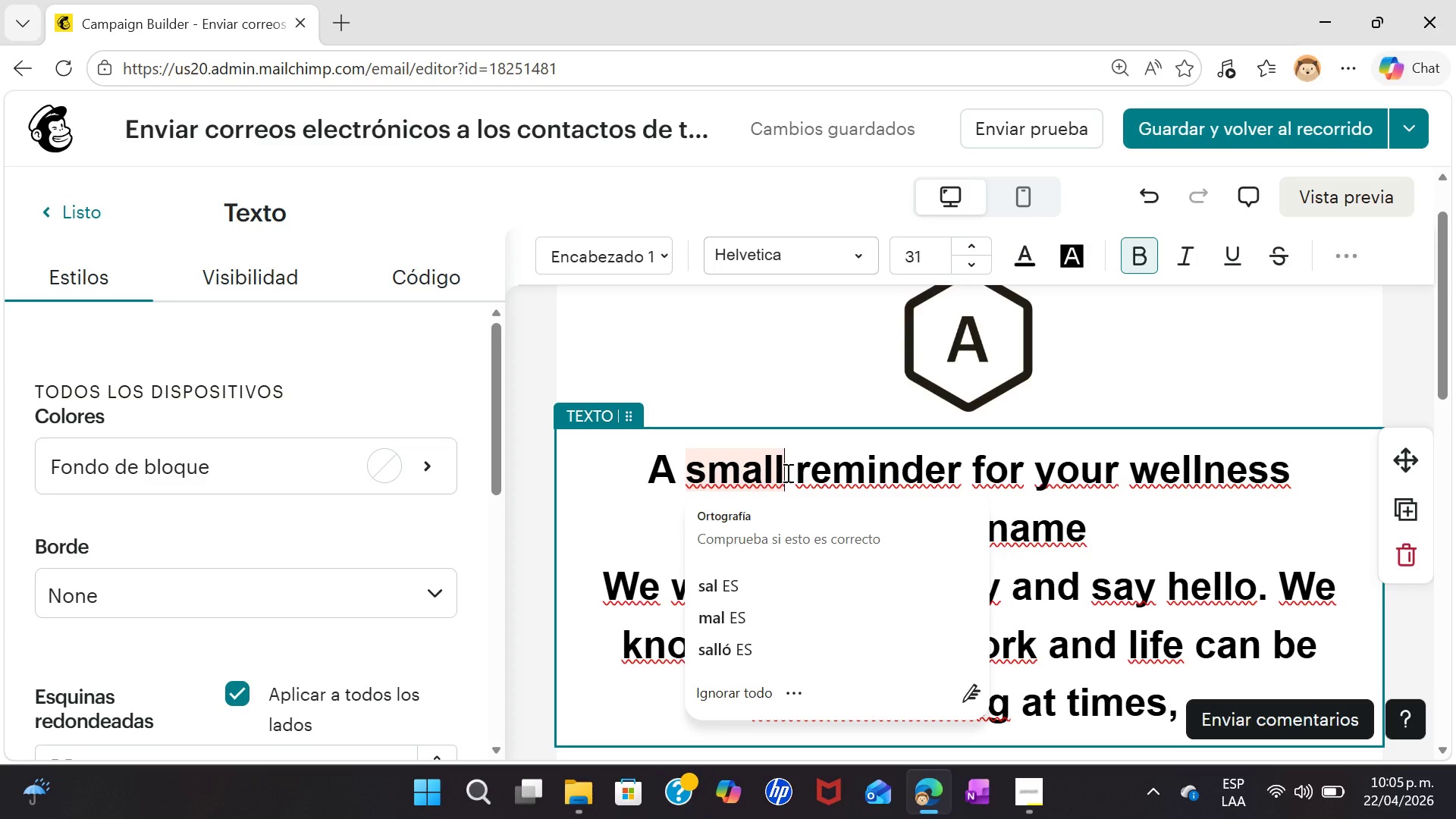 
key(Backspace)
key(Backspace)
key(Backspace)
key(Backspace)
key(Backspace)
key(Backspace)
type(S)
key(Backspace)
type( SMAI)
 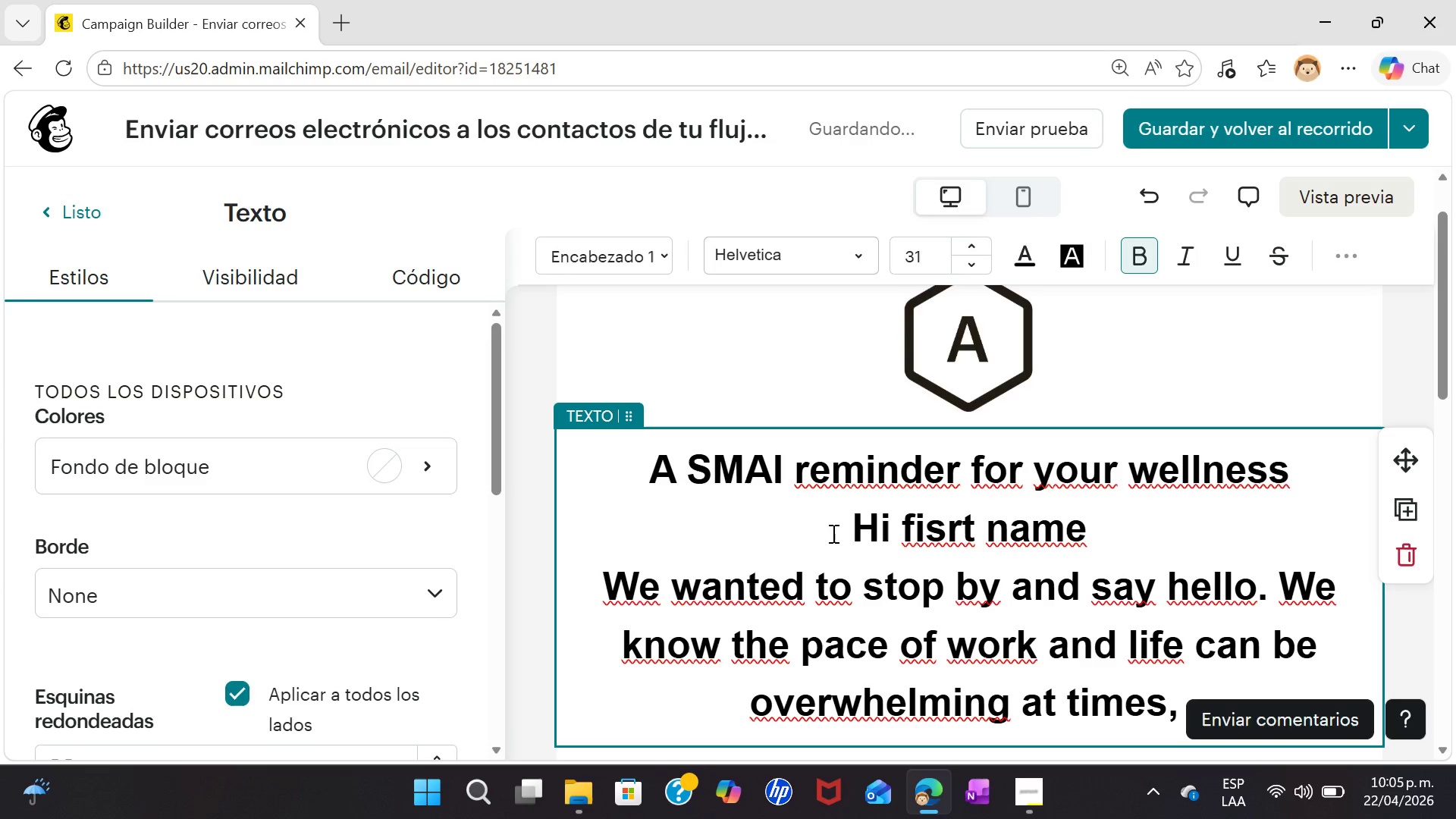 
wait(5.42)
 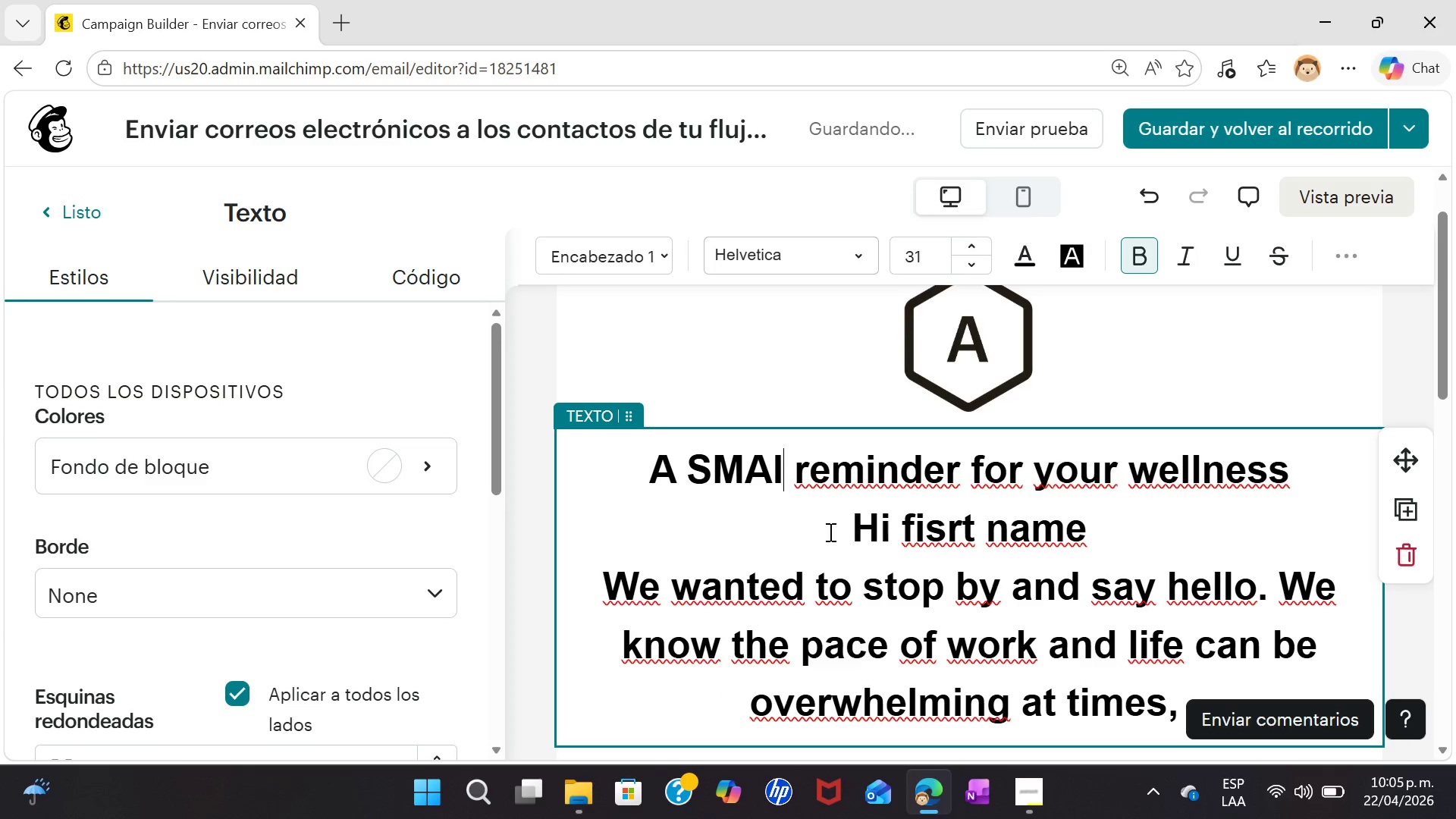 
type(L)
key(Backspace)
key(Backspace)
type(LL)
 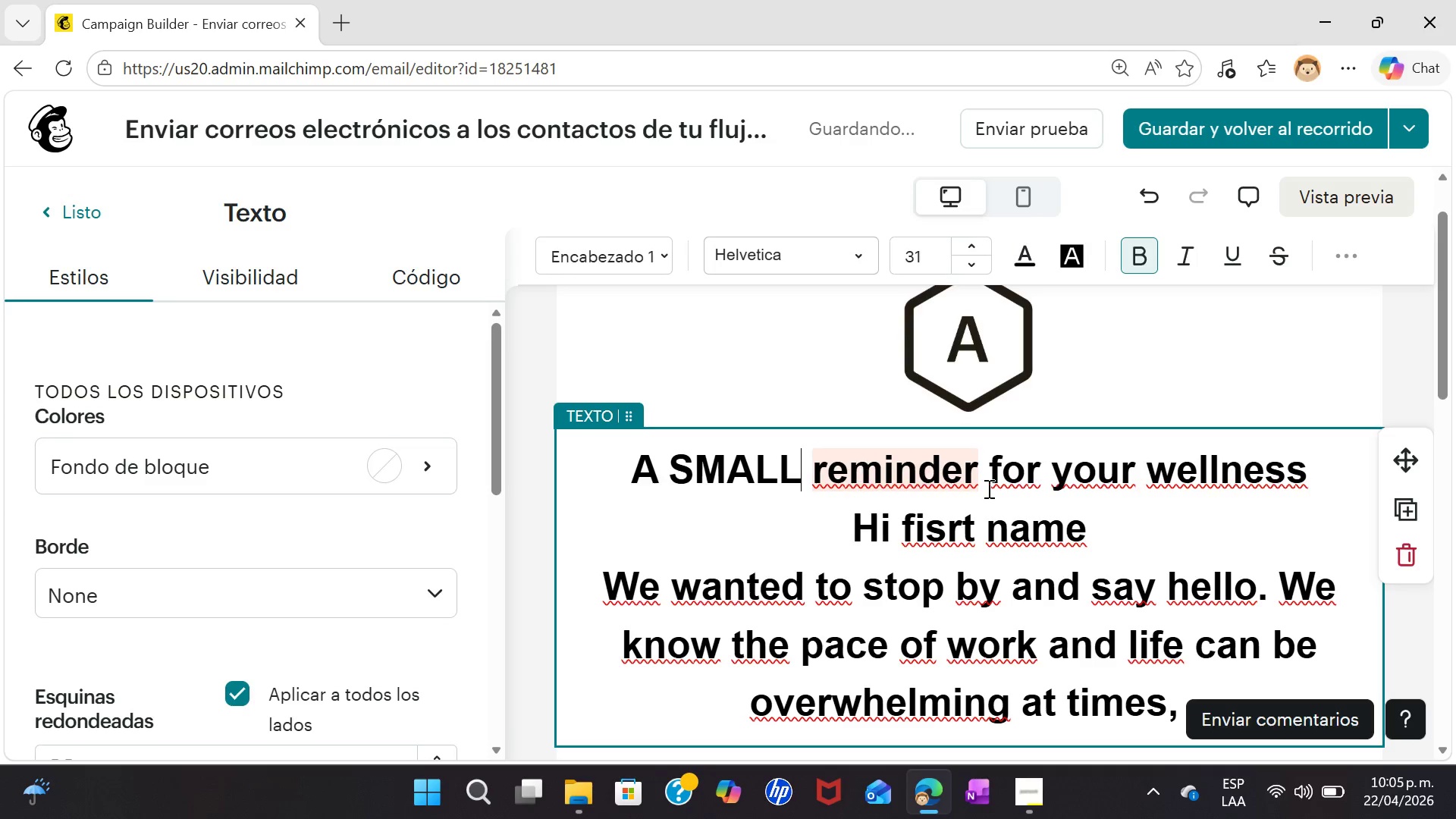 
left_click([979, 483])
 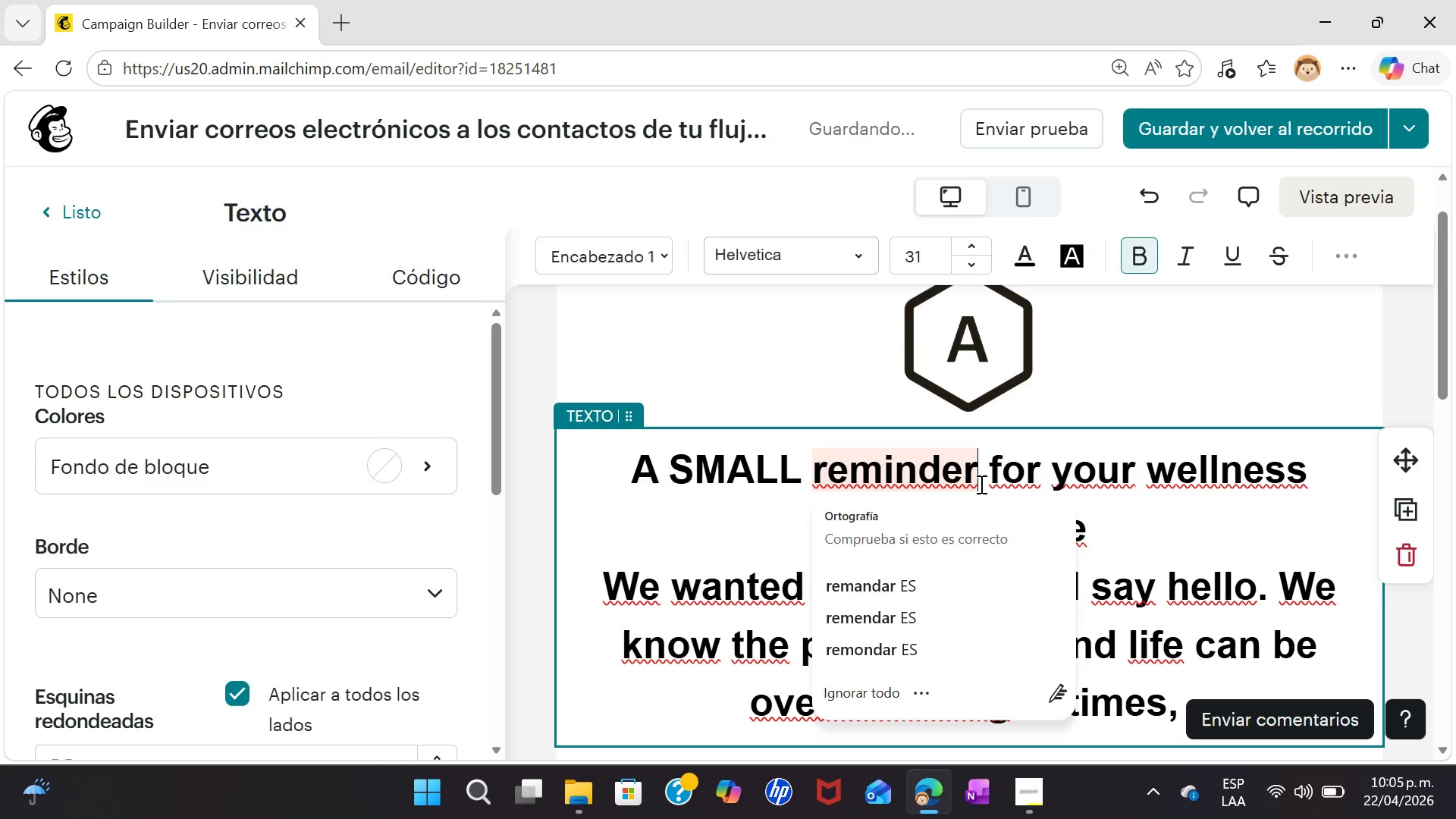 
key(Backspace)
key(Backspace)
key(Backspace)
key(Backspace)
key(Backspace)
key(Backspace)
key(Backspace)
key(Backspace)
type(REMINDER)
 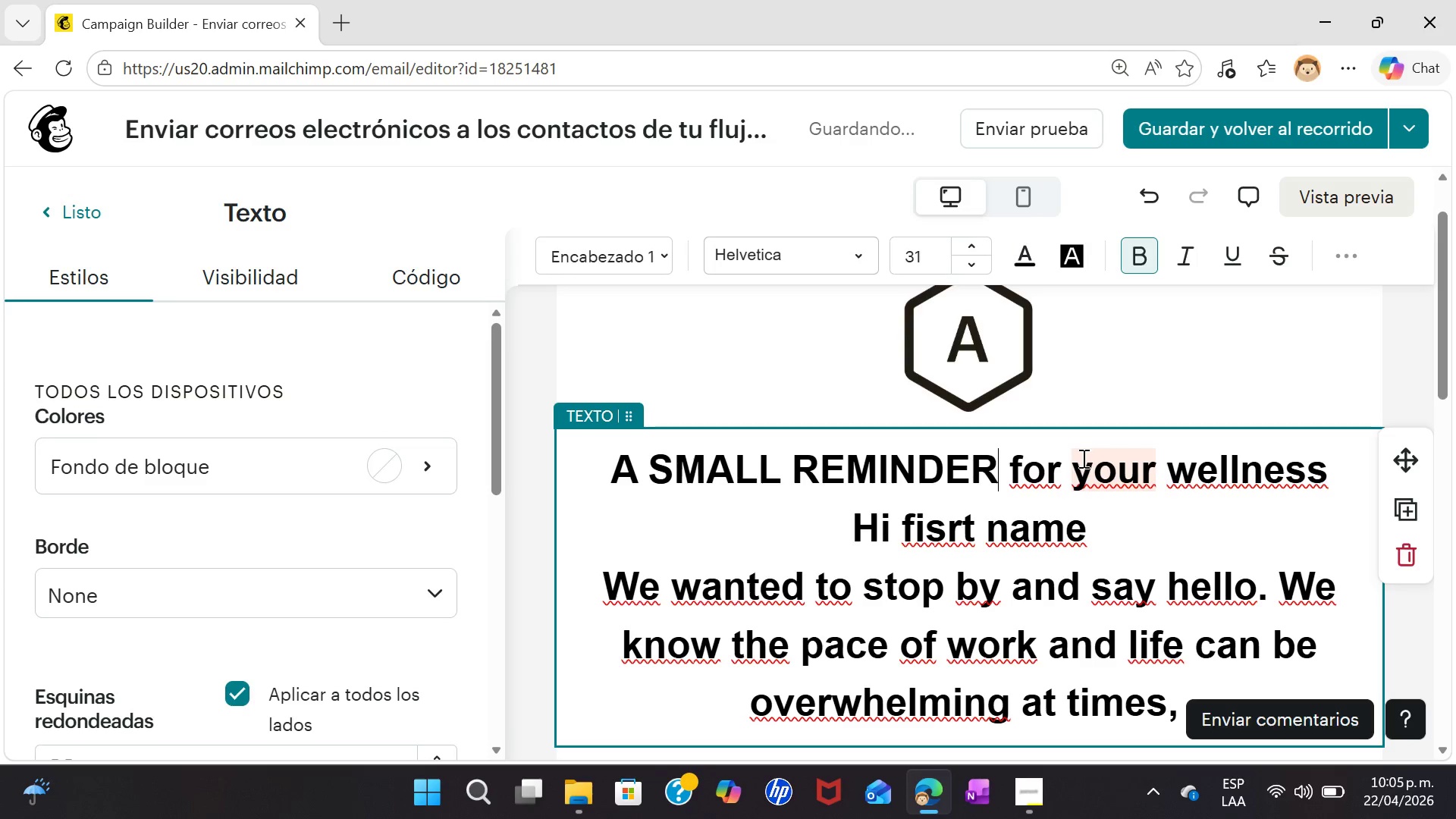 
left_click([1066, 467])
 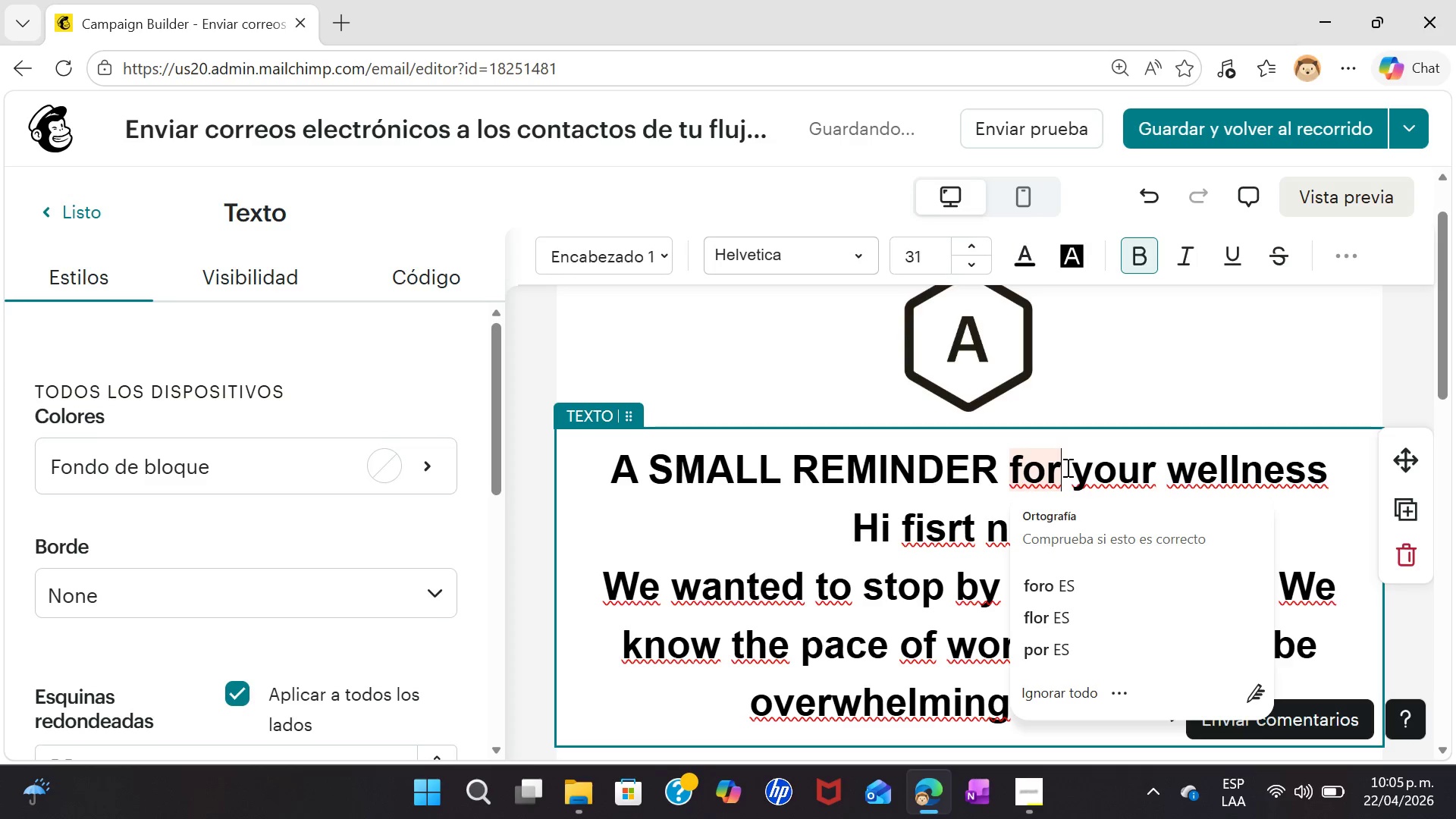 
key(Backspace)
key(Backspace)
key(Backspace)
type(FOR)
 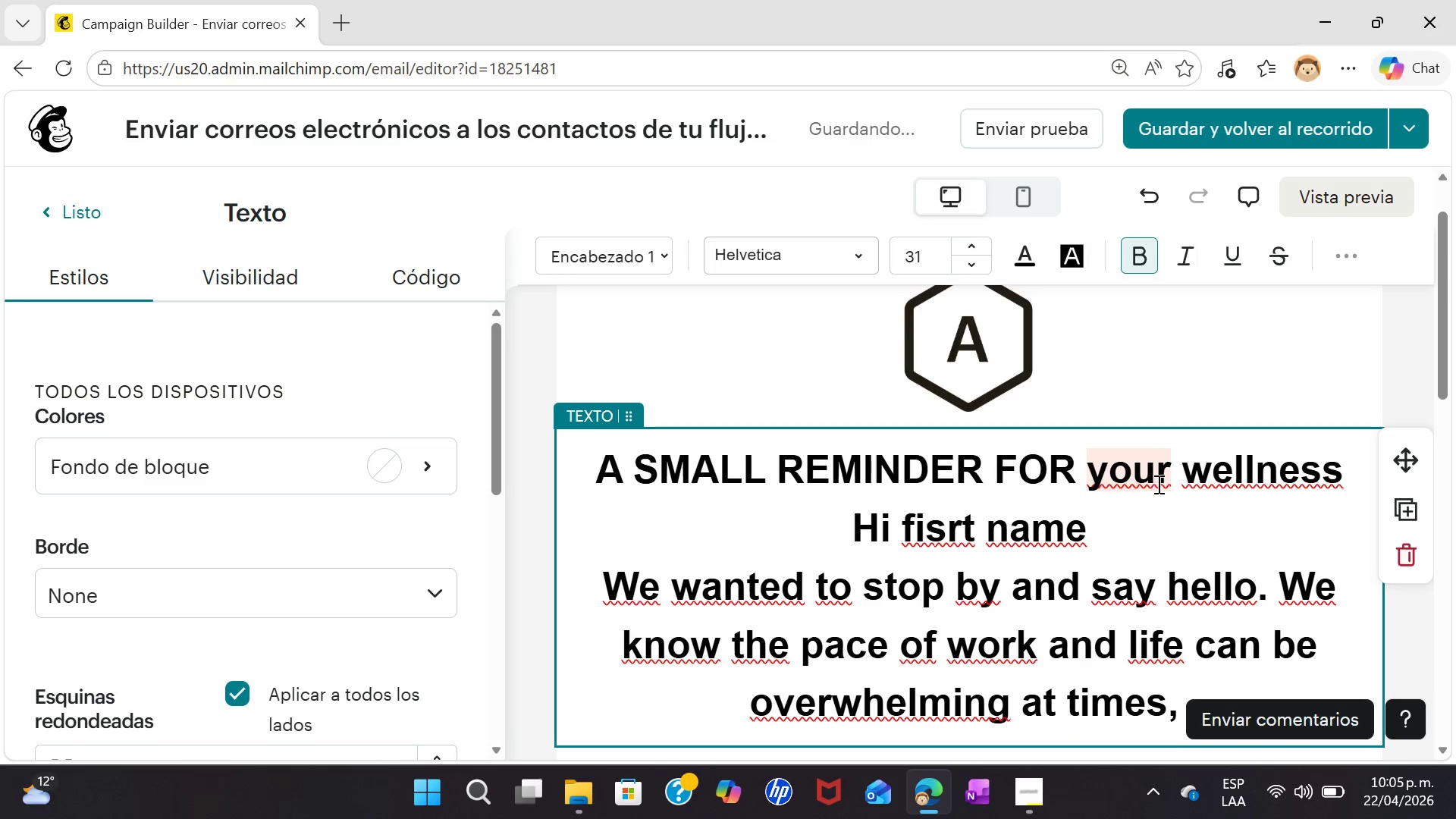 
left_click([1160, 481])
 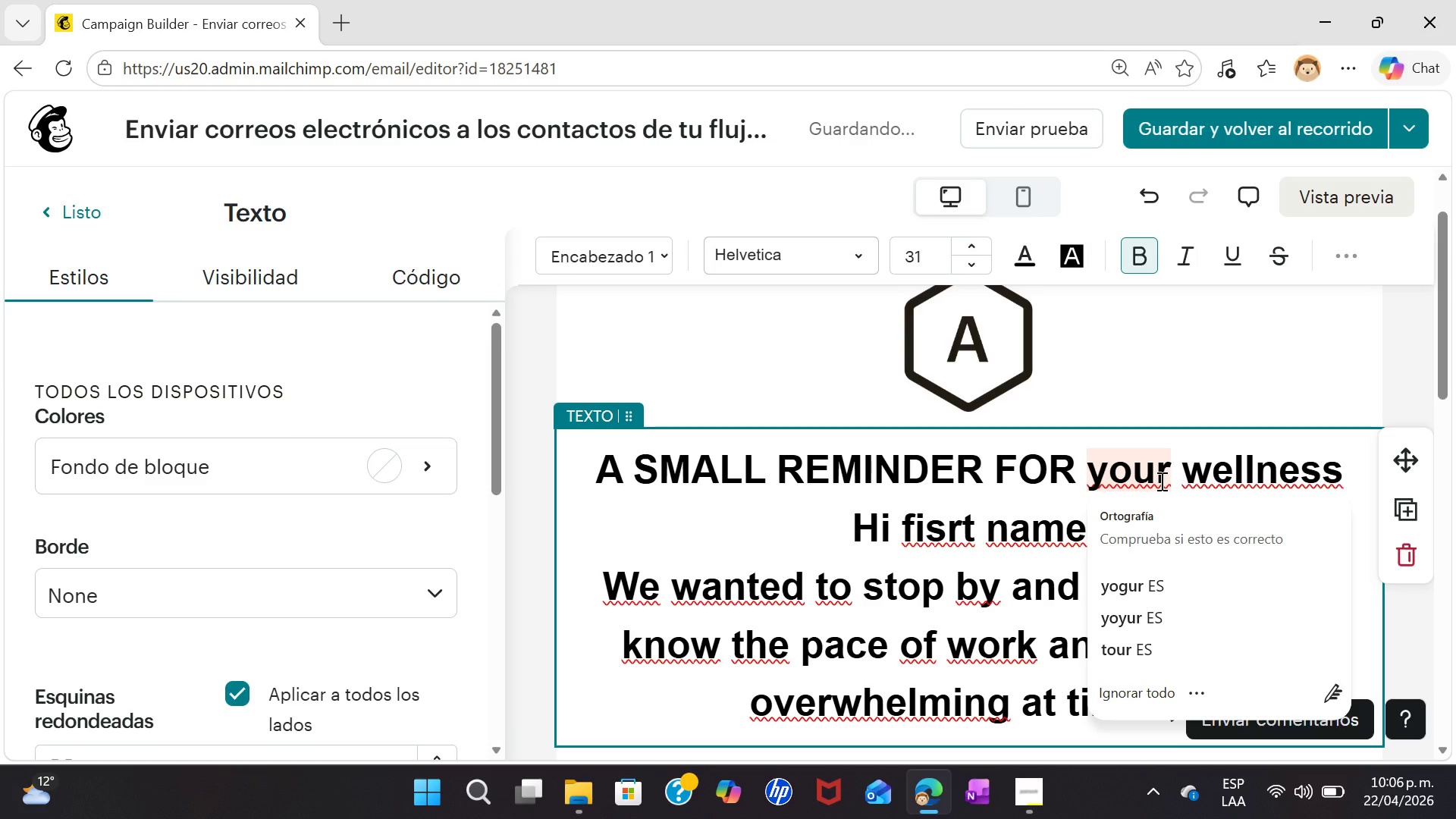 
key(Backspace)
key(Backspace)
key(Backspace)
type(YOUR)
 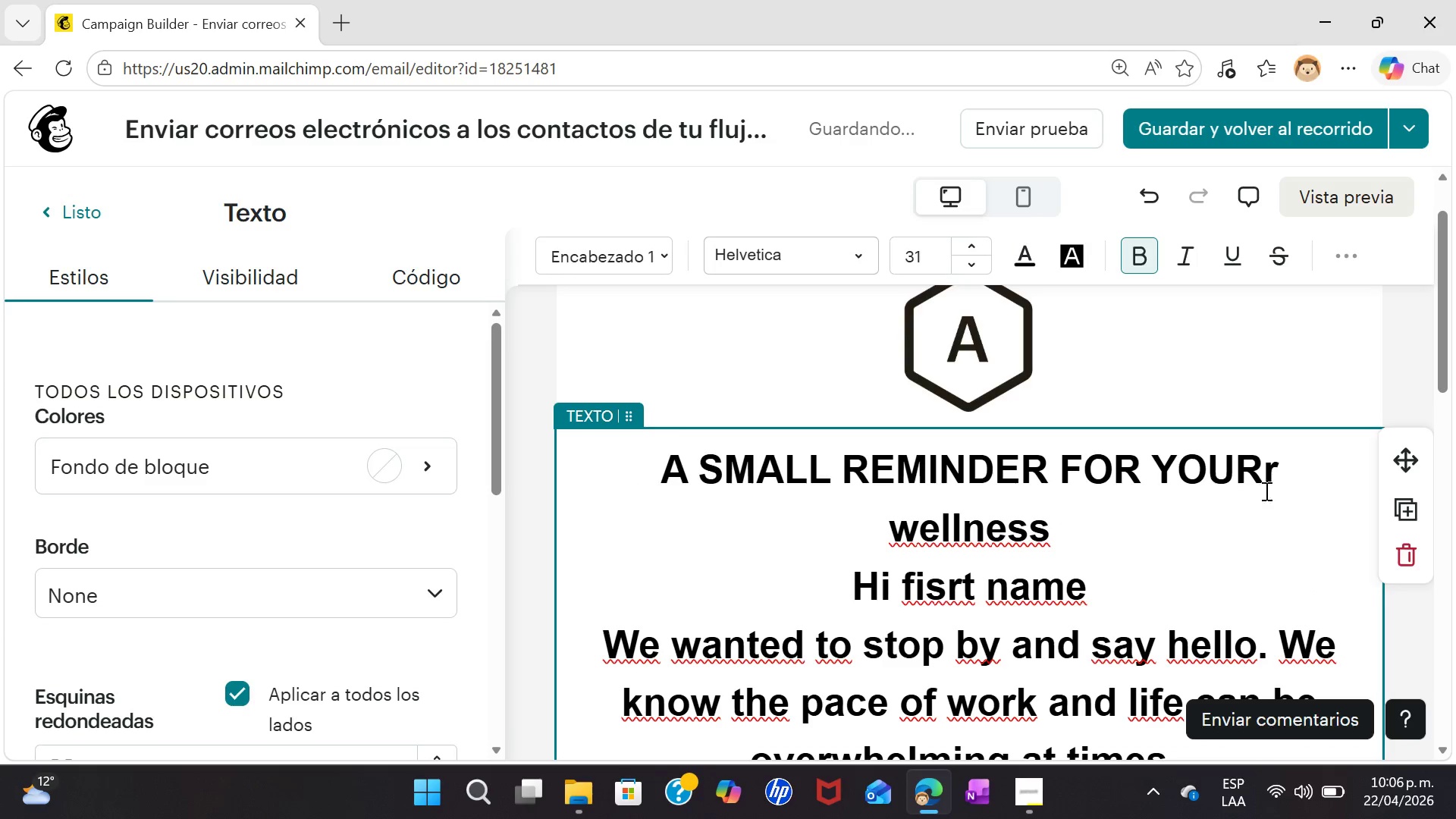 
left_click([1290, 479])
 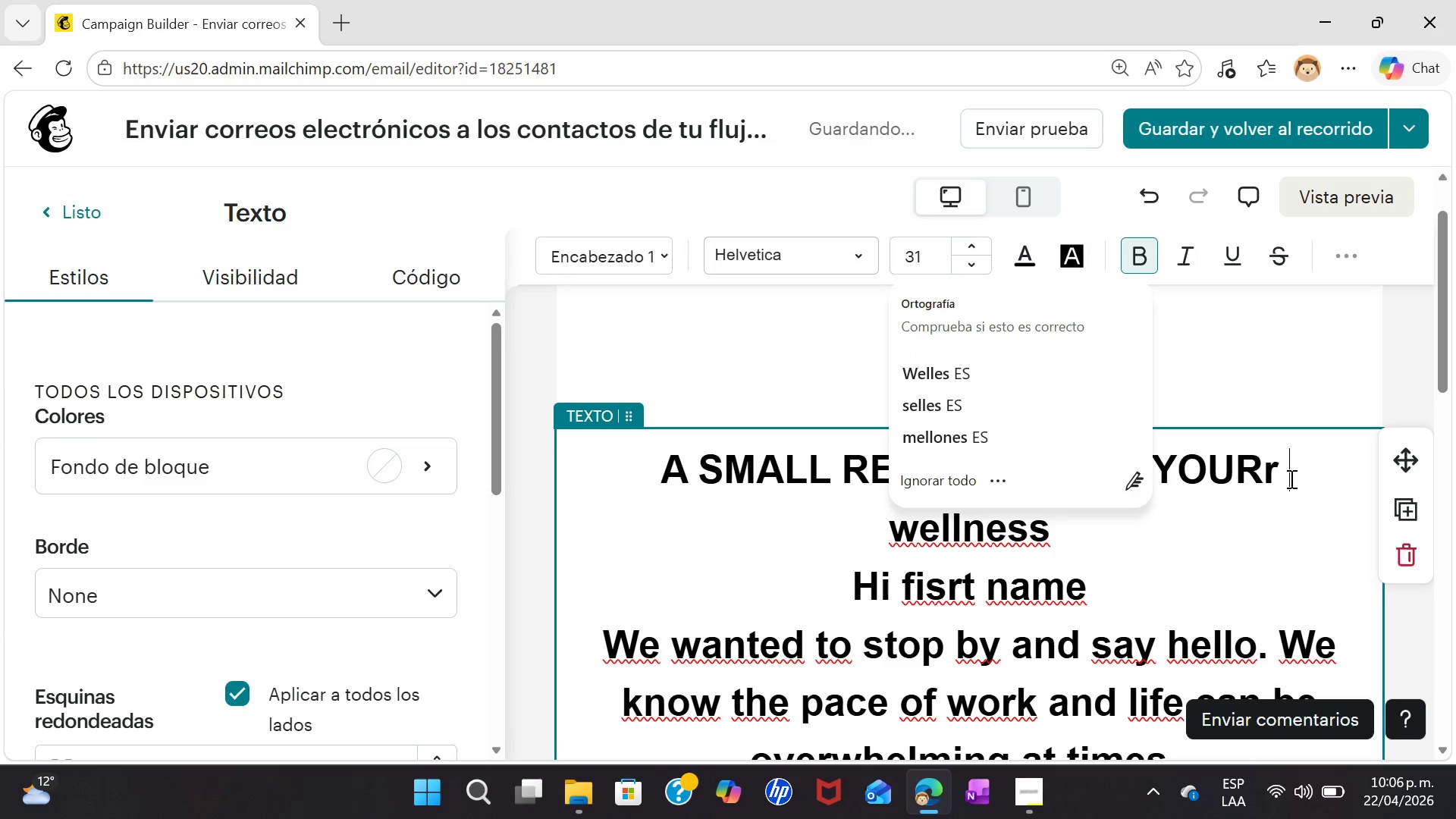 
key(Backspace)
 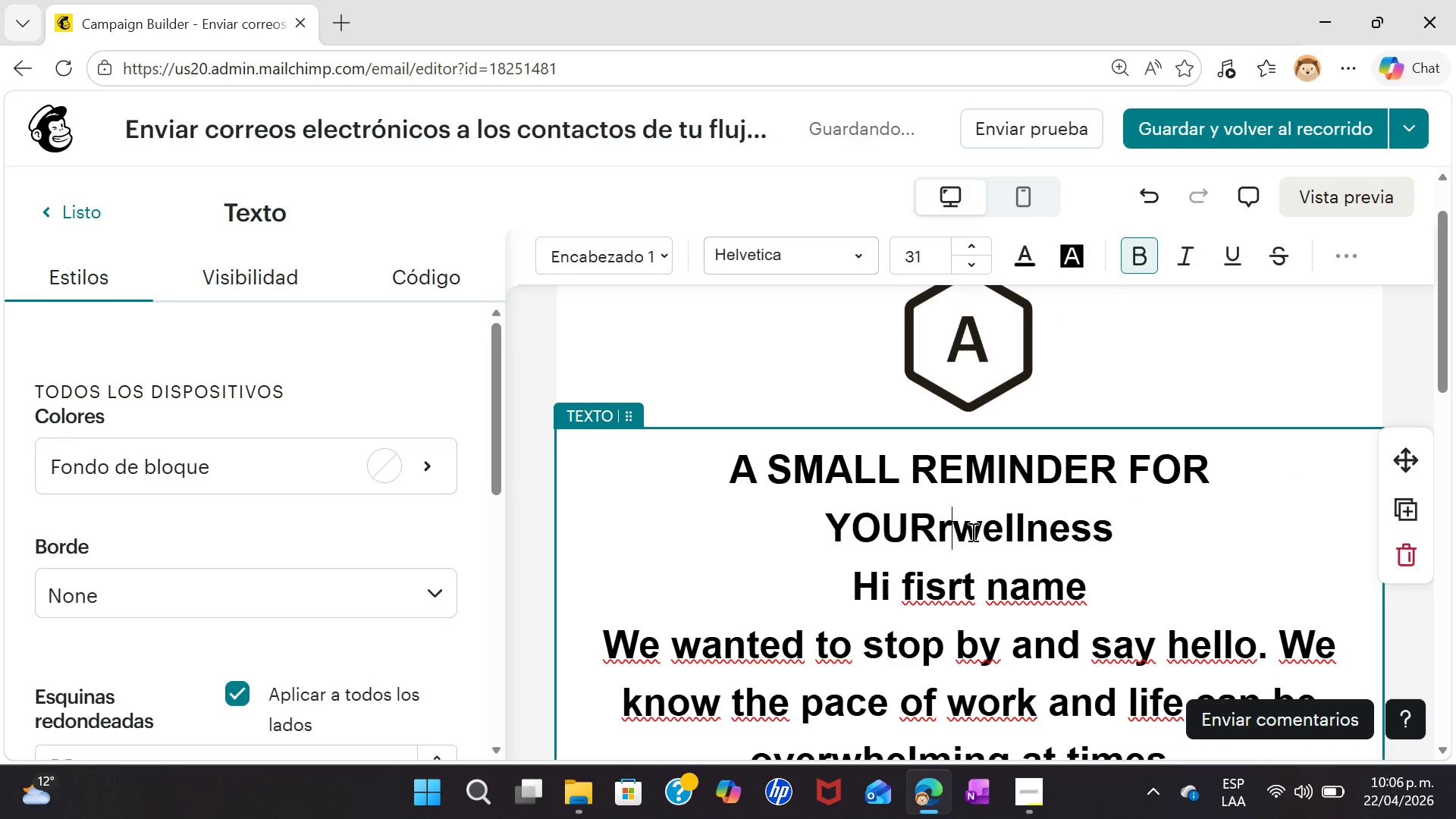 
key(Backspace)
 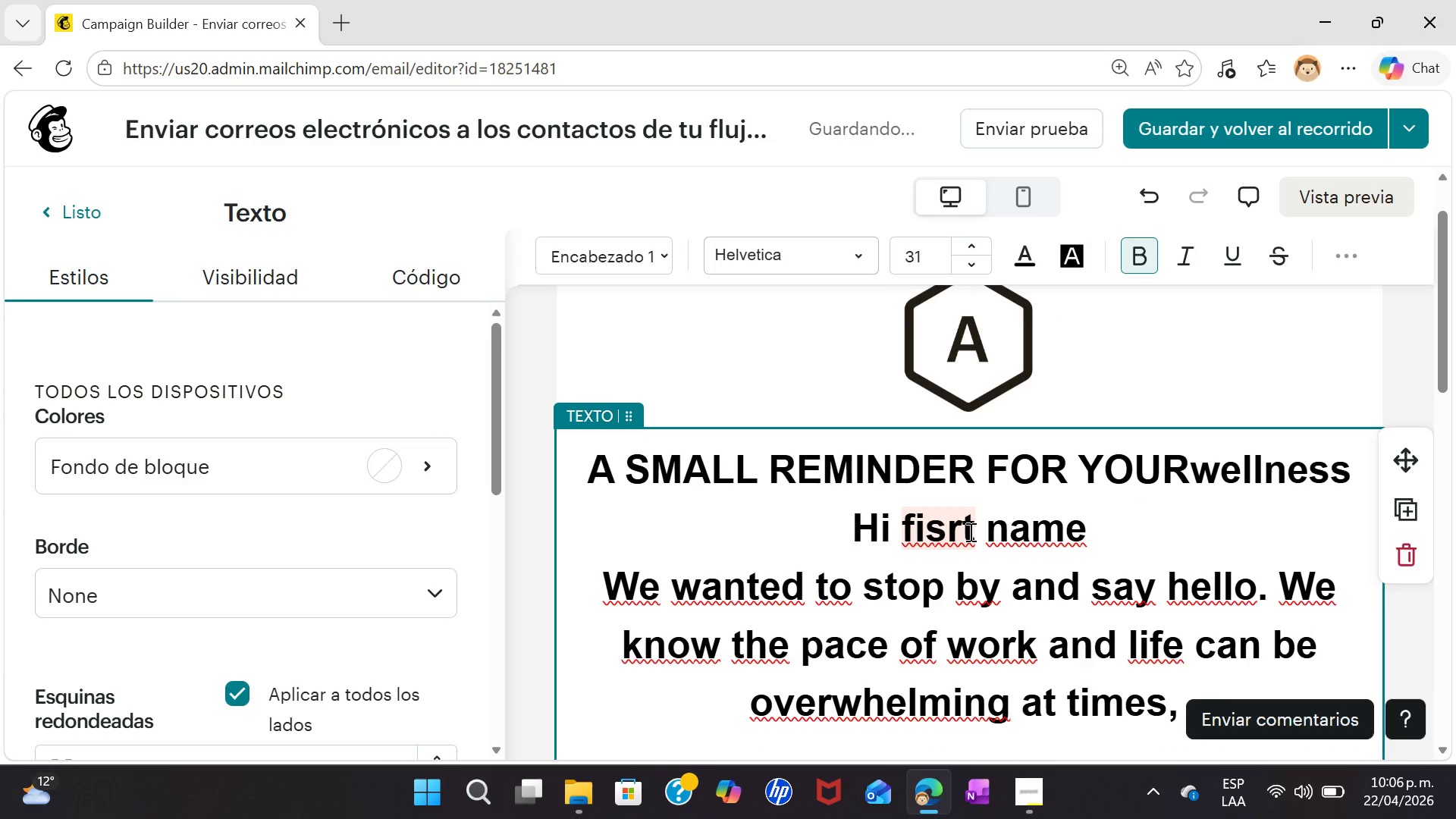 
key(Space)
 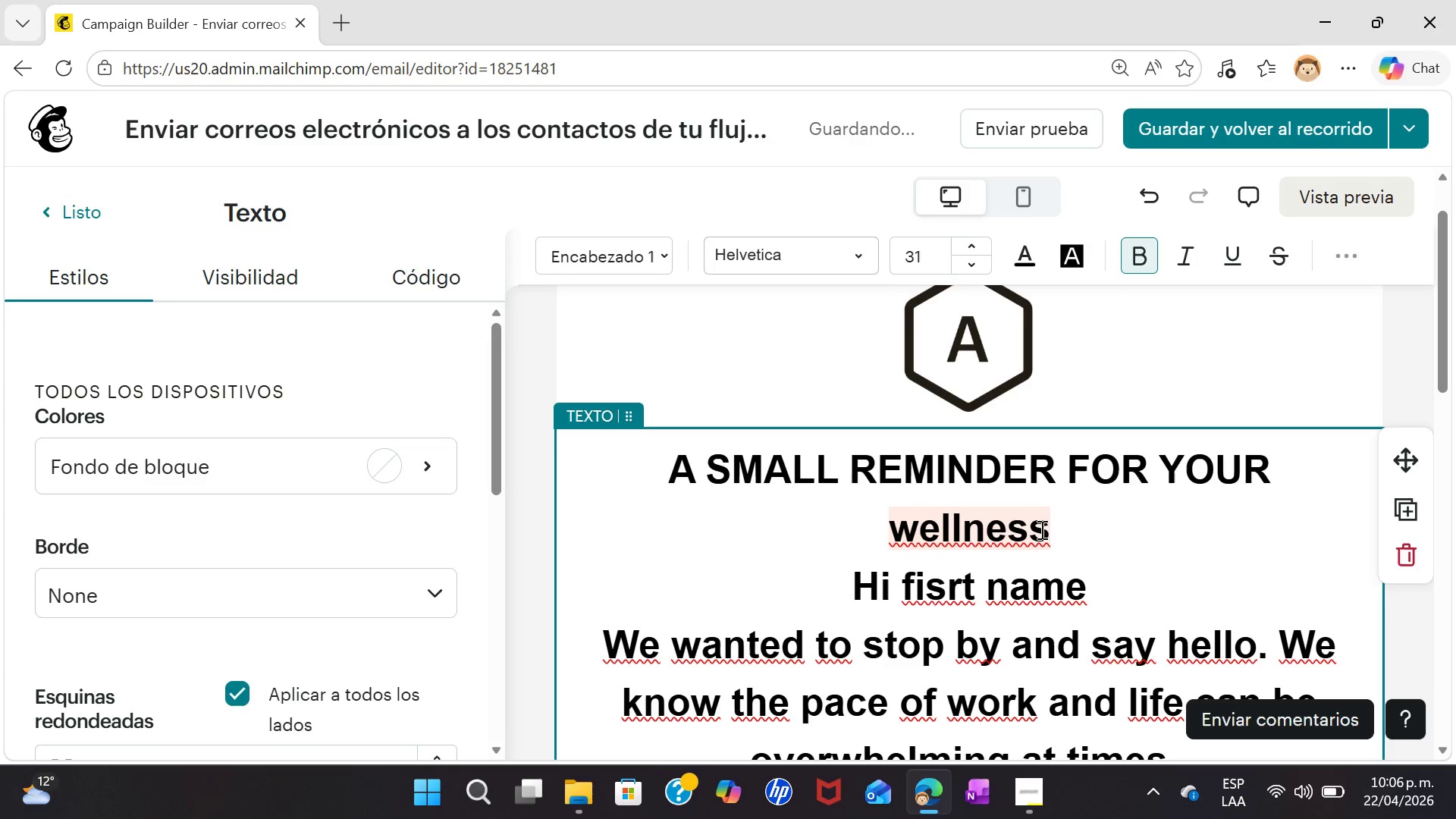 
double_click([1043, 529])
 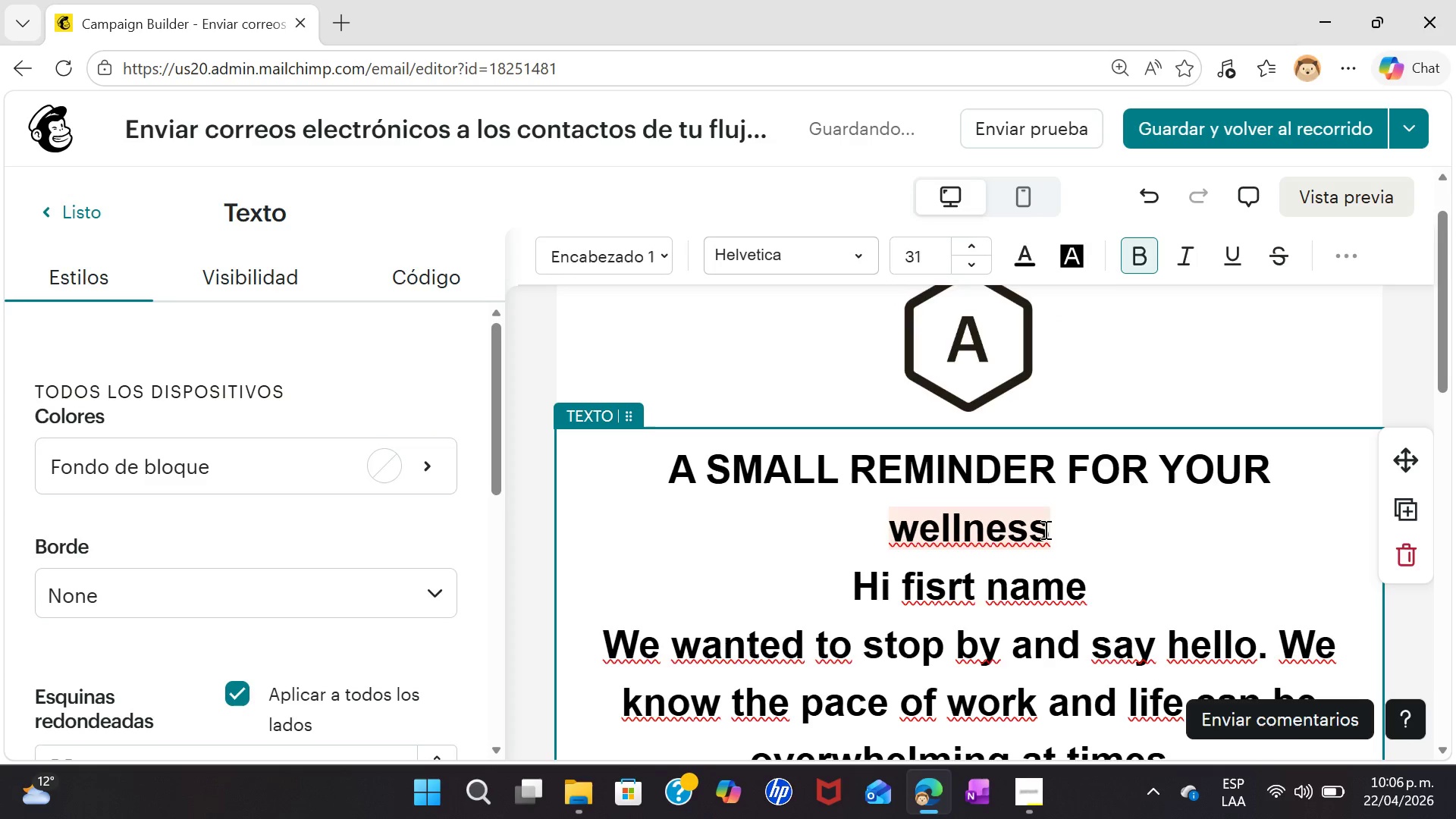 
key(Backspace)
type( WELLNESS)
 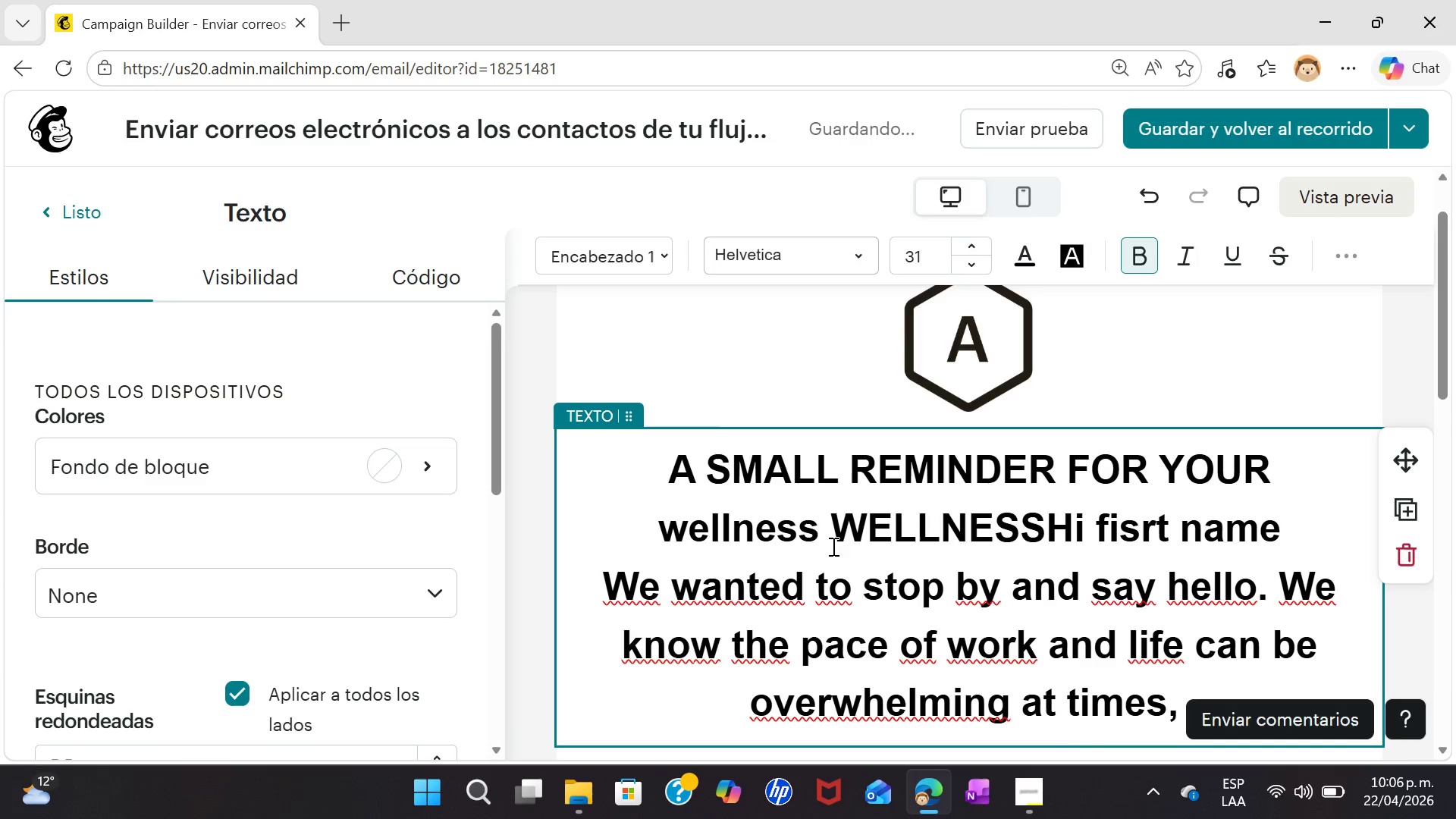 
left_click([813, 524])
 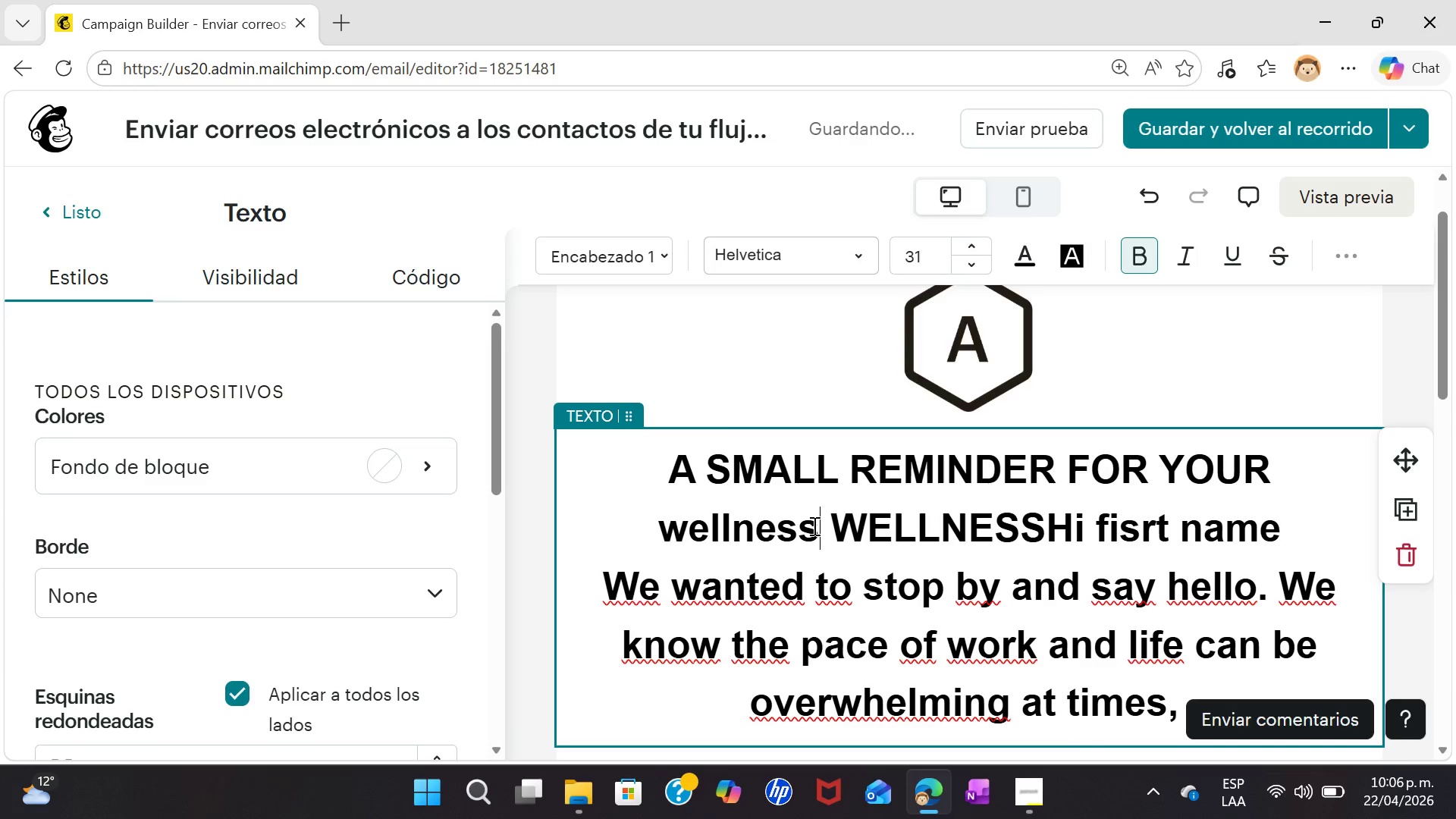 
key(Backspace)
 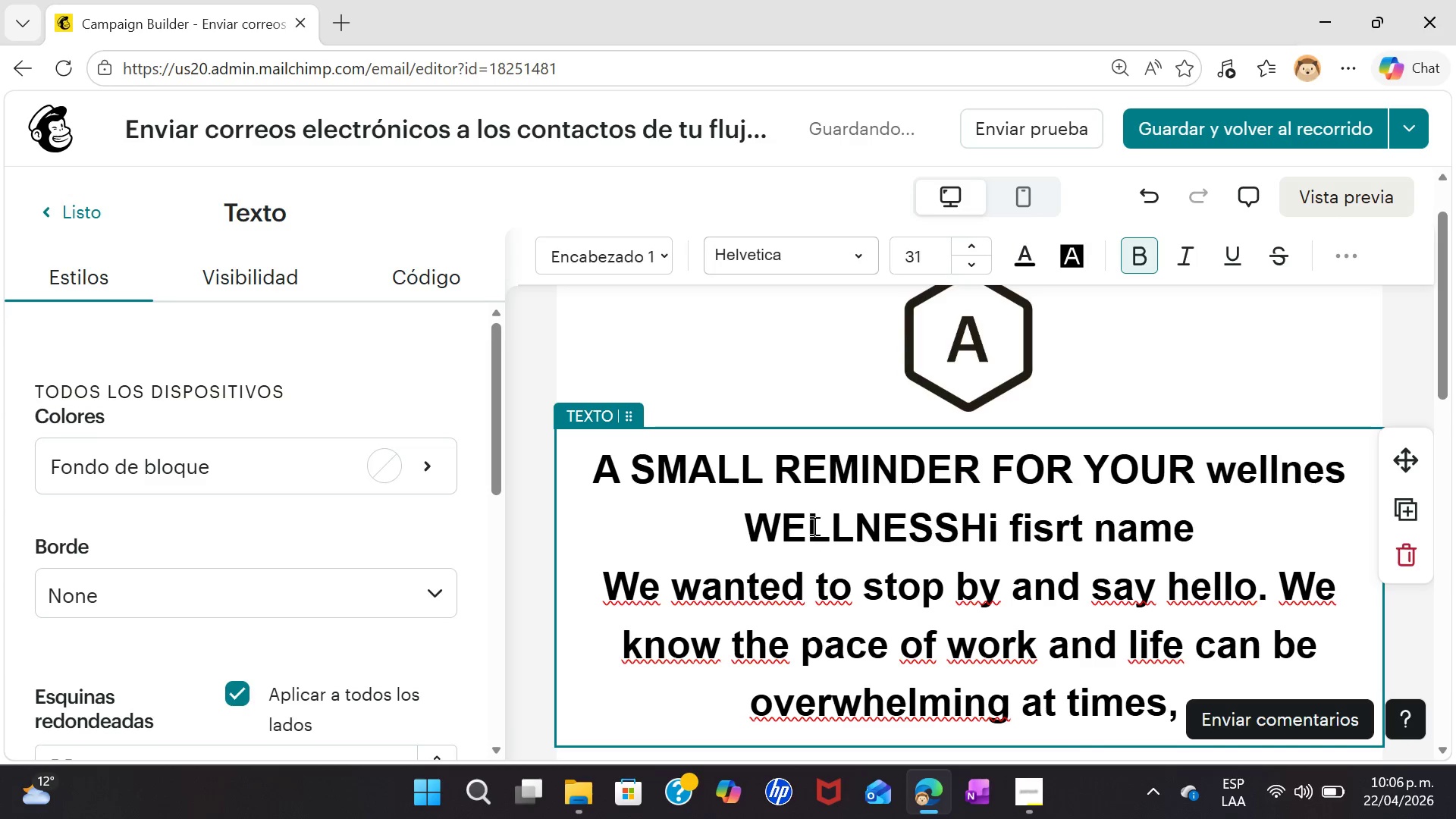 
key(Backspace)
 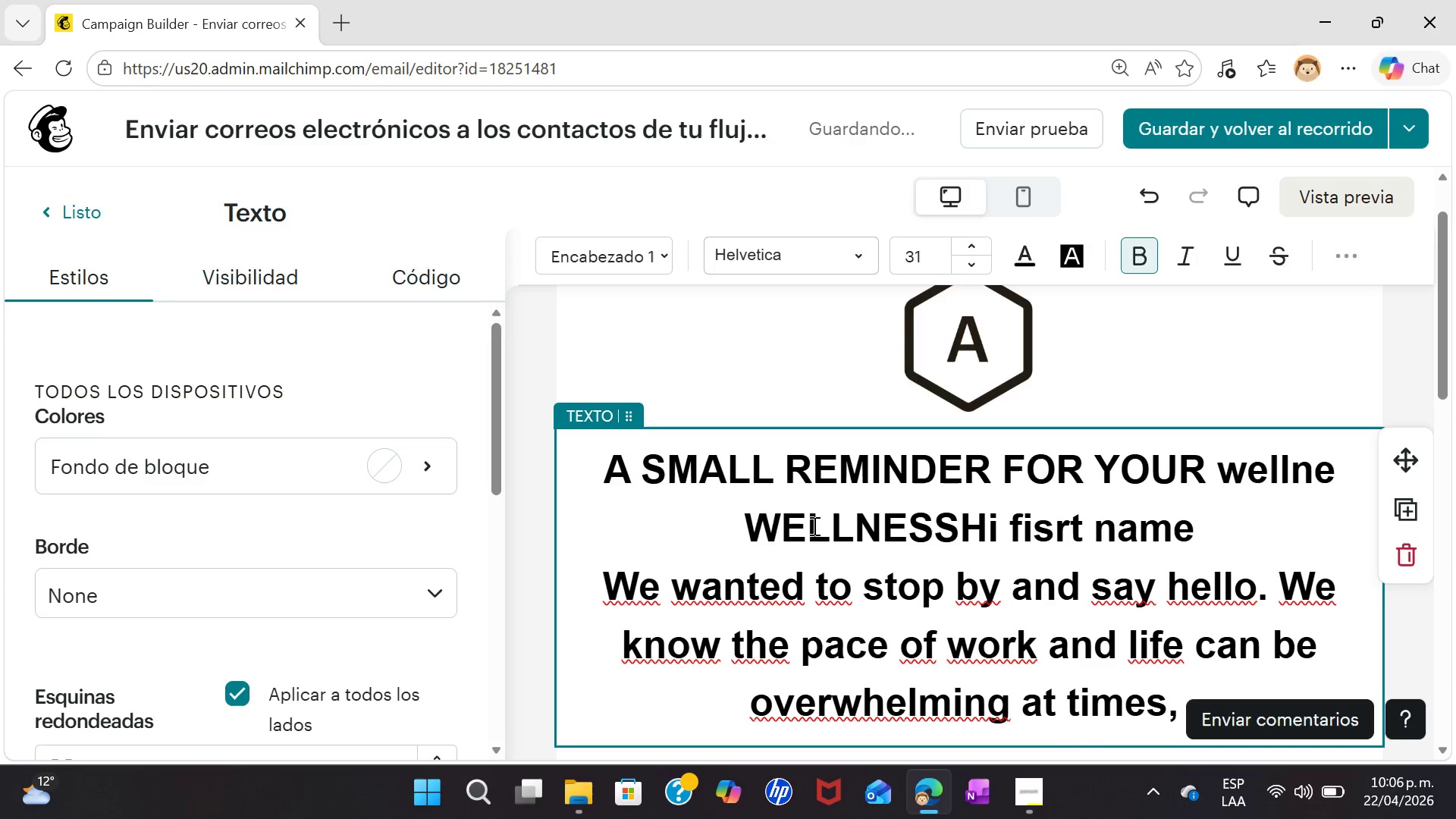 
key(Backspace)
 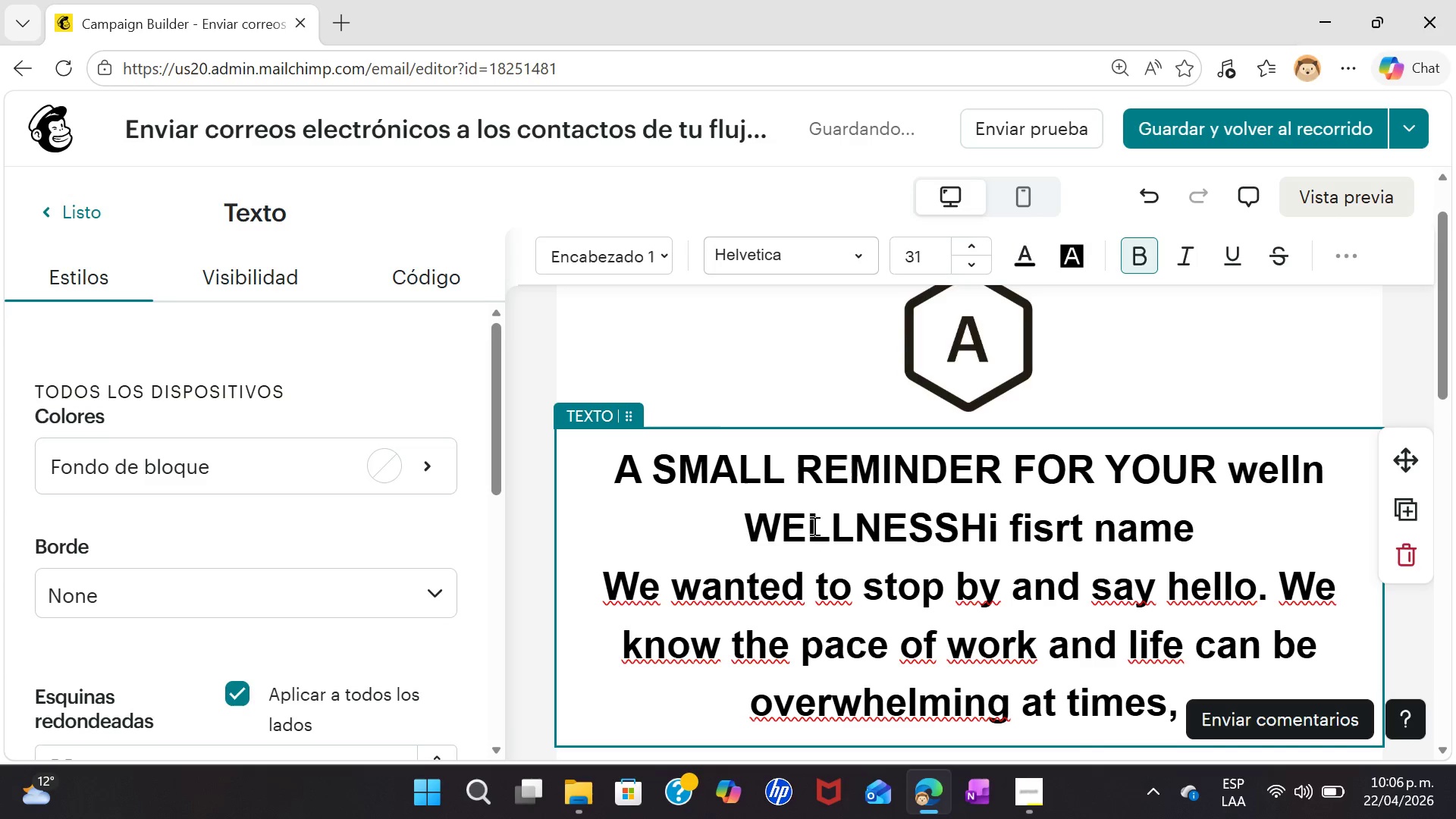 
key(Backspace)
 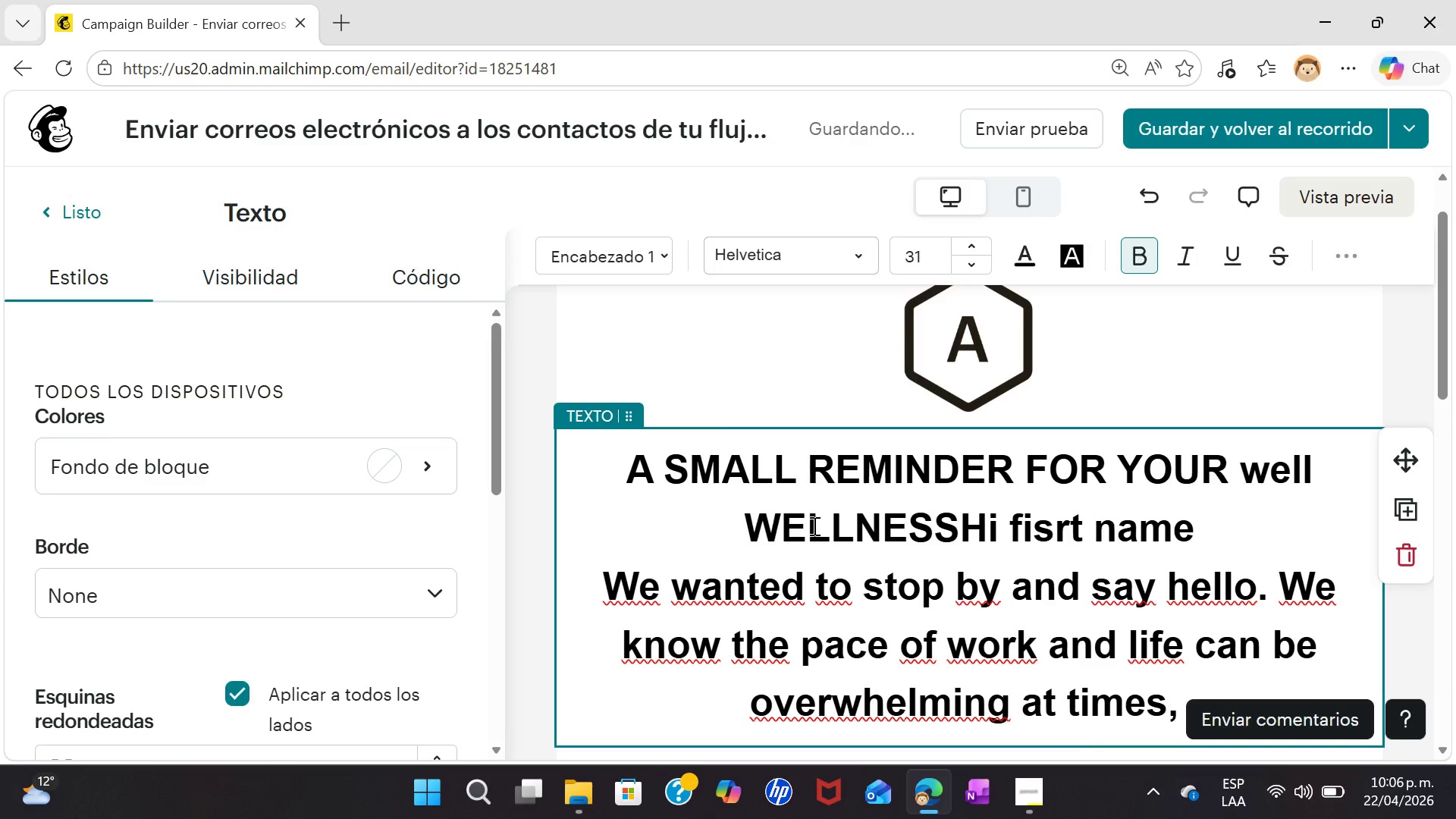 
key(Backspace)
 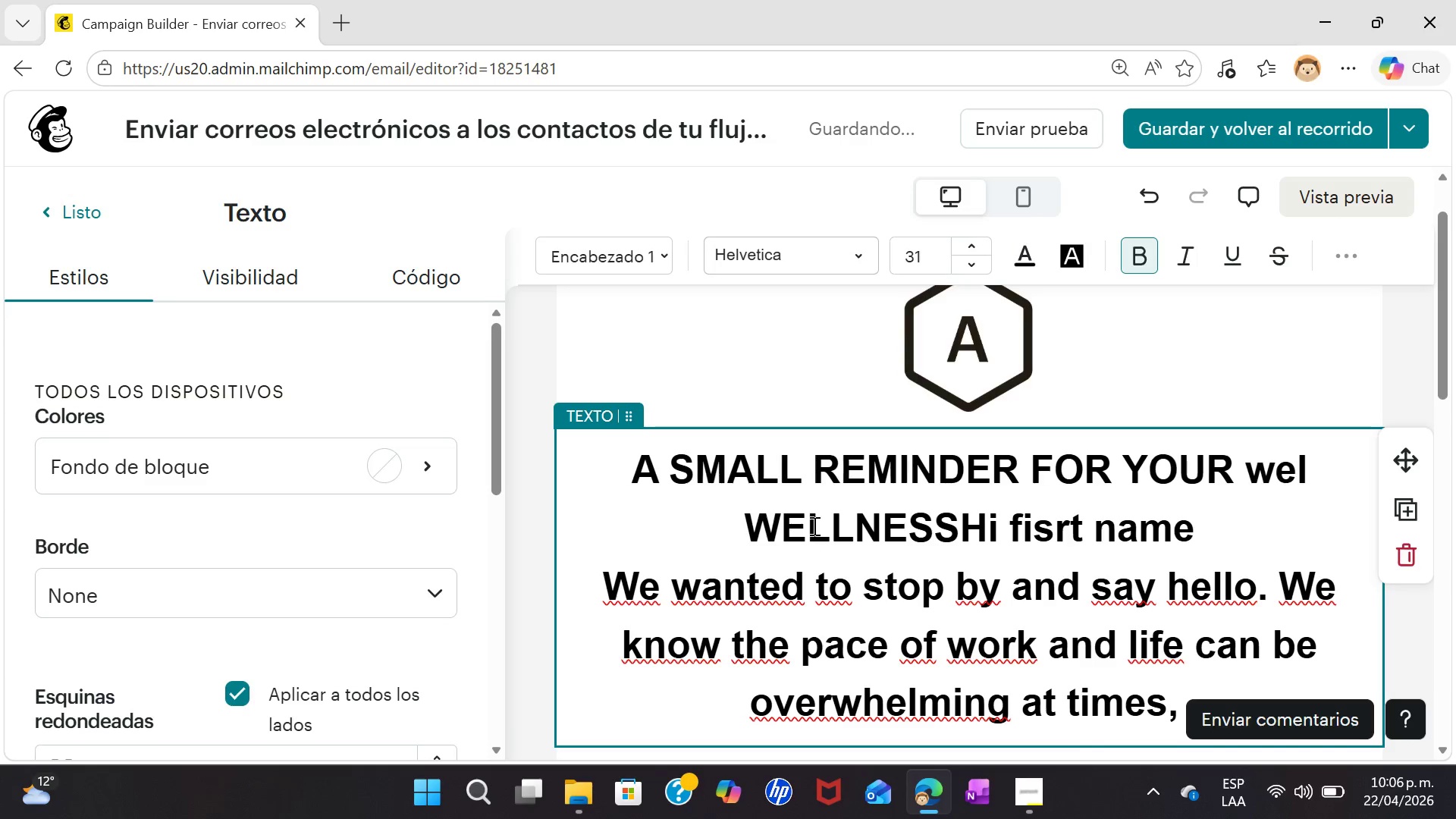 
key(Backspace)
 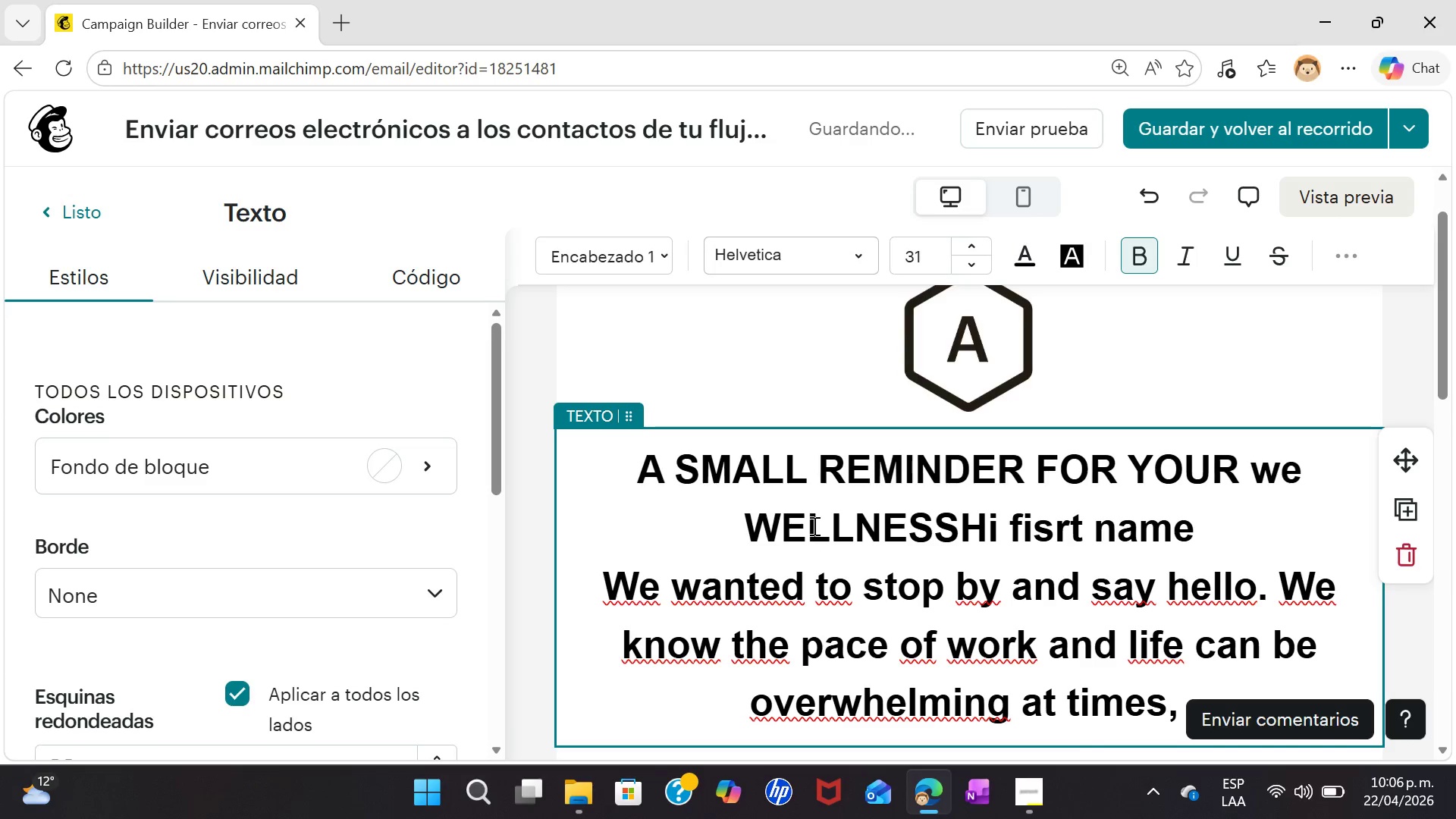 
key(Backspace)
 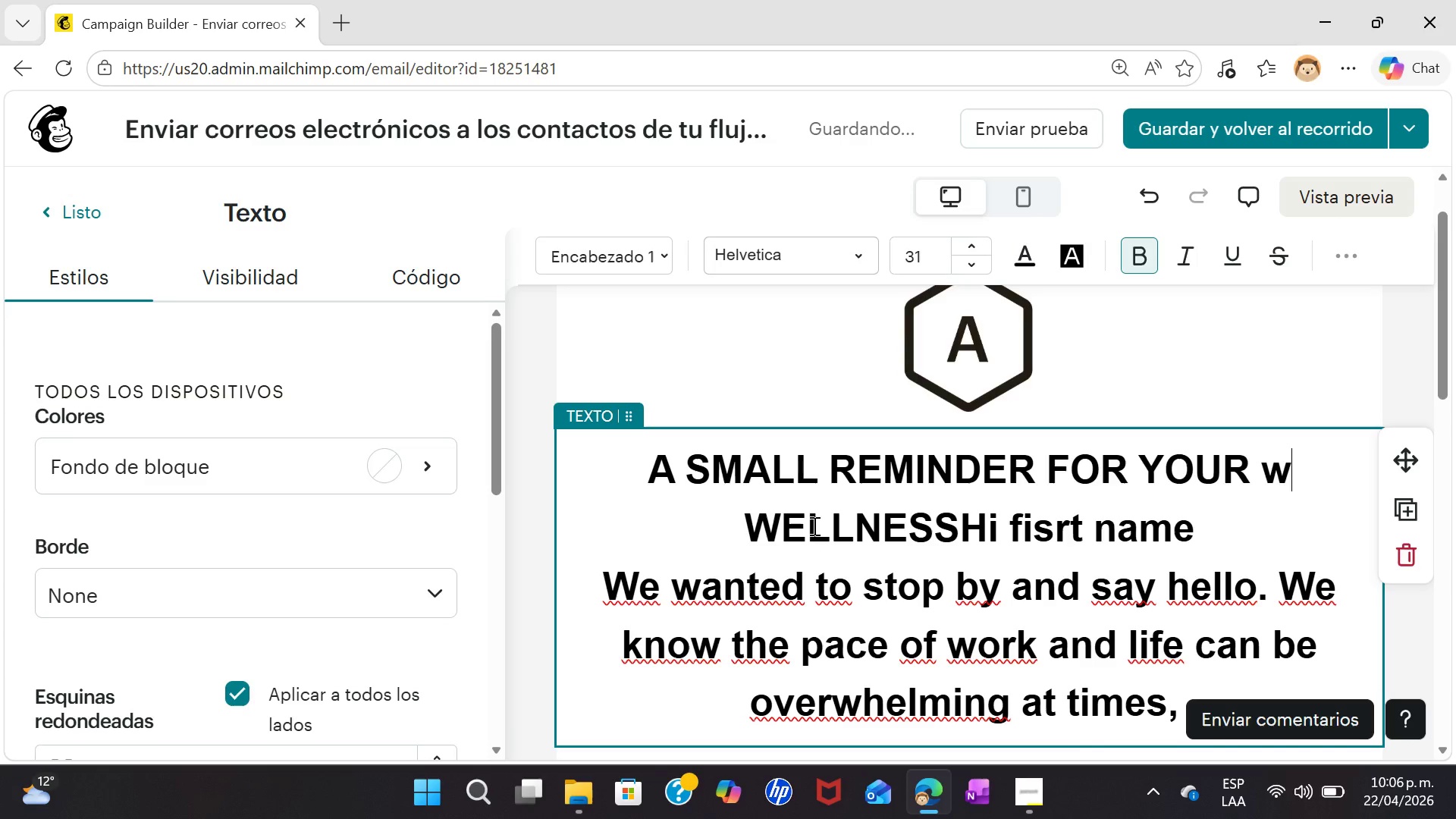 
key(Backspace)
 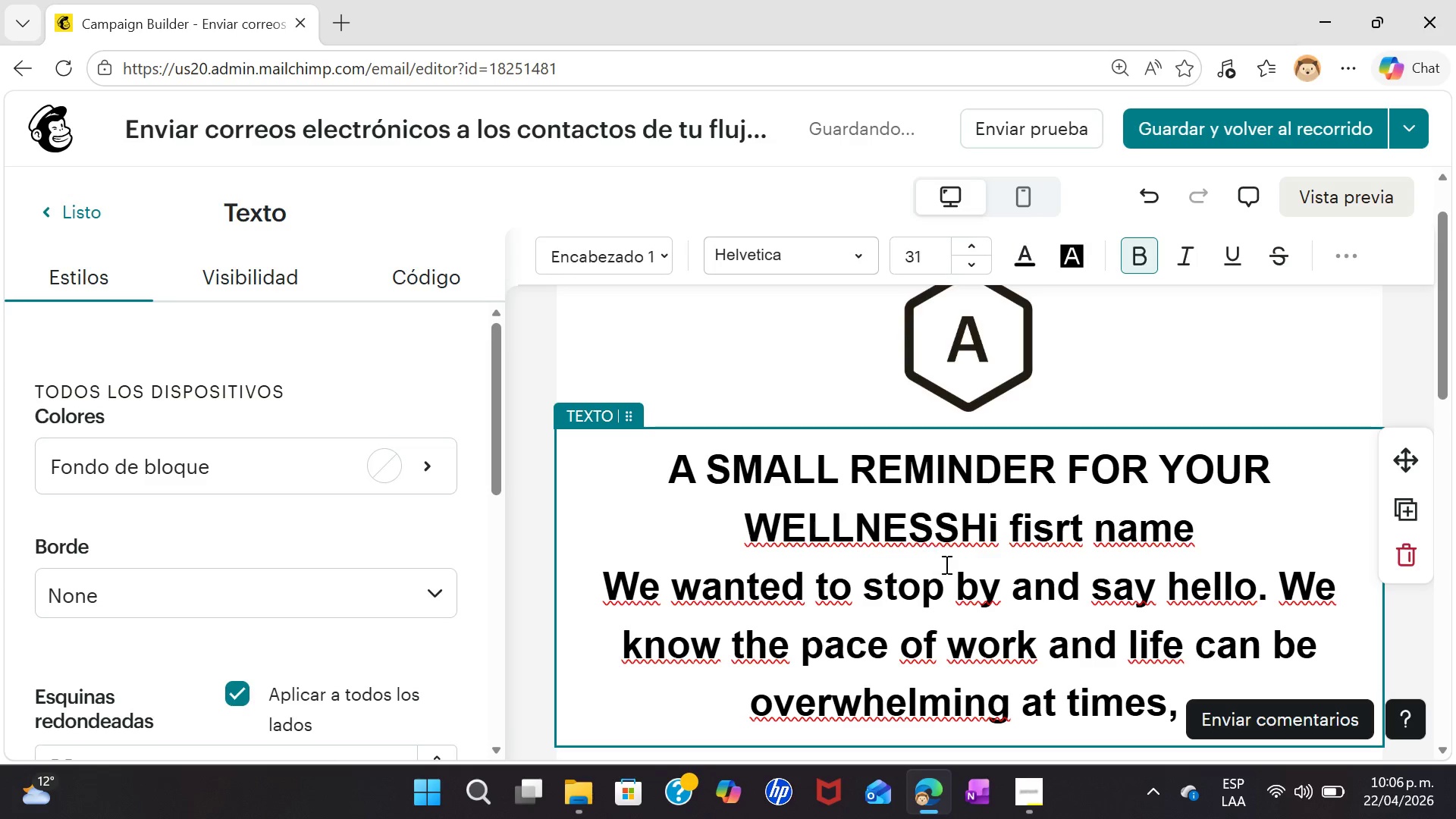 
left_click([961, 540])
 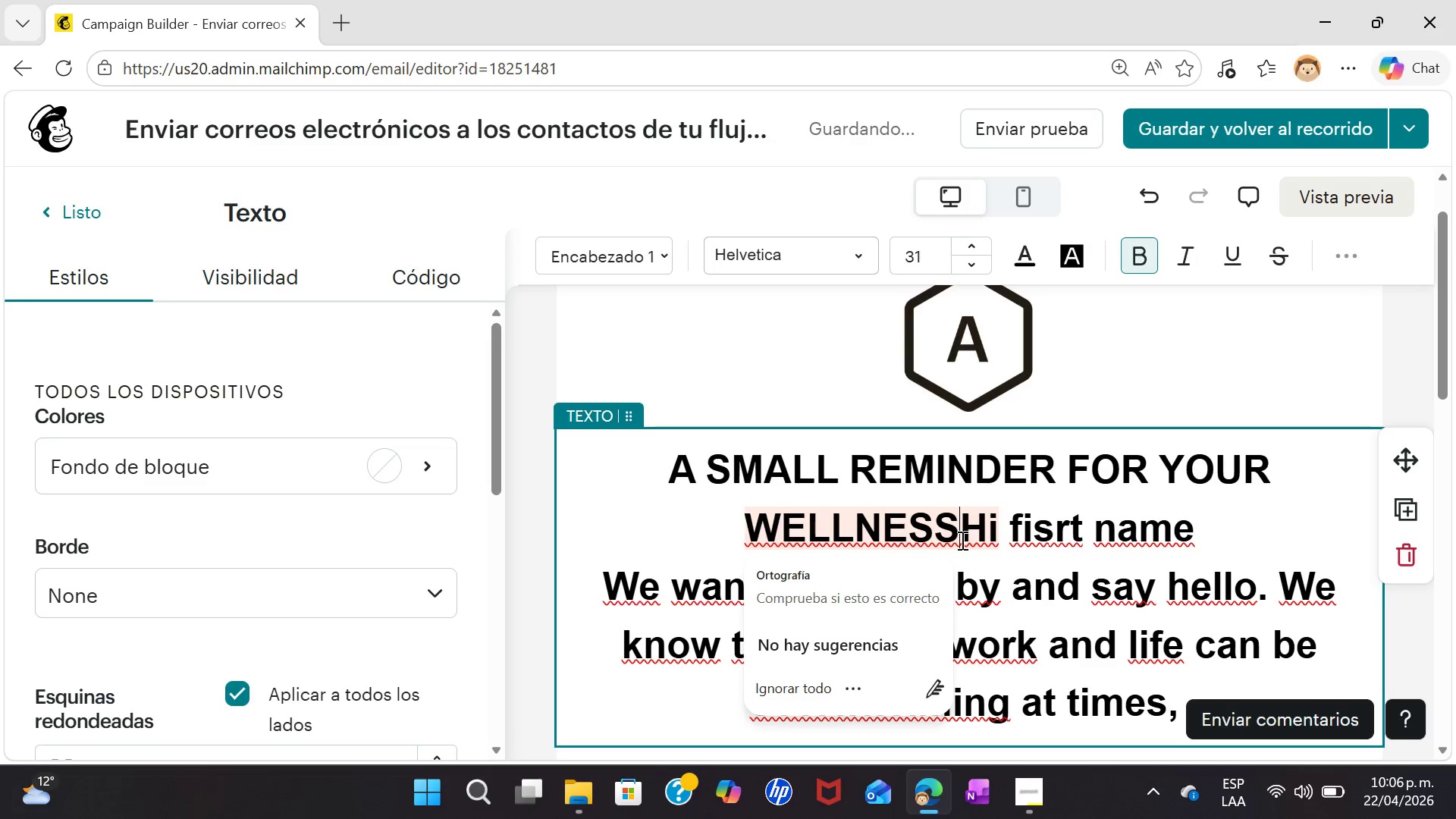 
key(Enter)
 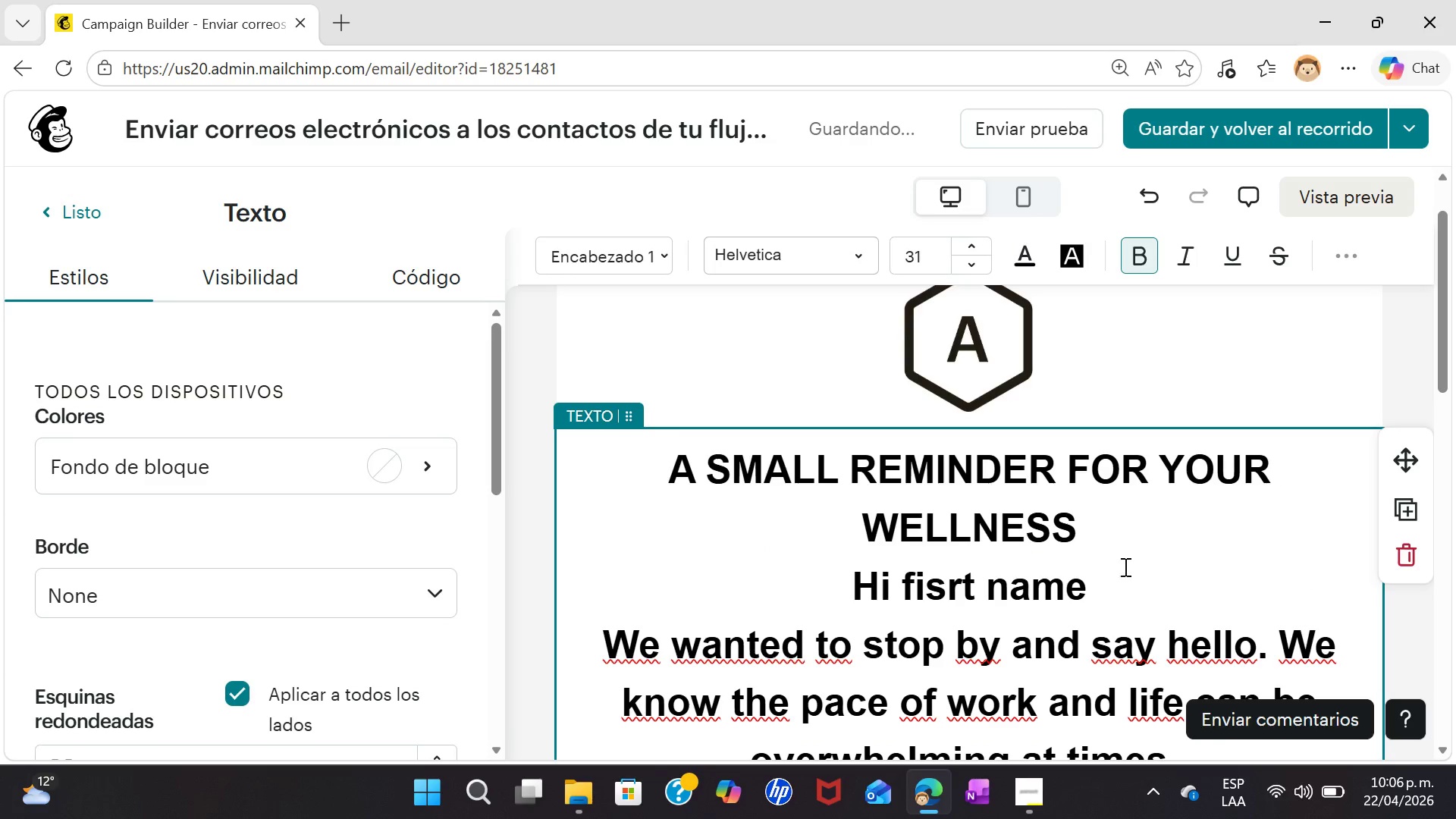 
left_click([1195, 570])
 